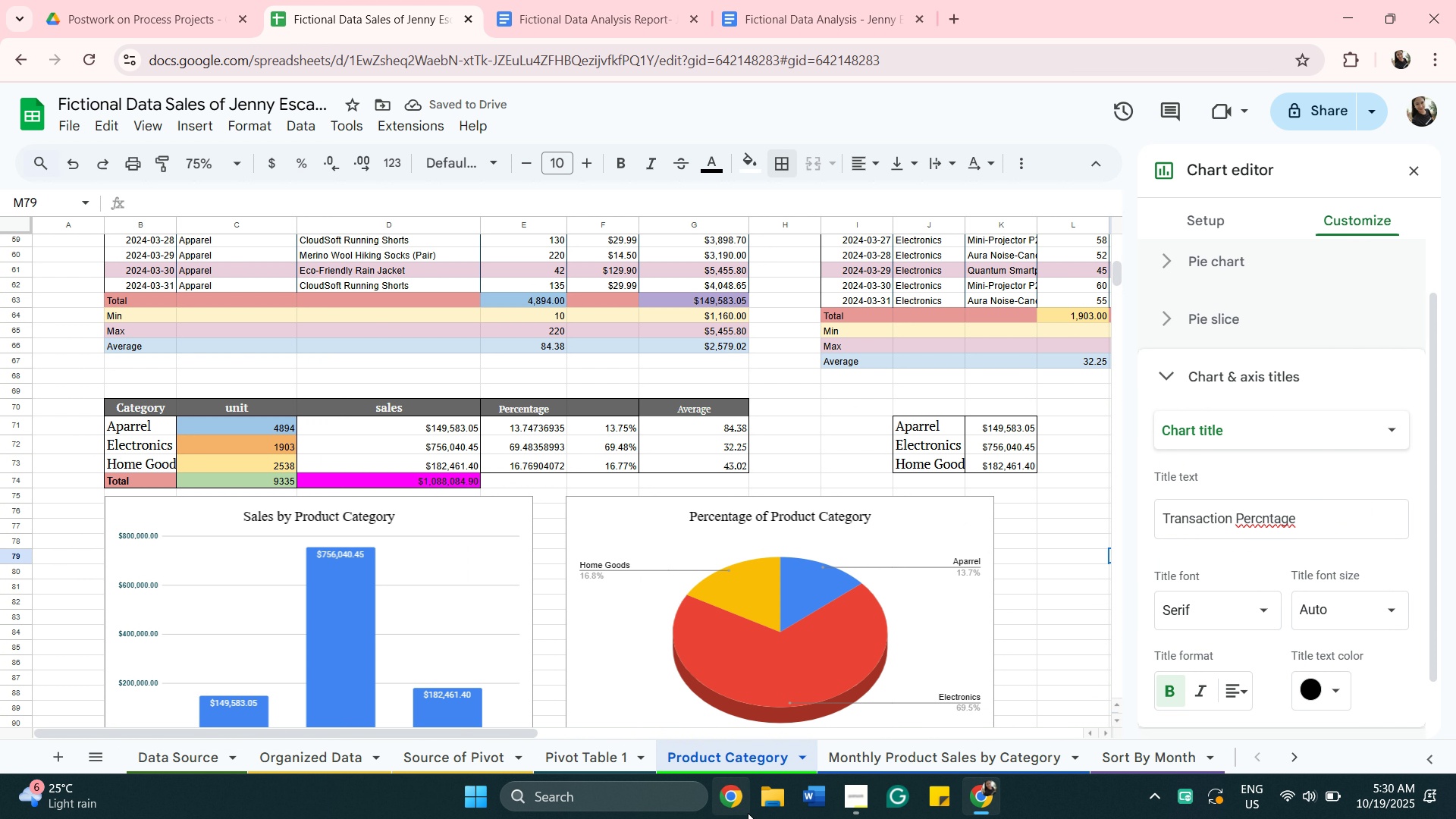 
scroll: coordinate [890, 560], scroll_direction: down, amount: 5.0
 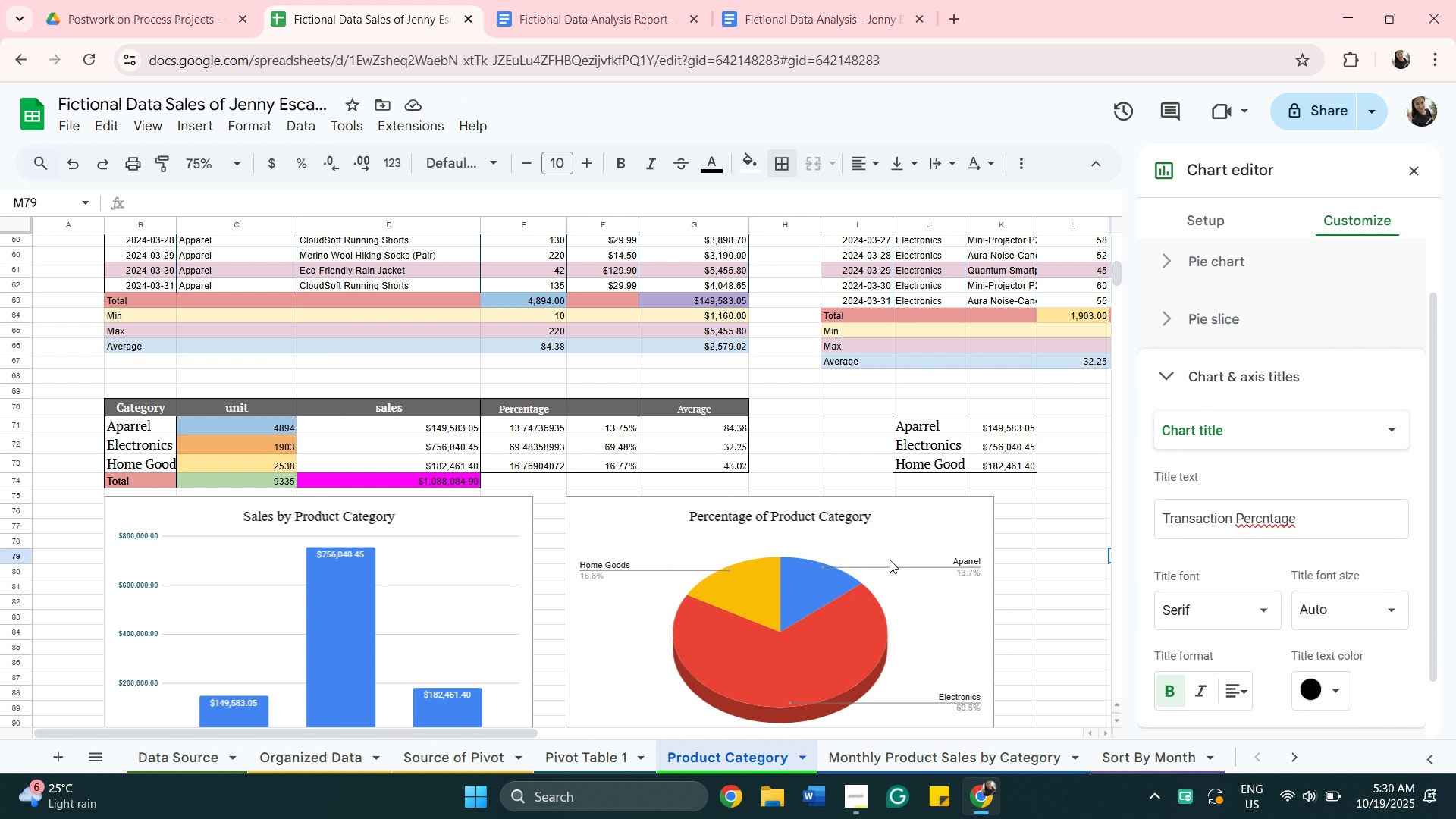 
scroll: coordinate [890, 560], scroll_direction: up, amount: 2.0
 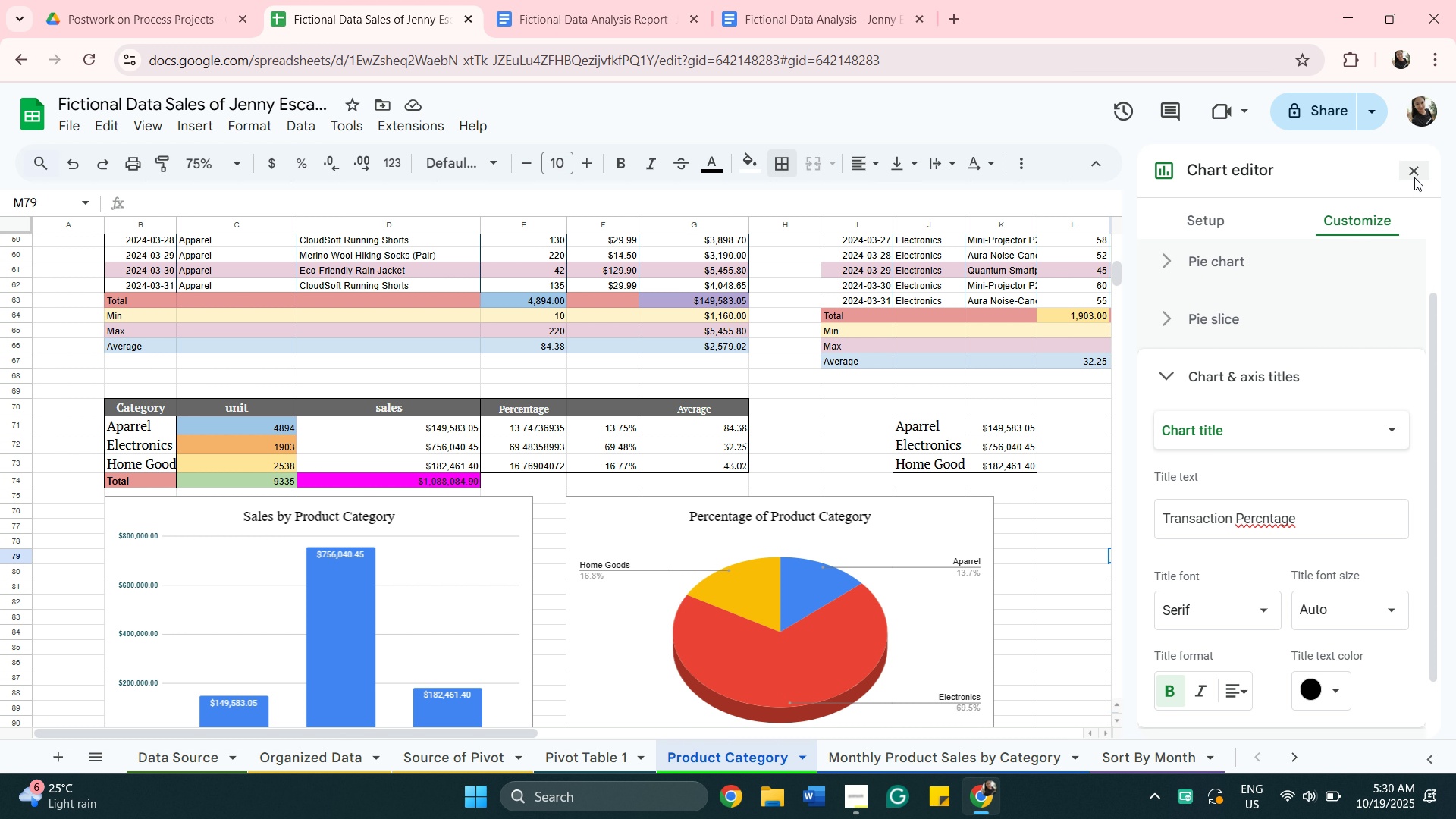 
left_click([1418, 172])
 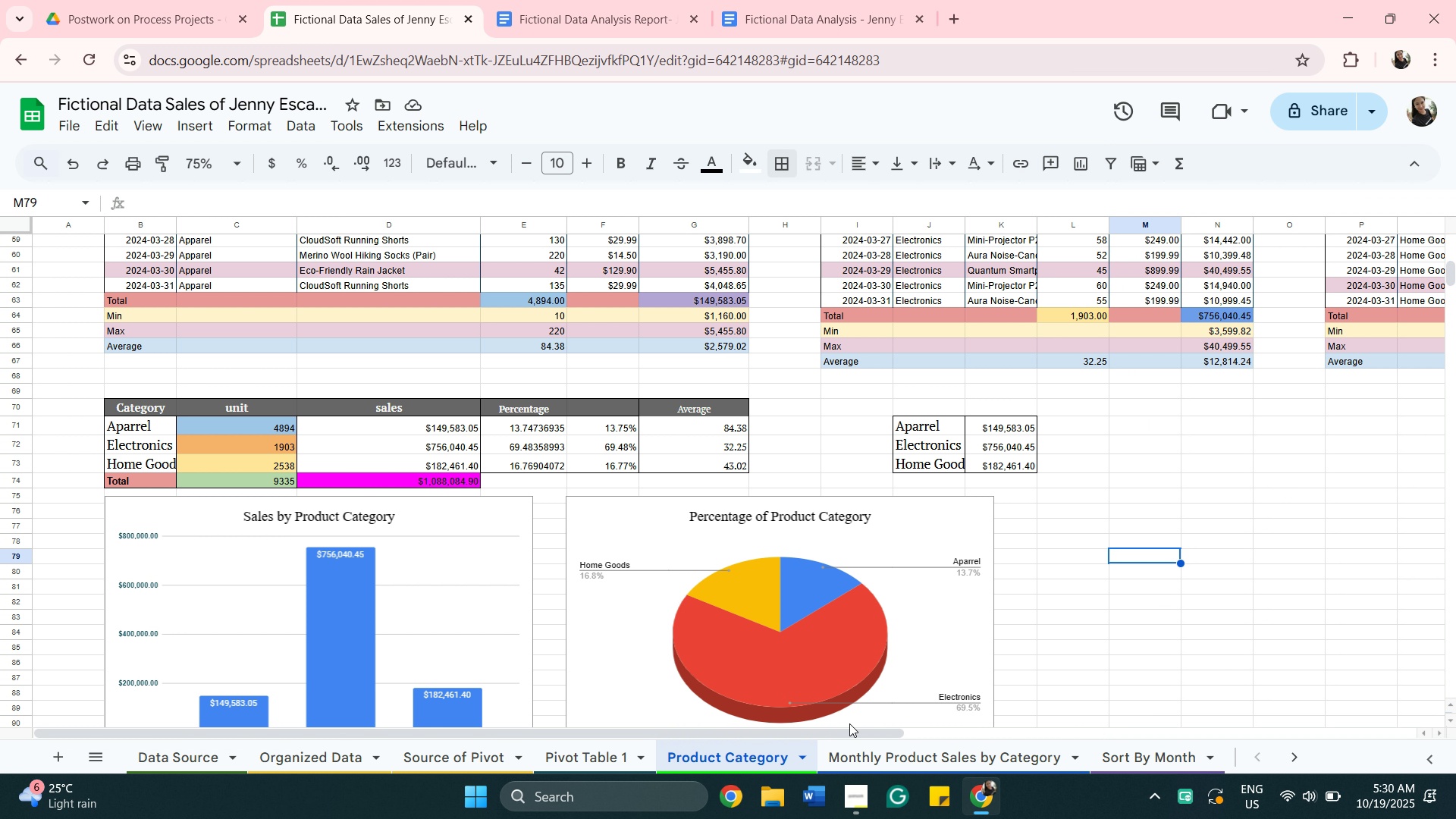 
left_click_drag(start_coordinate=[855, 732], to_coordinate=[950, 722])
 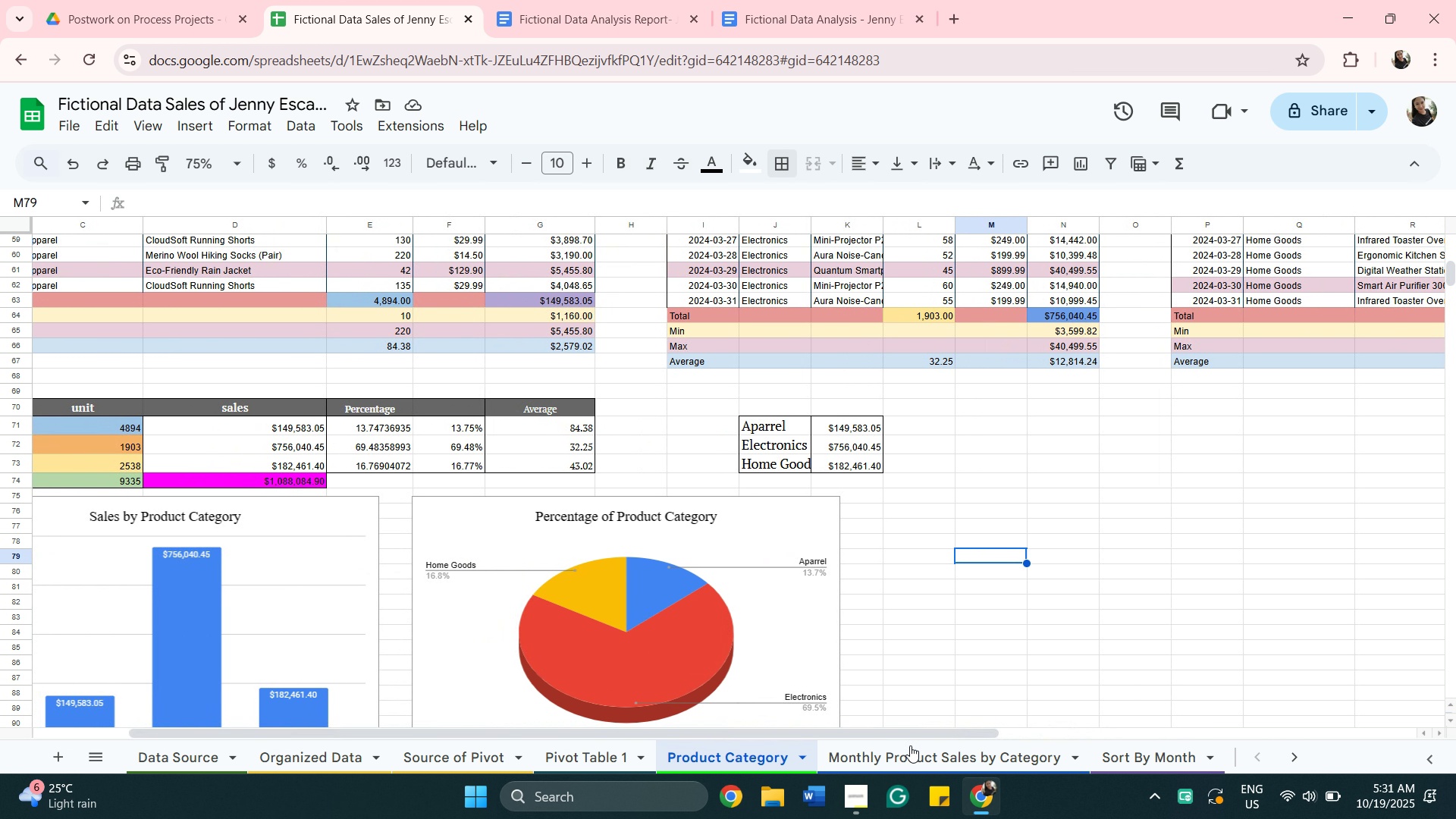 
wait(6.94)
 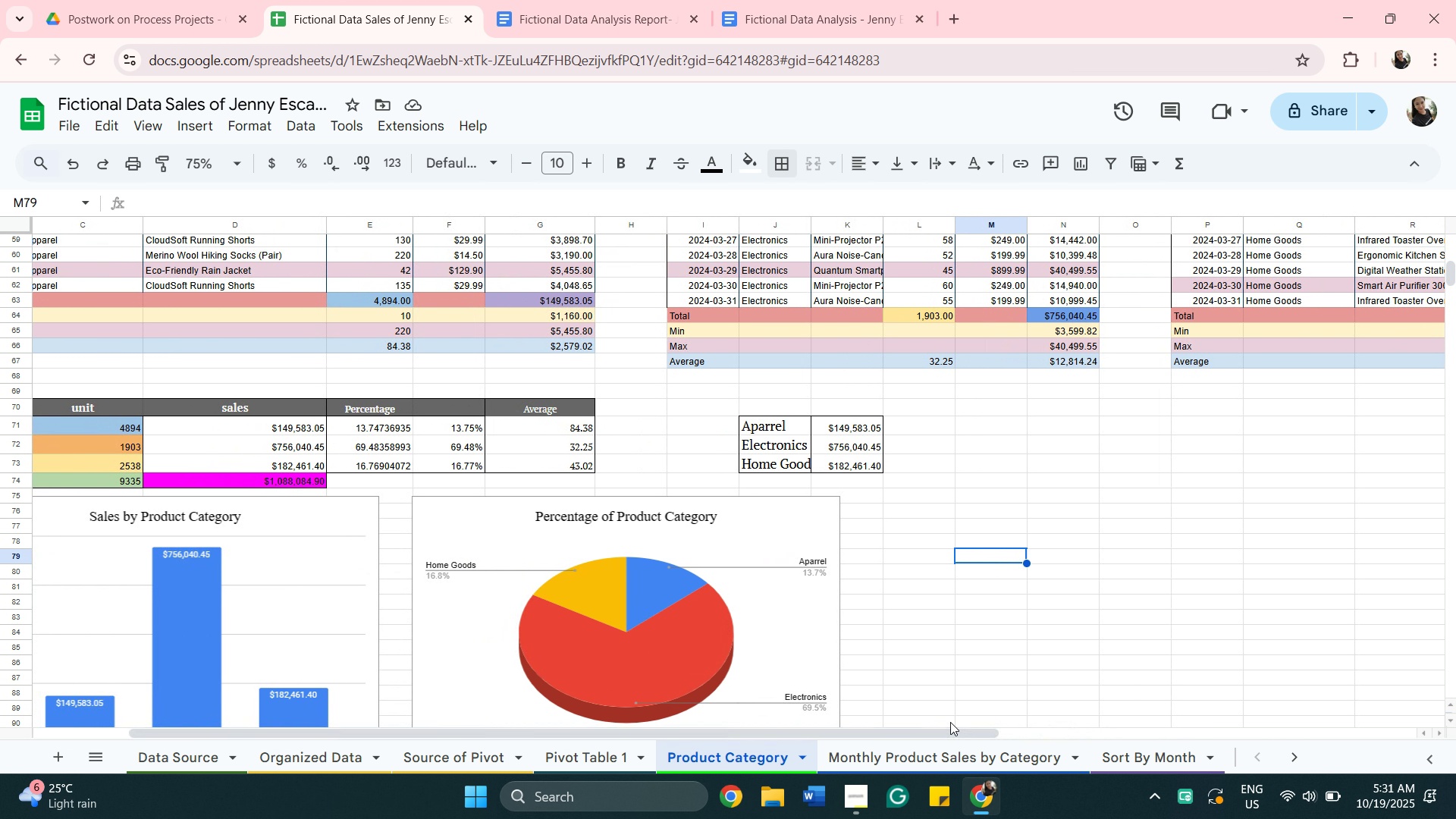 
left_click([254, 428])
 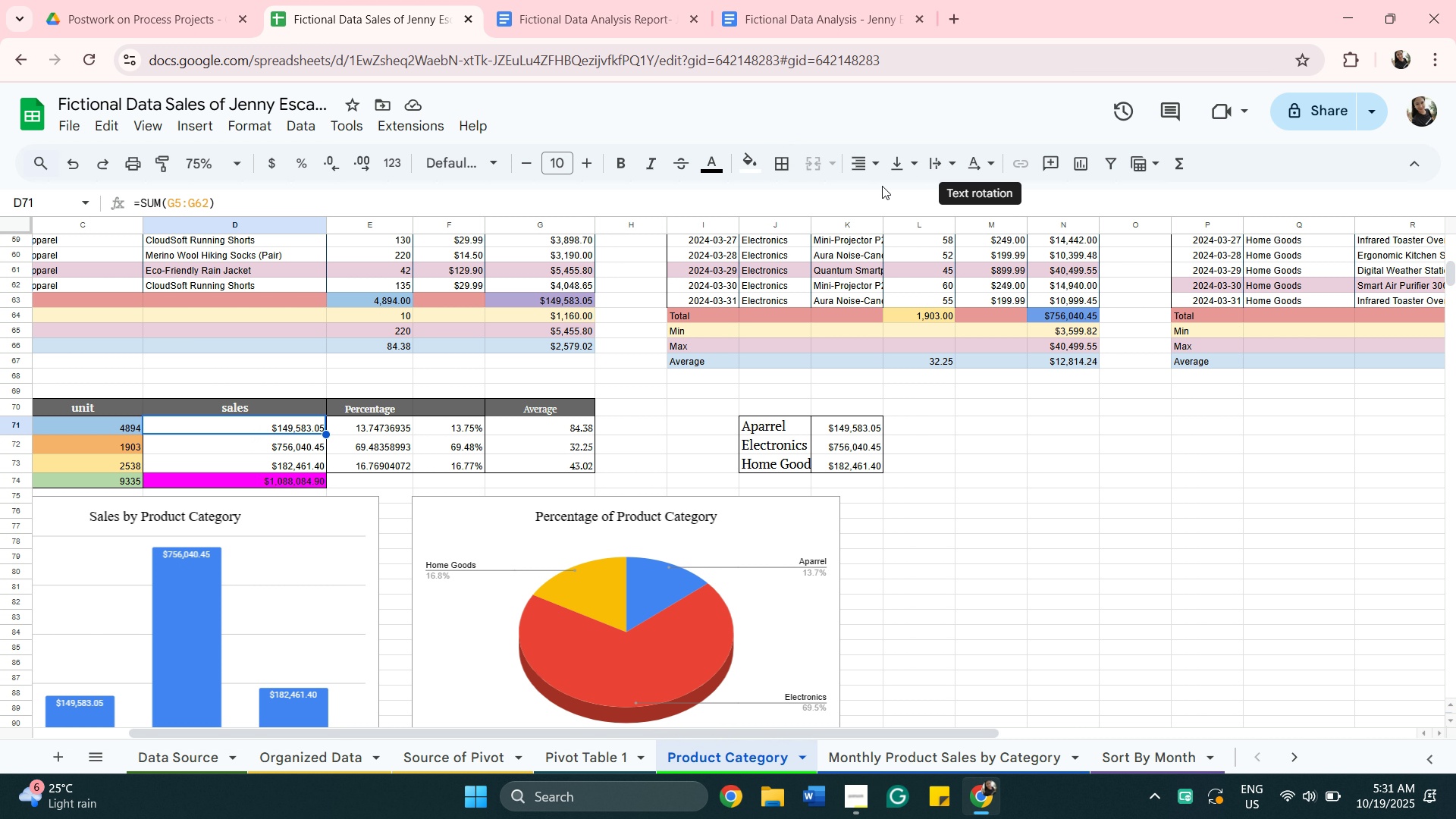 
left_click([750, 174])
 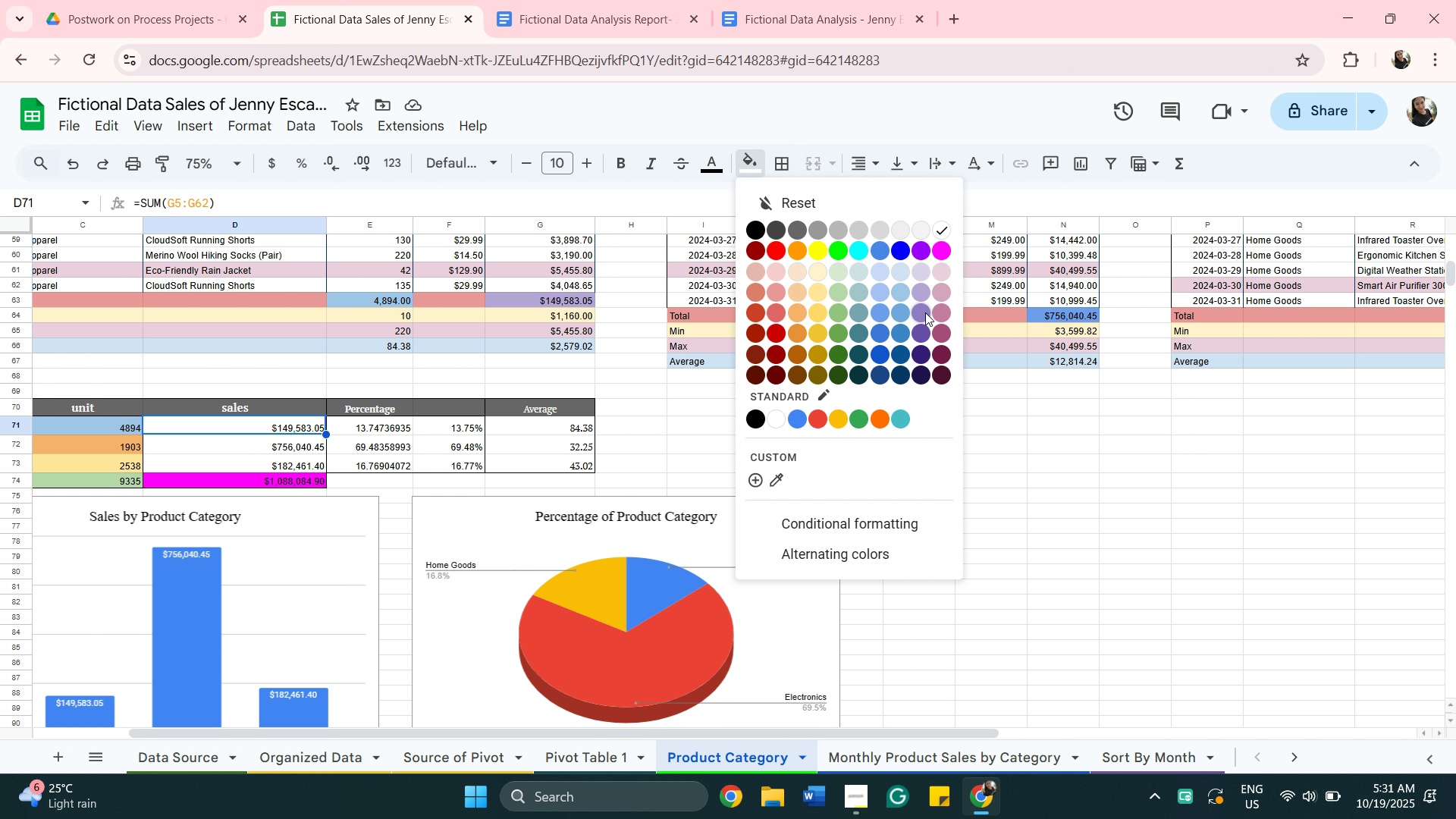 
left_click([925, 312])
 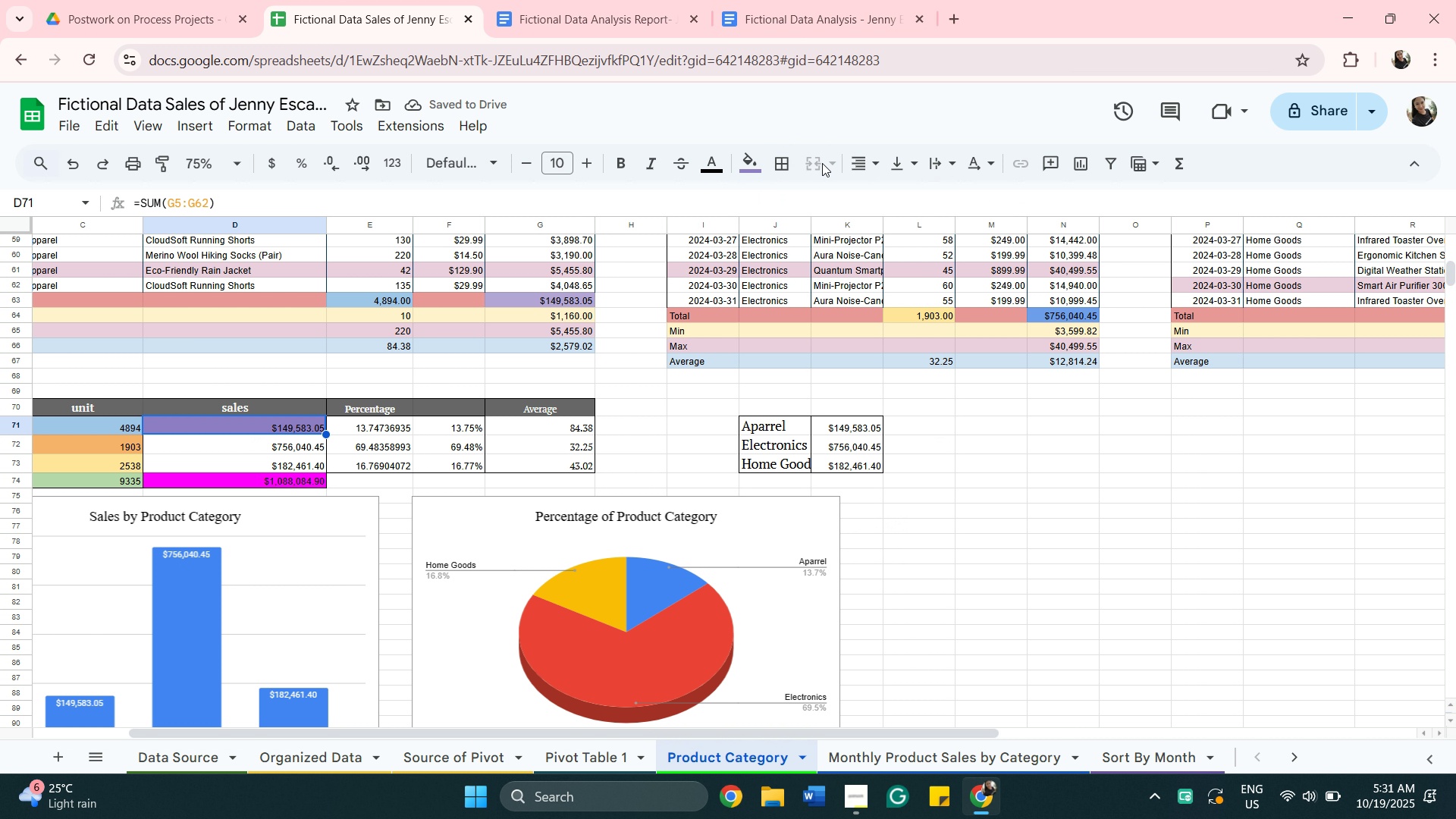 
left_click([745, 162])
 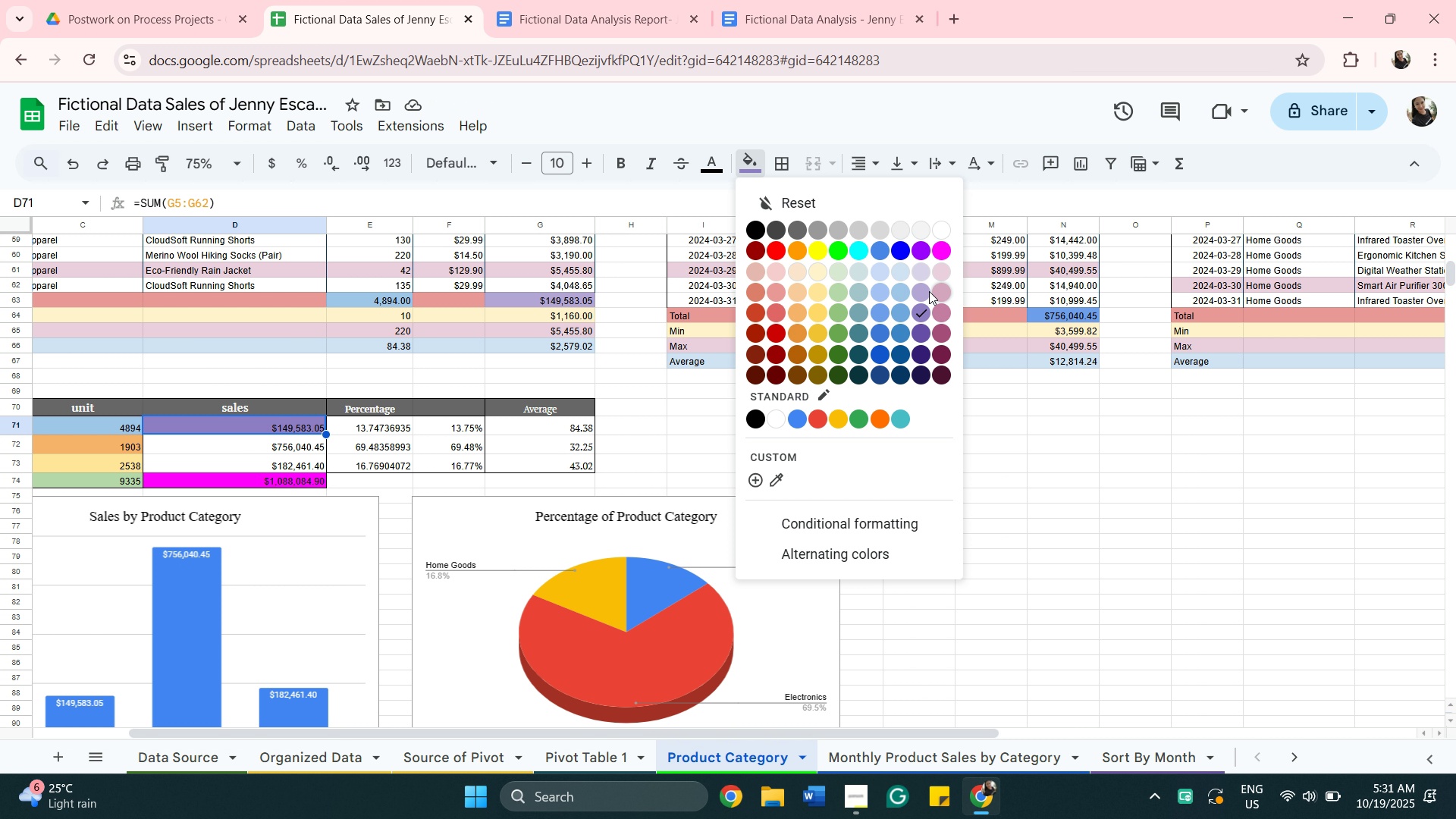 
left_click([924, 288])
 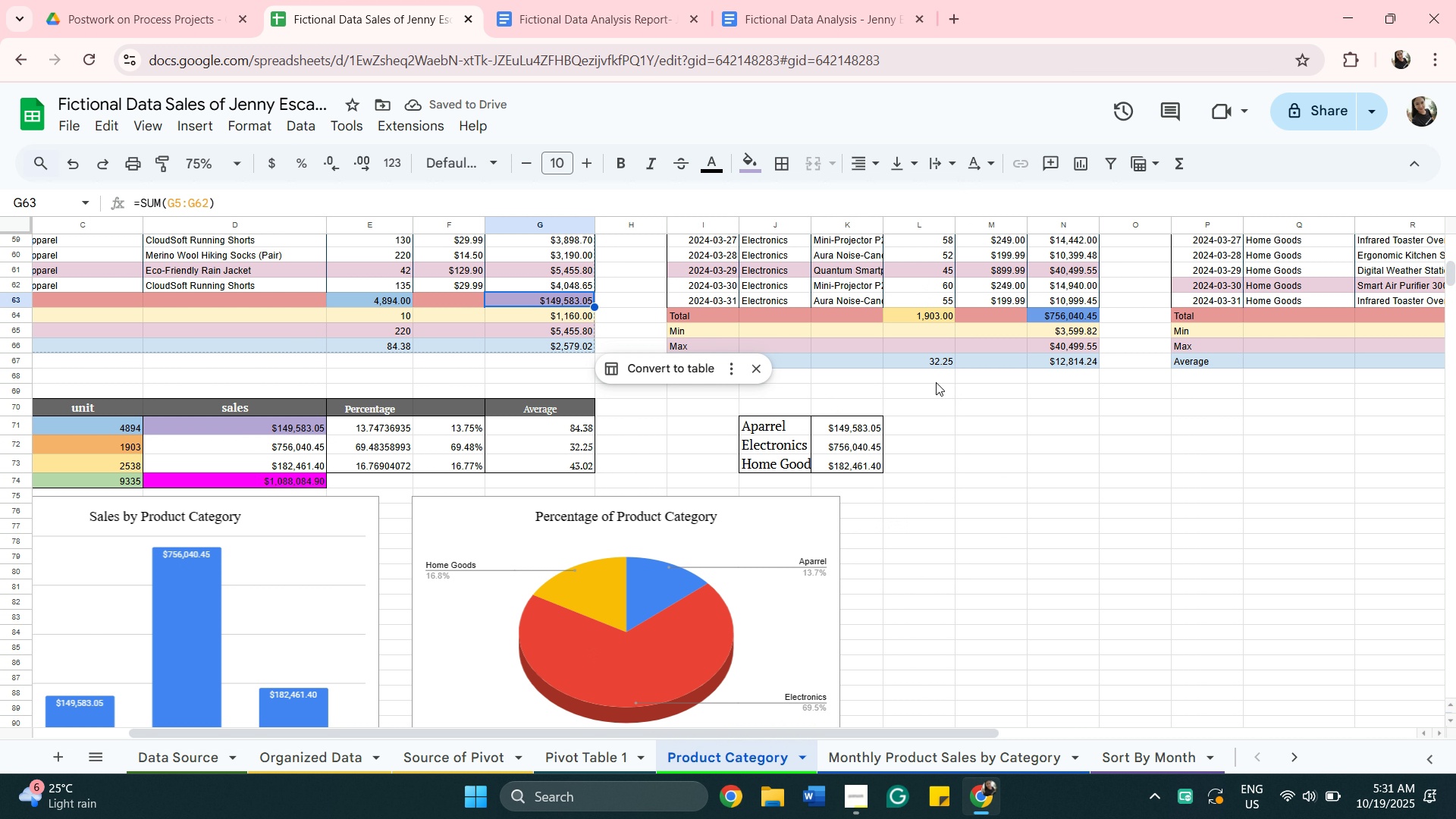 
wait(9.86)
 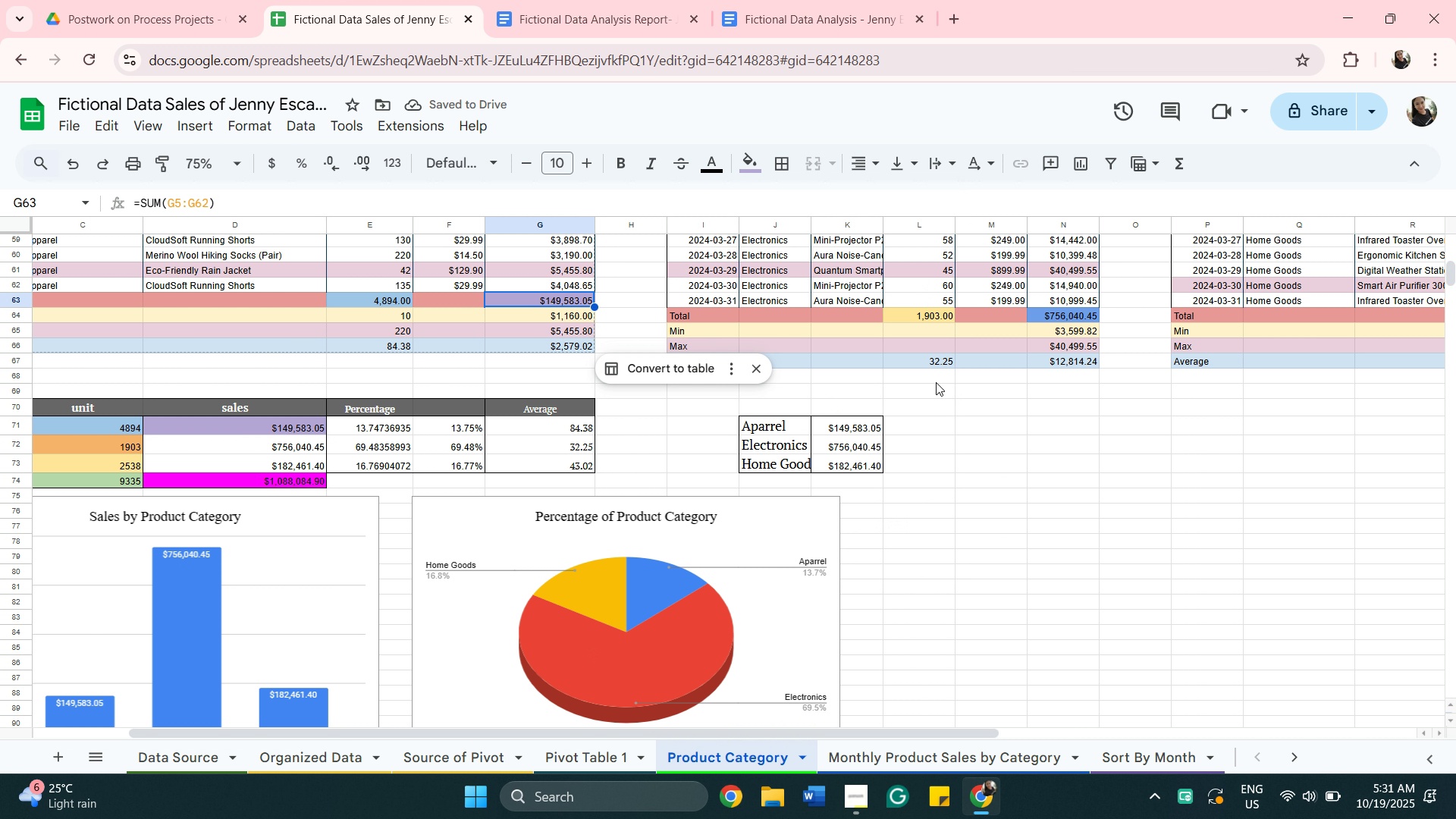 
left_click([742, 161])
 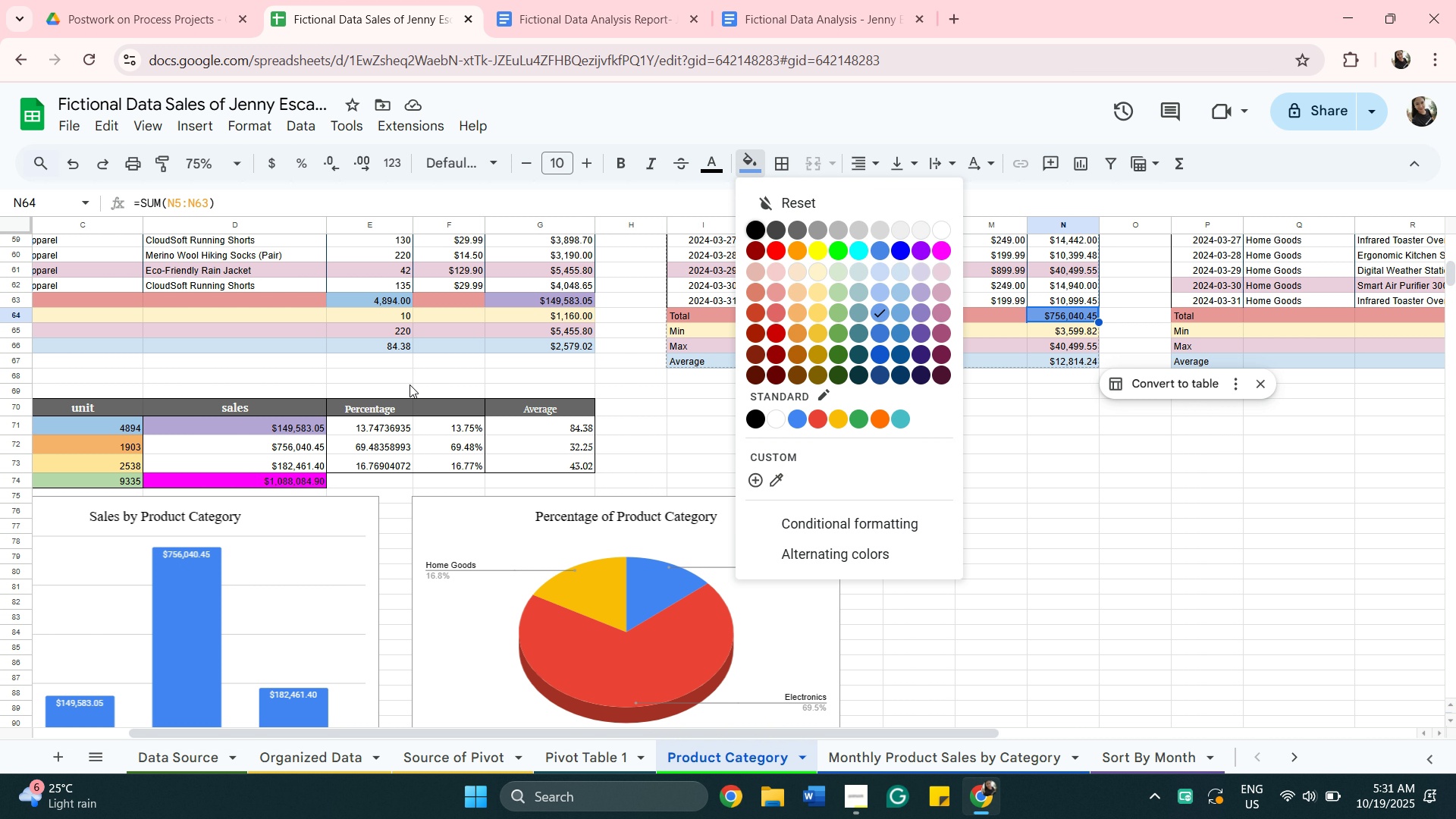 
left_click([278, 447])
 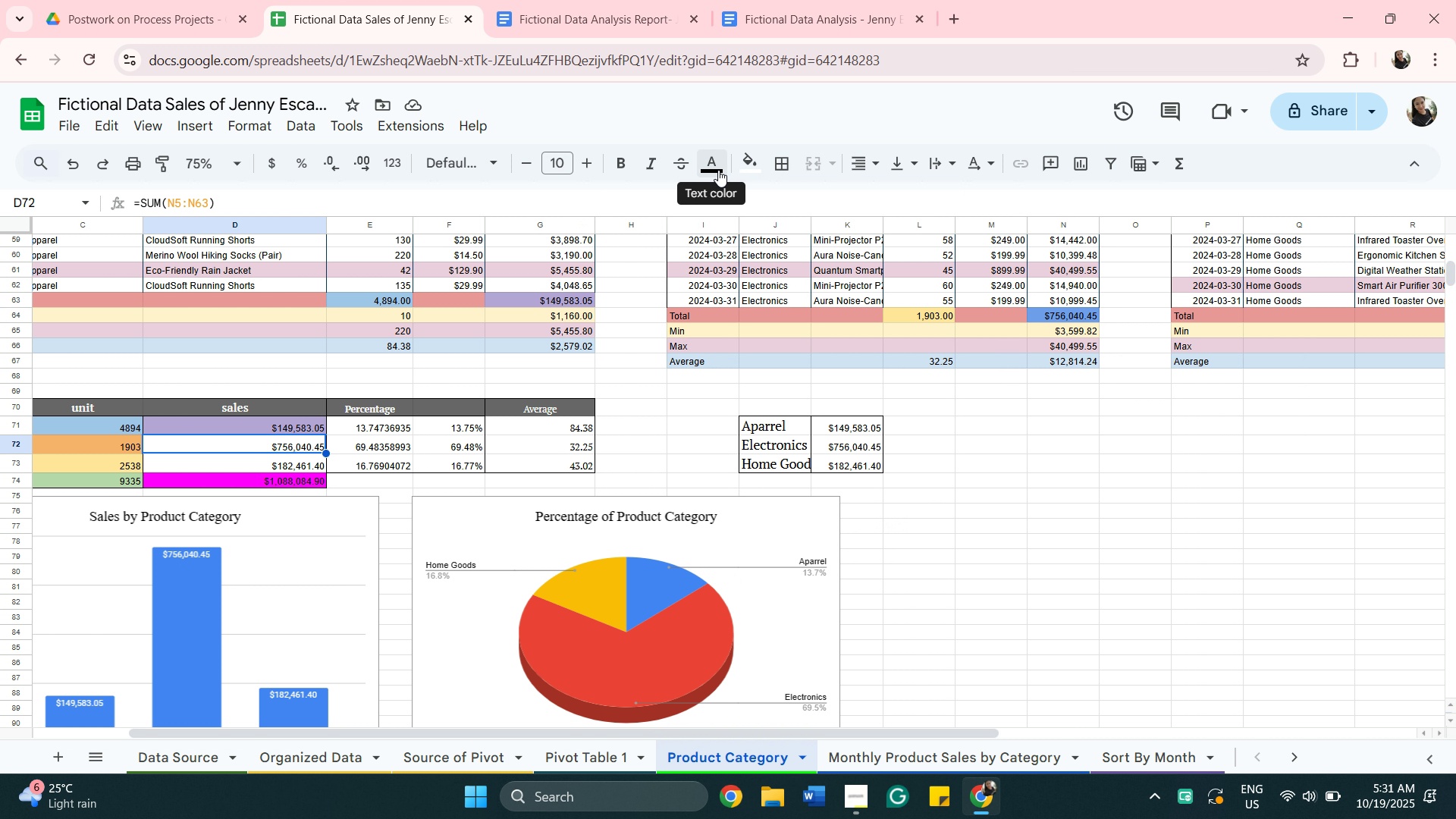 
left_click([719, 170])
 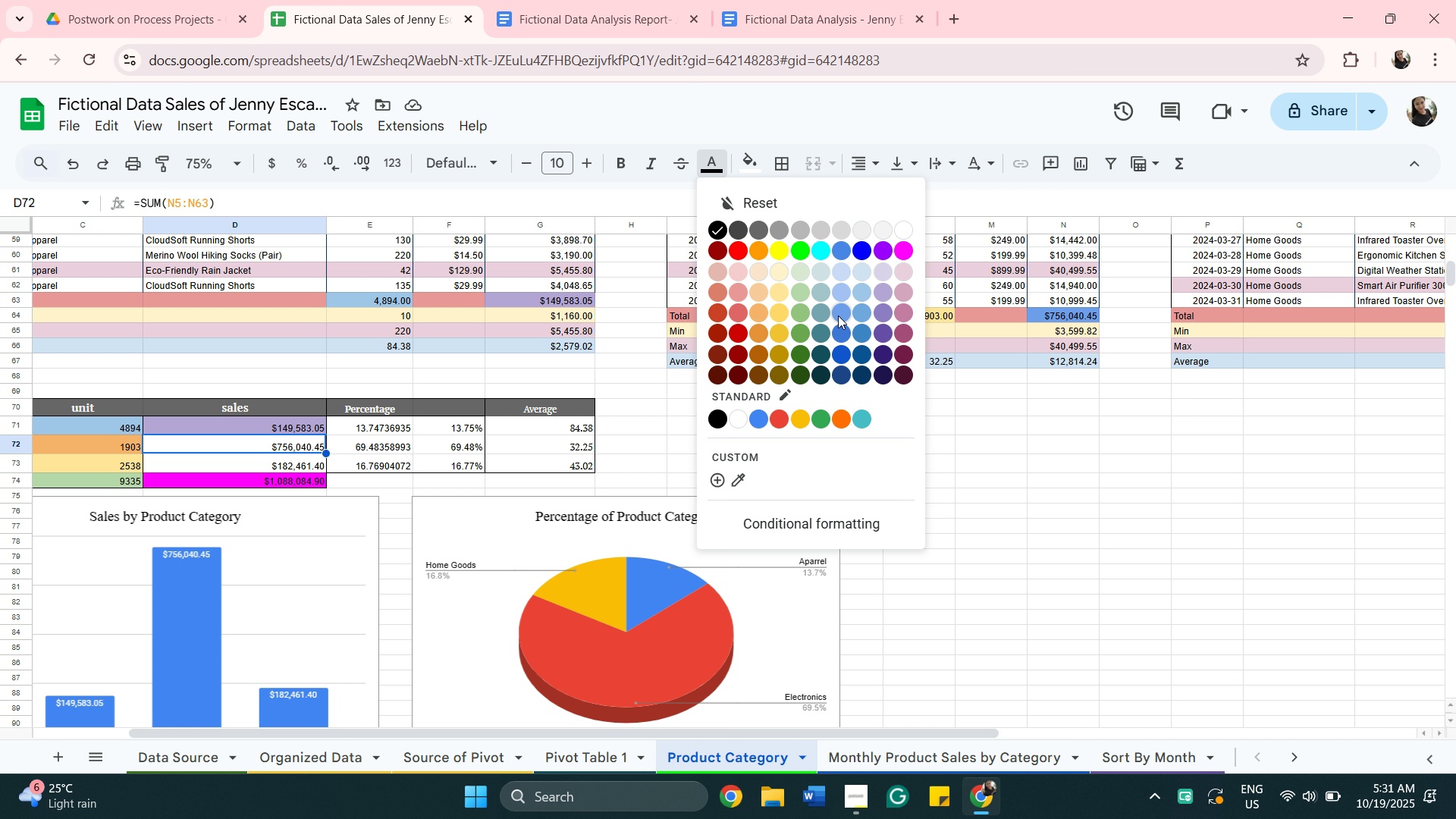 
left_click([838, 315])
 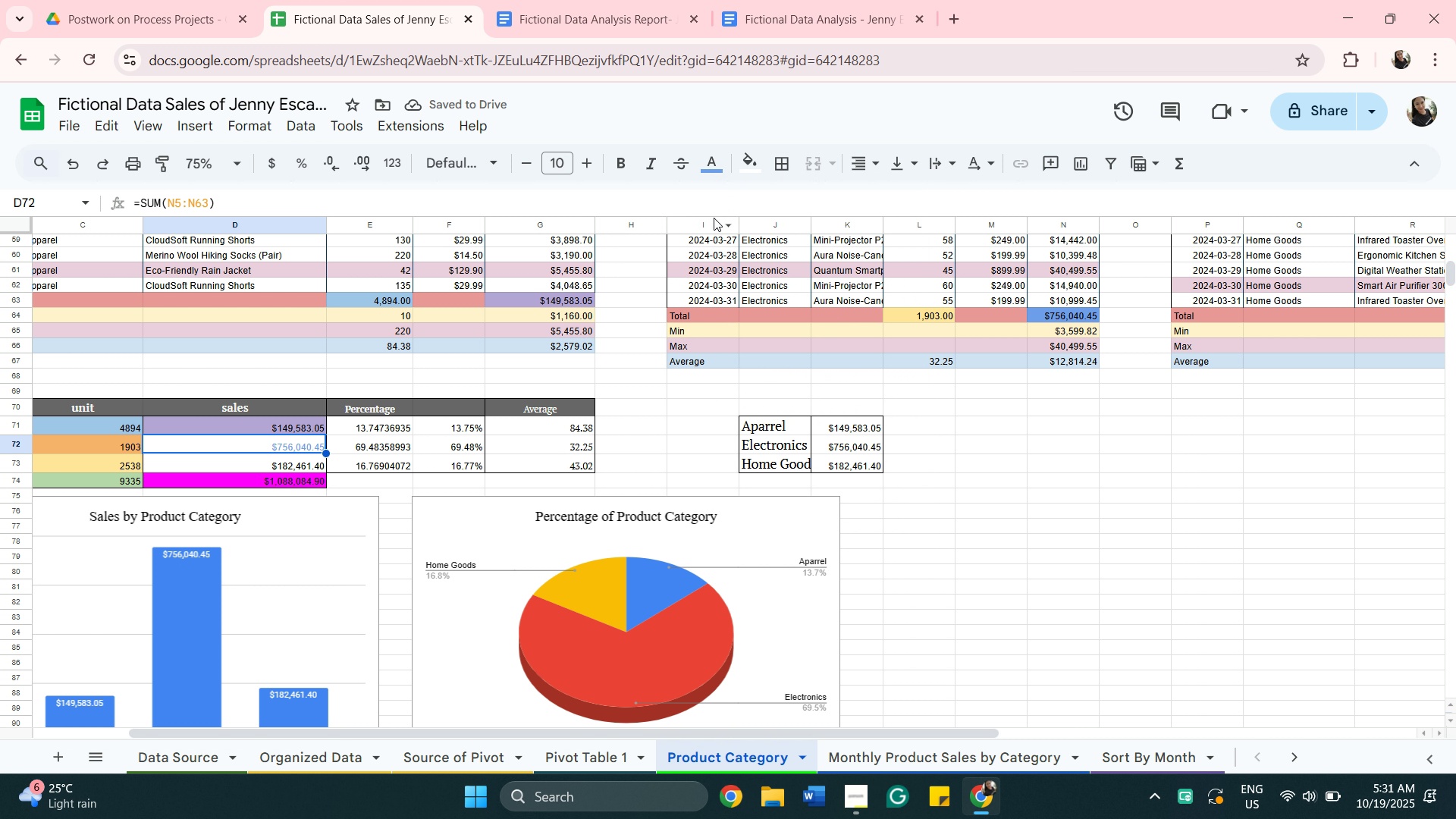 
left_click([706, 162])
 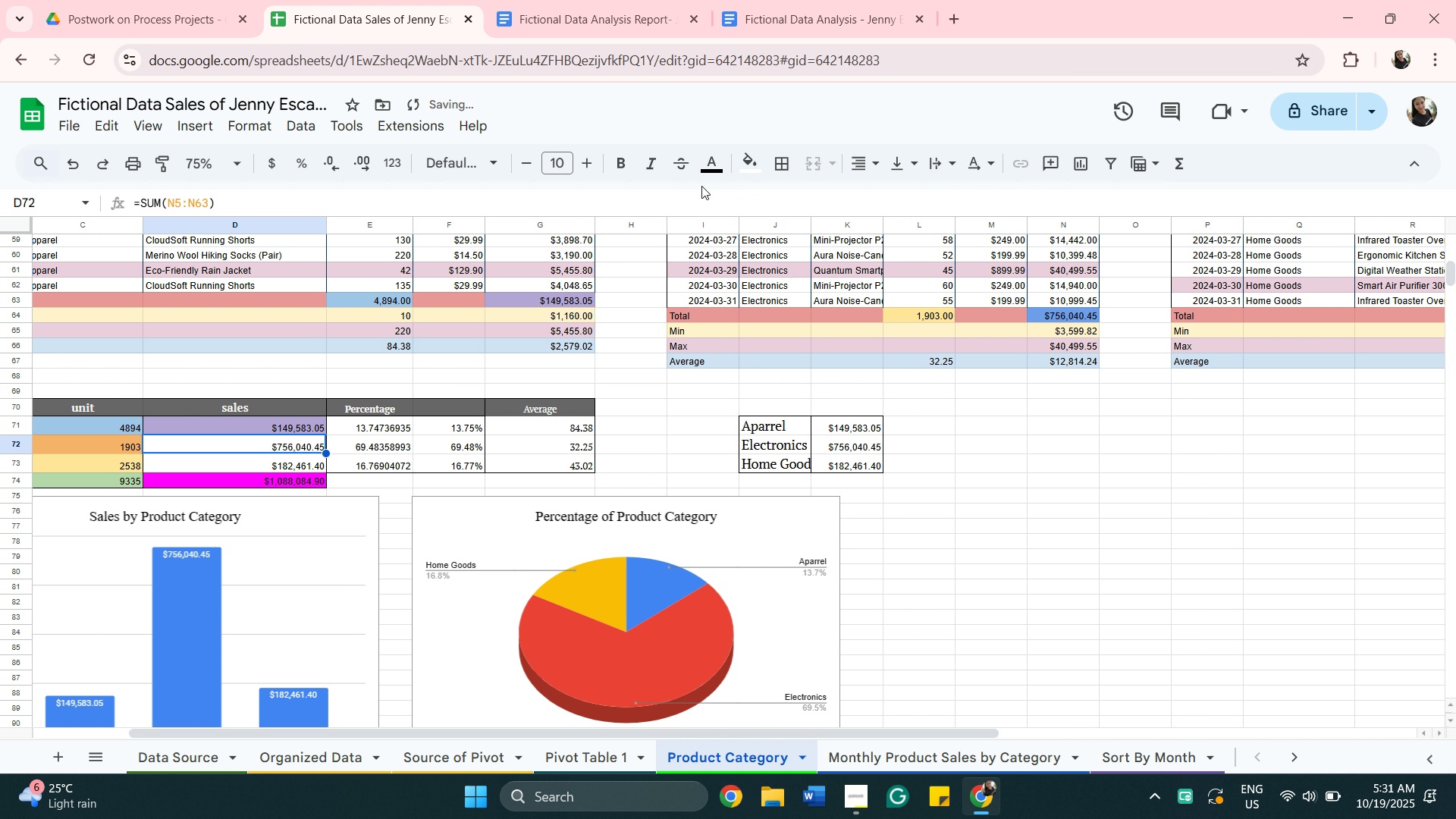 
left_click([703, 172])
 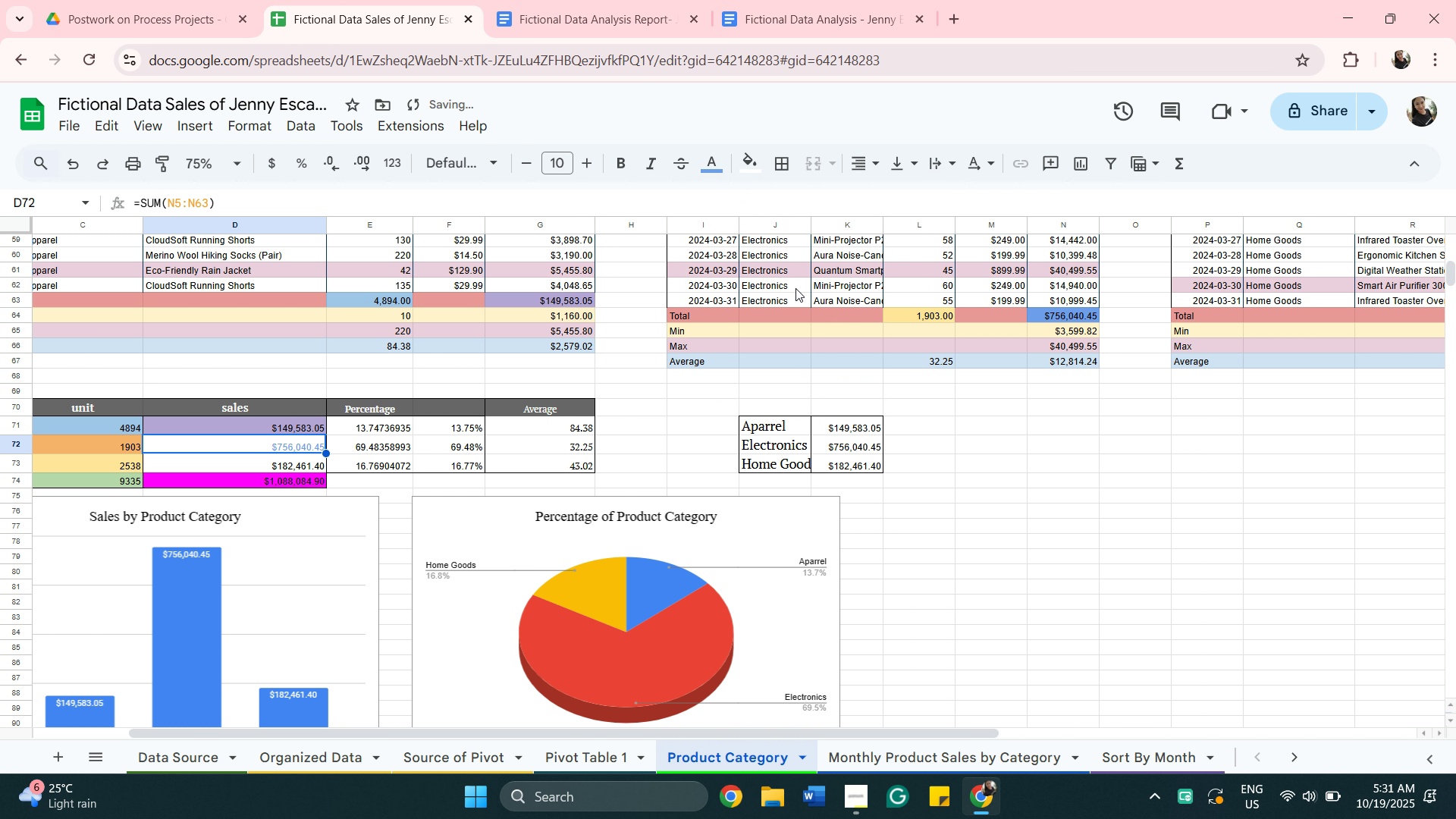 
left_click([708, 165])
 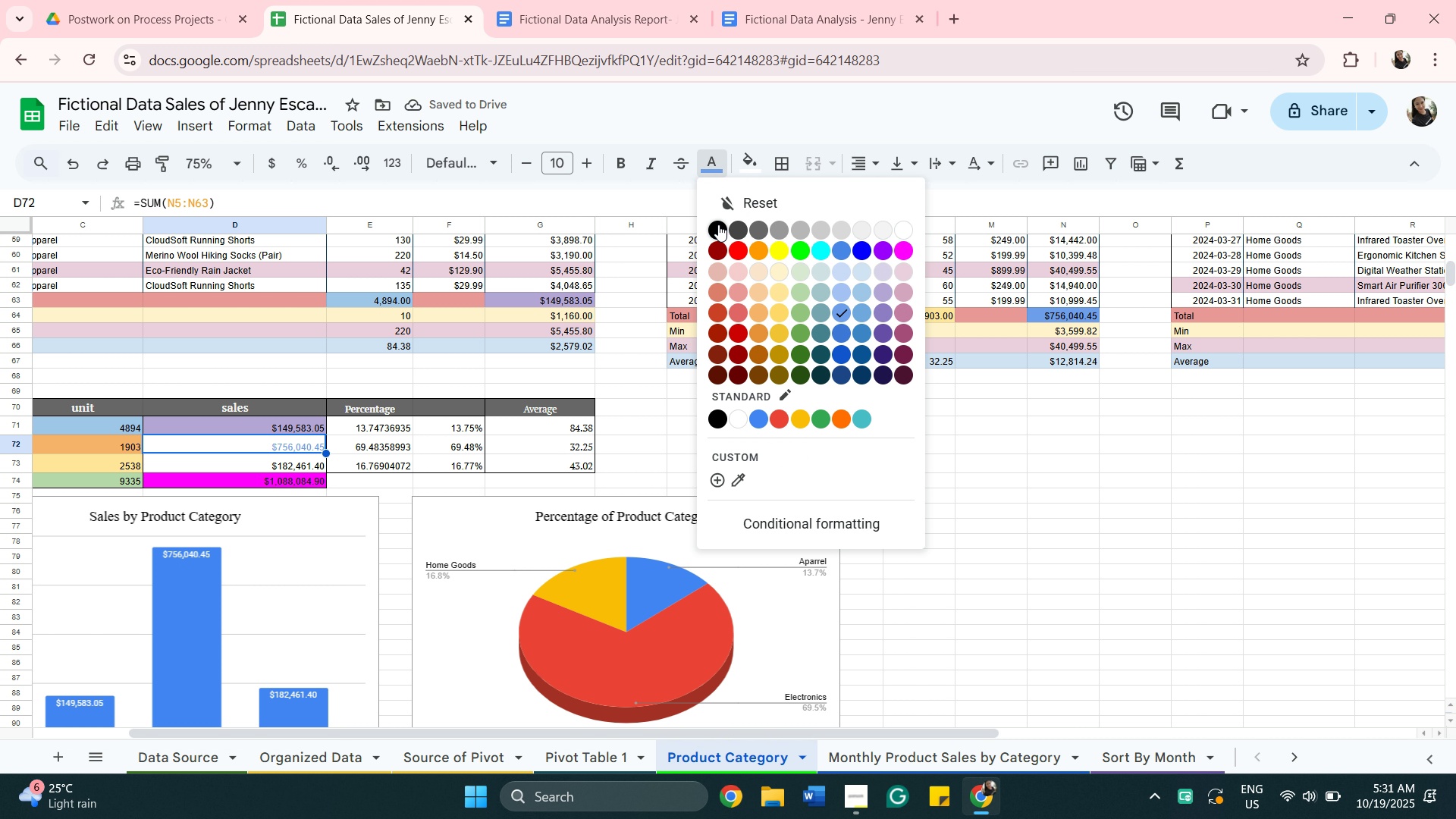 
left_click([718, 224])
 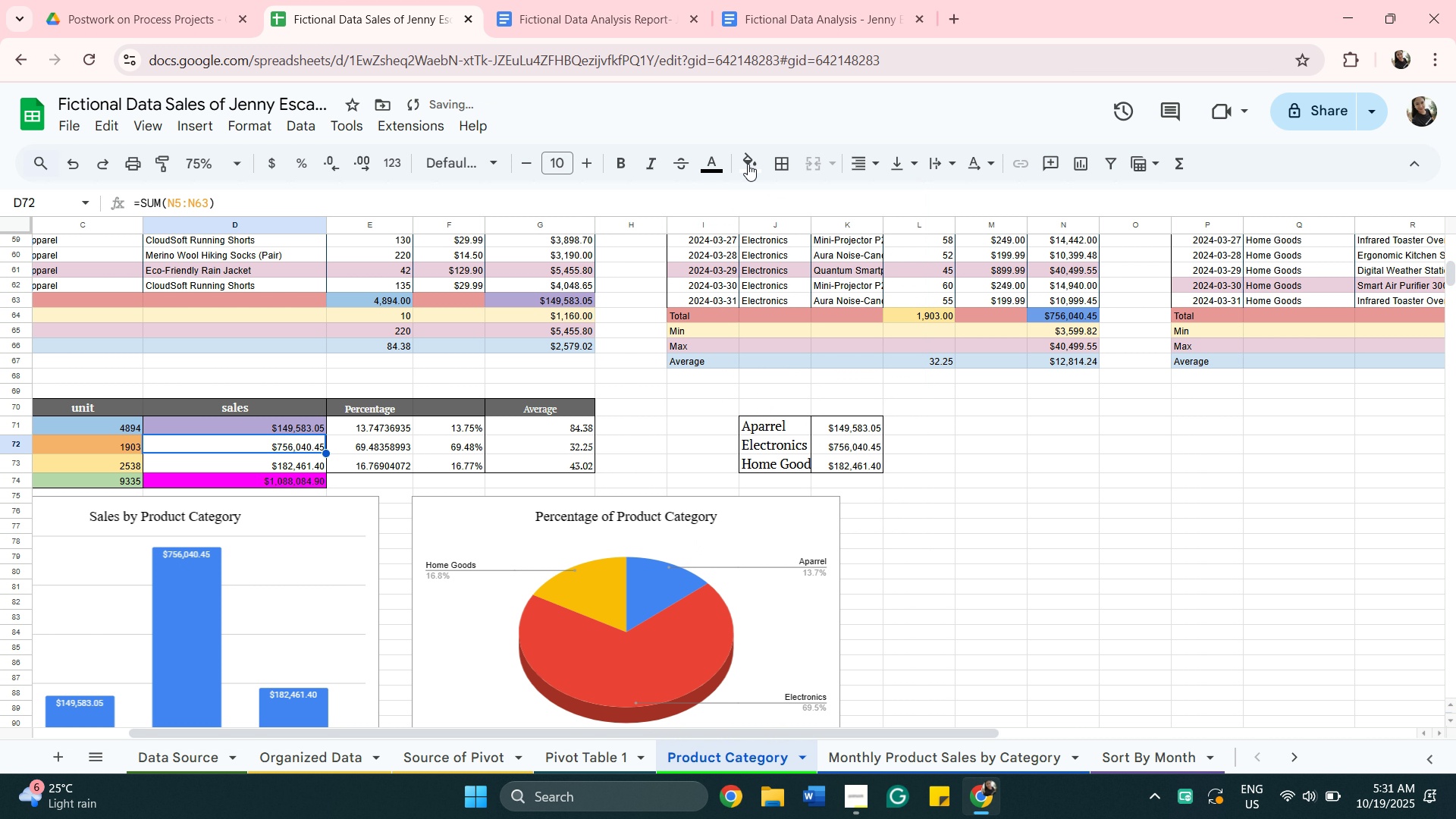 
left_click([752, 161])
 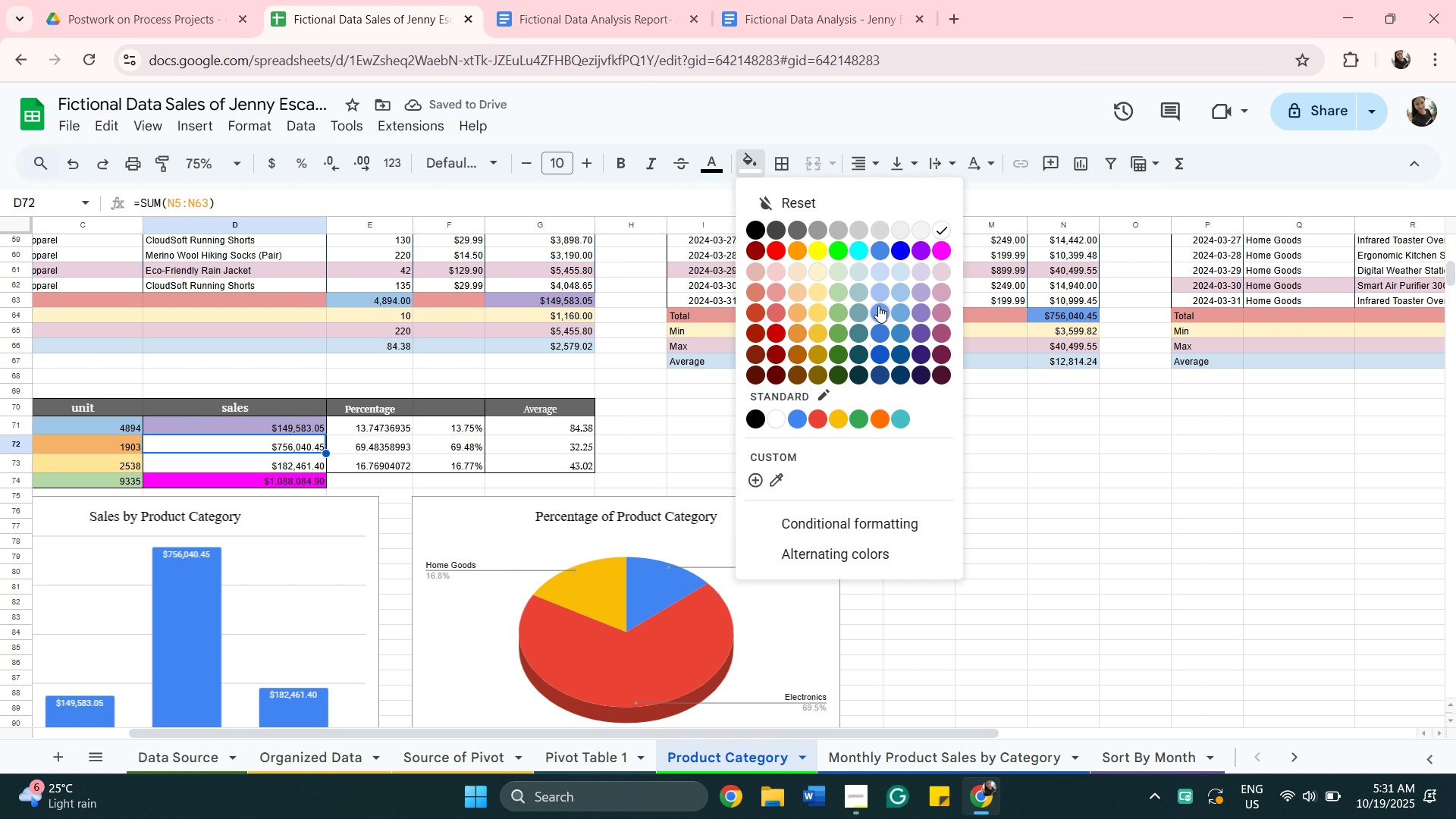 
left_click([879, 306])
 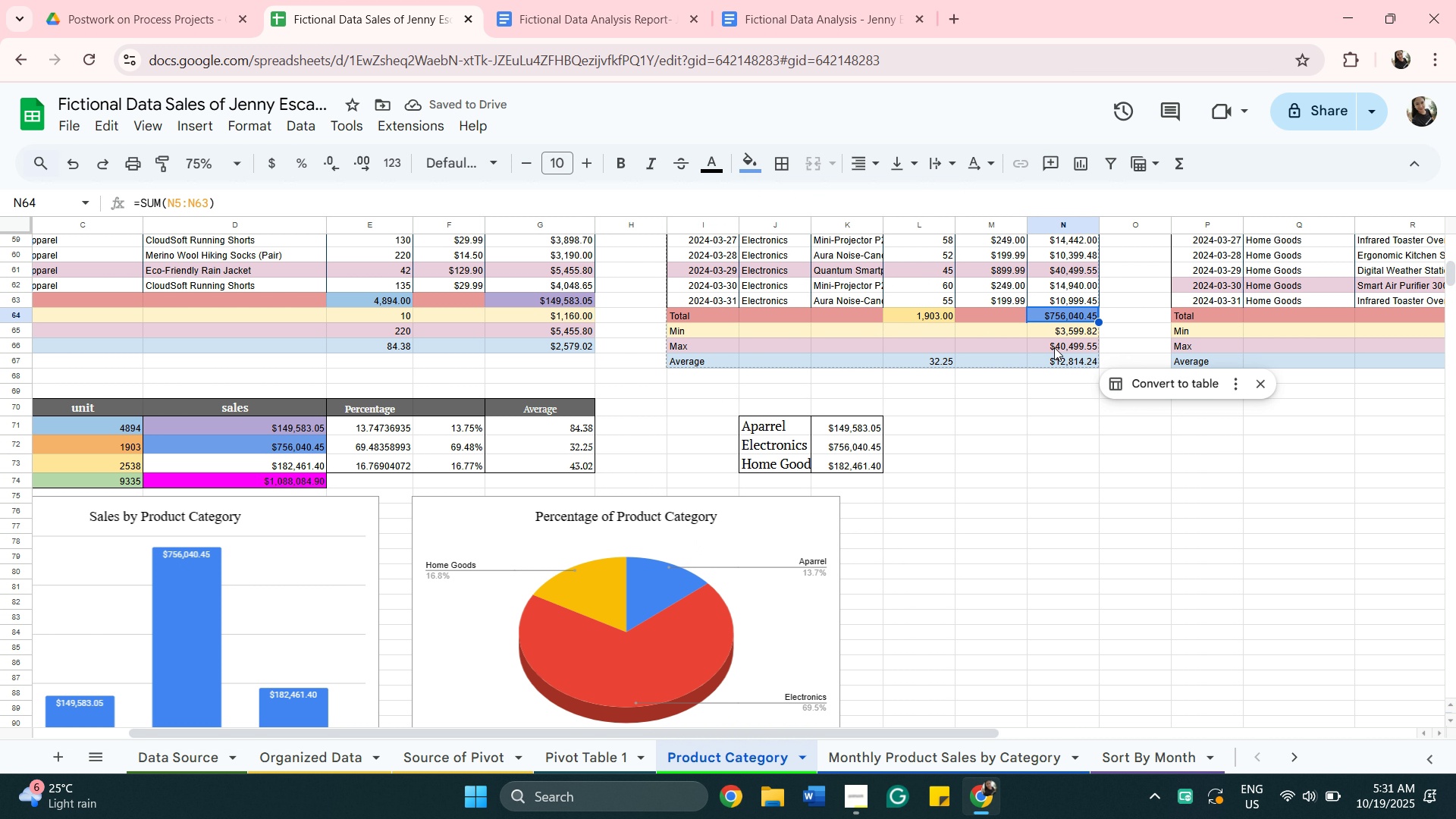 
left_click([1035, 427])
 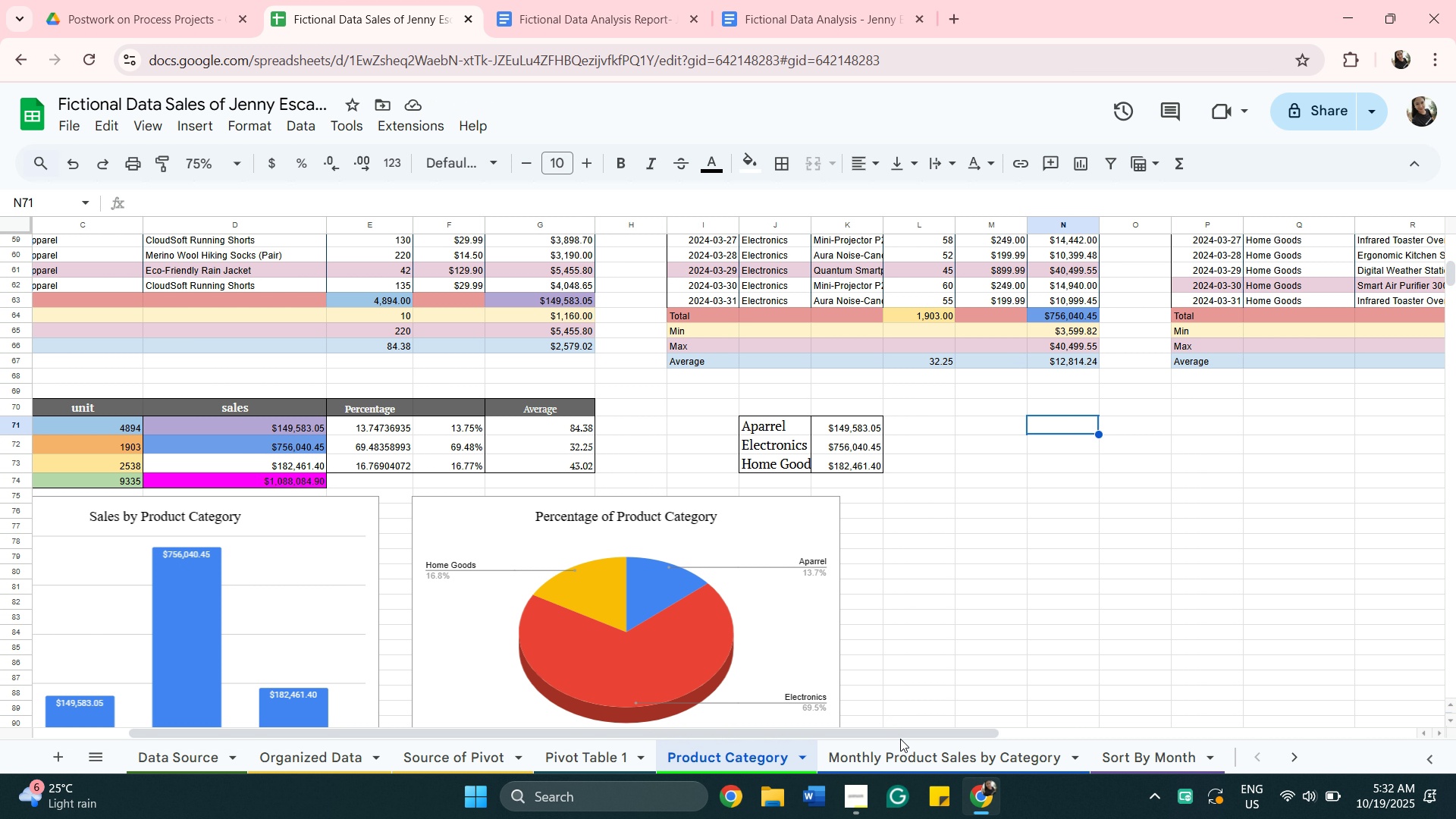 
wait(5.59)
 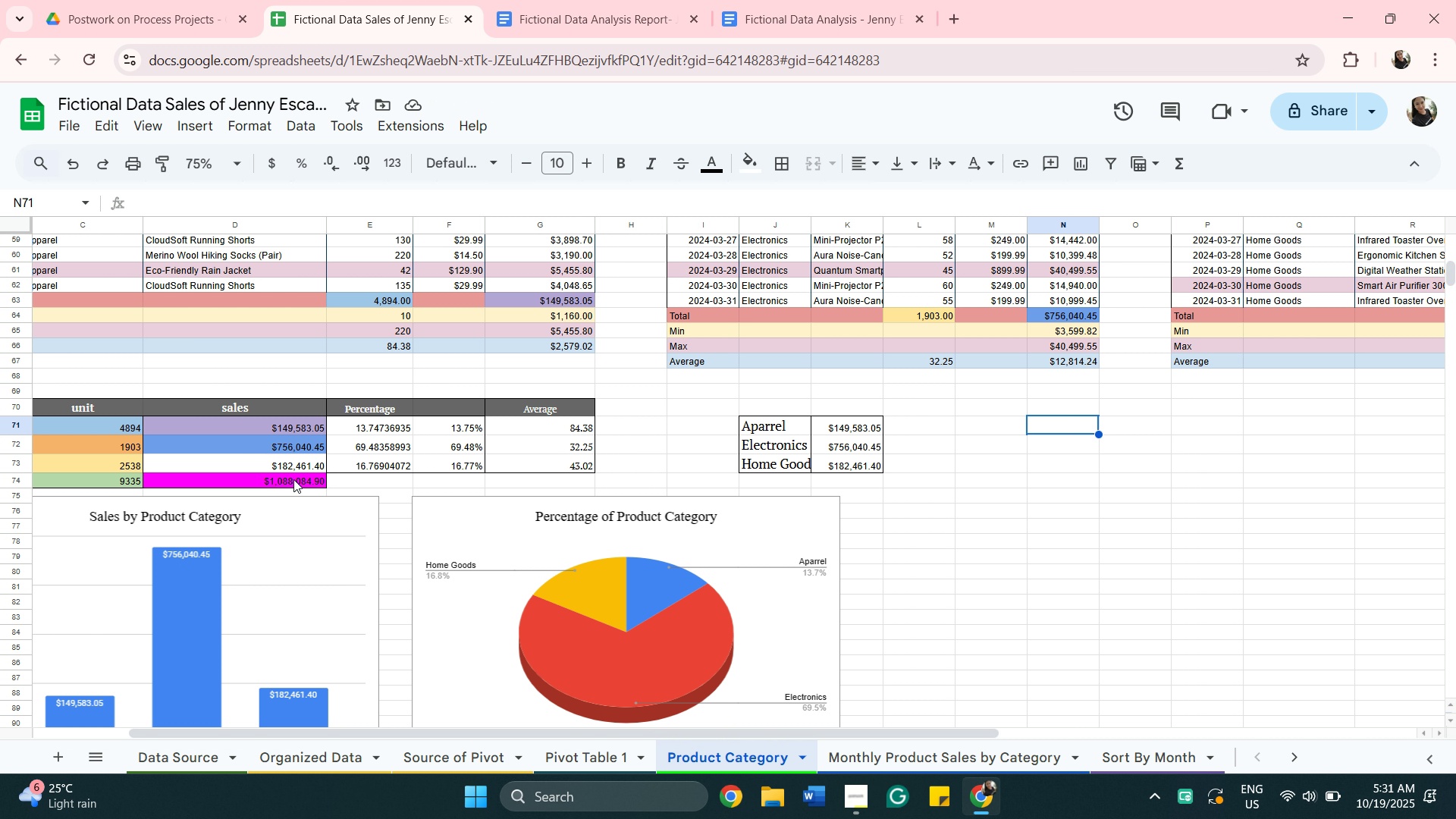 
left_click_drag(start_coordinate=[902, 733], to_coordinate=[800, 697])
 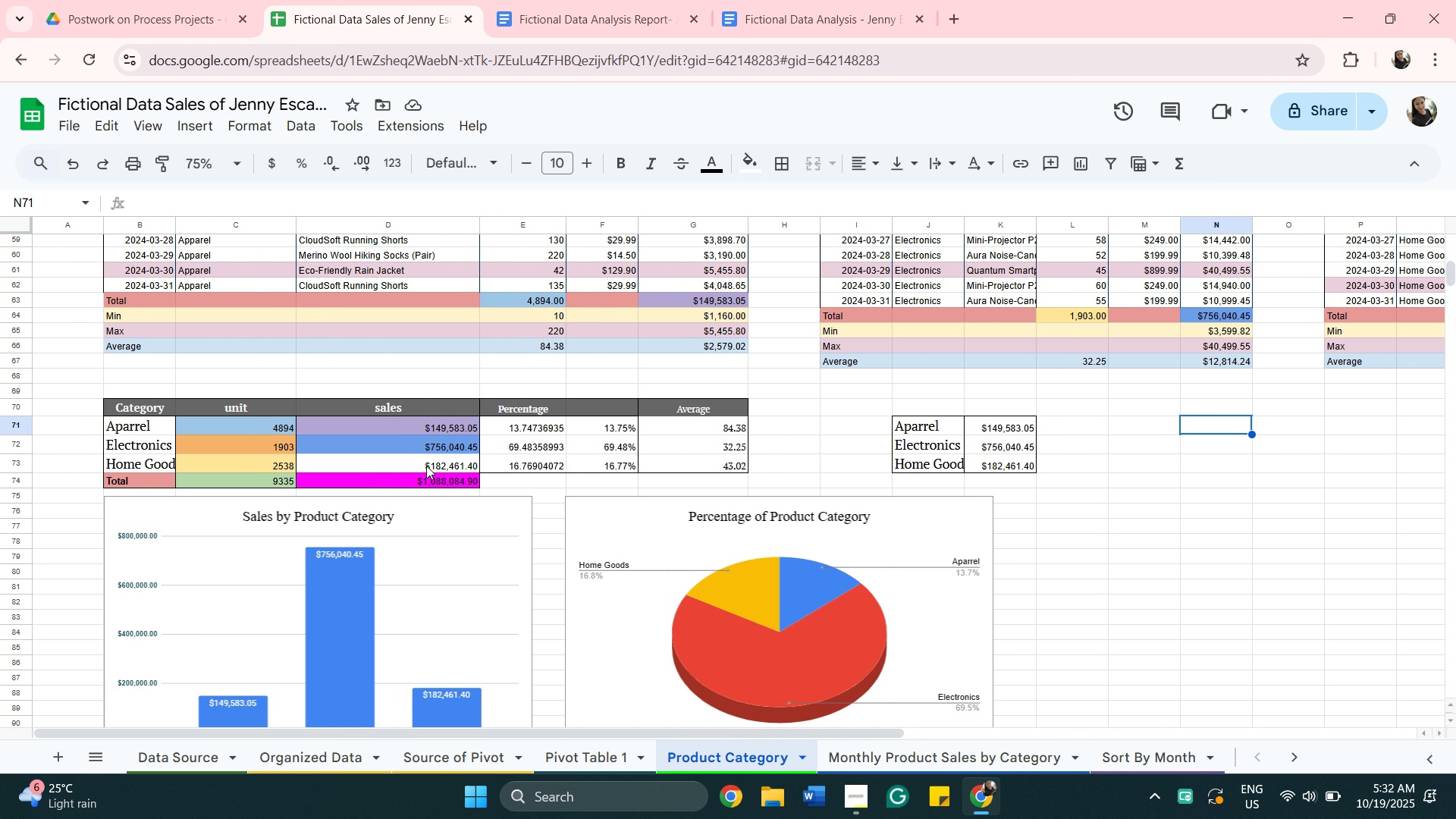 
left_click([426, 466])
 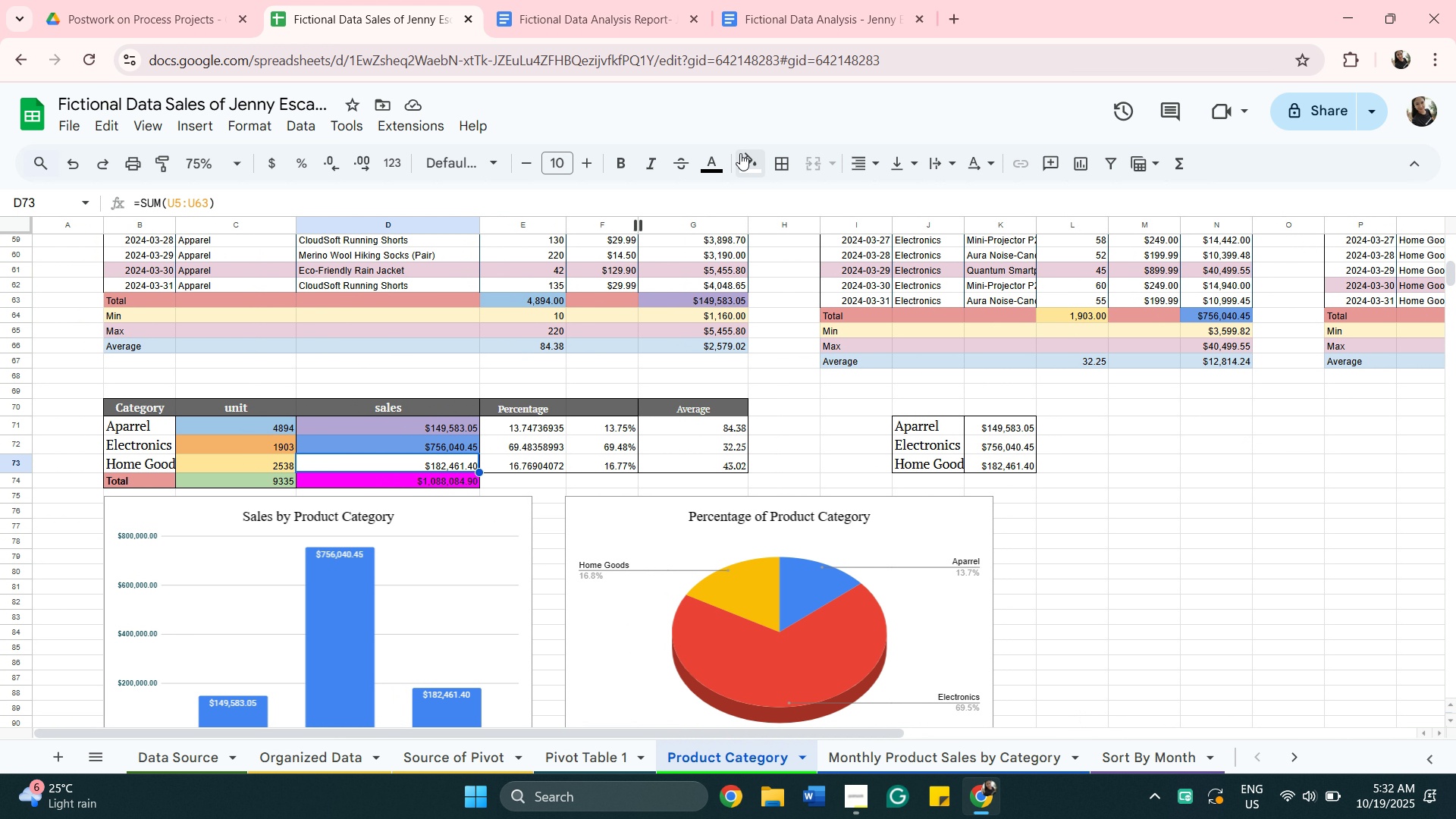 
left_click([740, 153])
 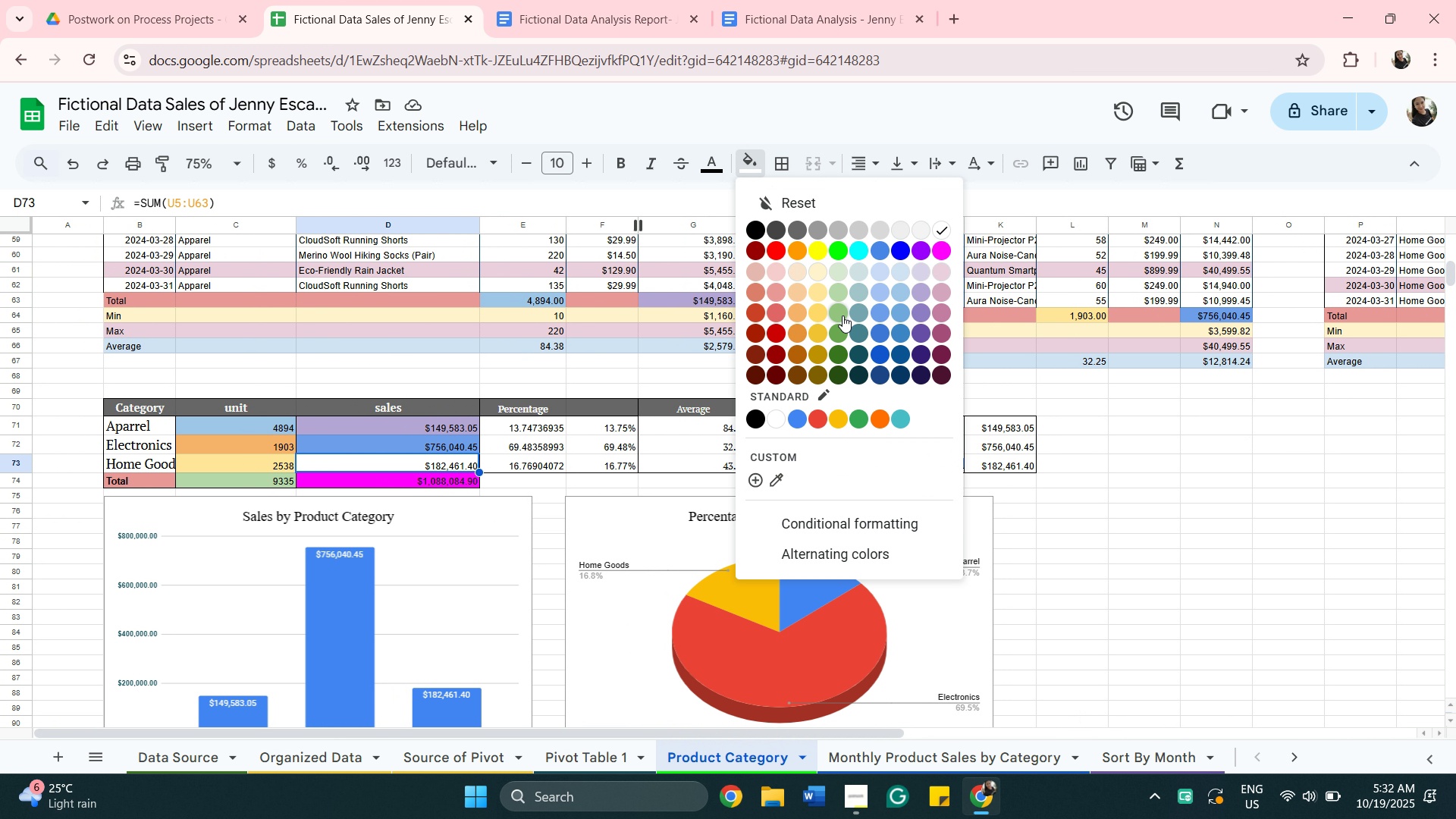 
left_click([843, 315])
 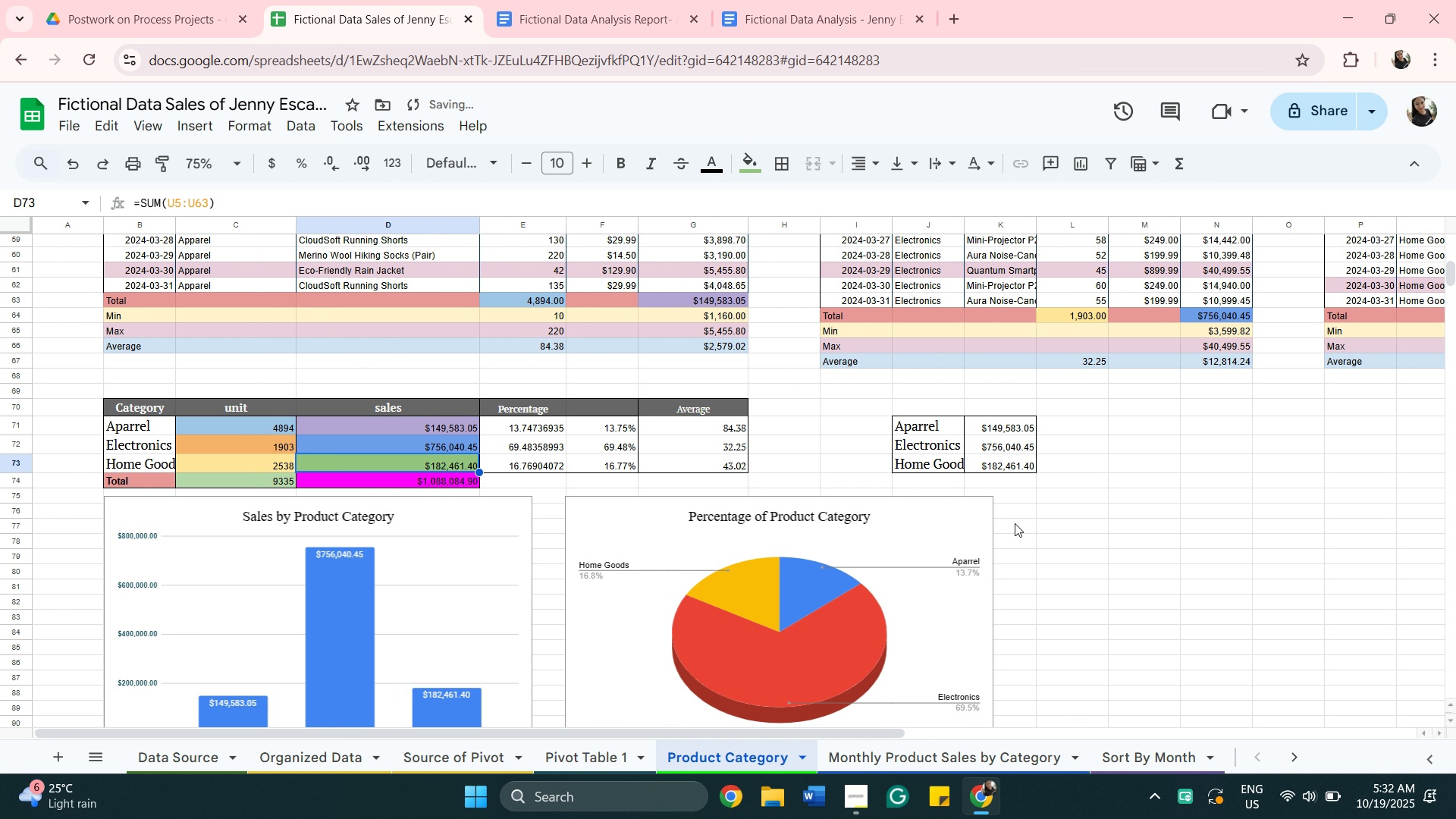 
left_click([1091, 500])
 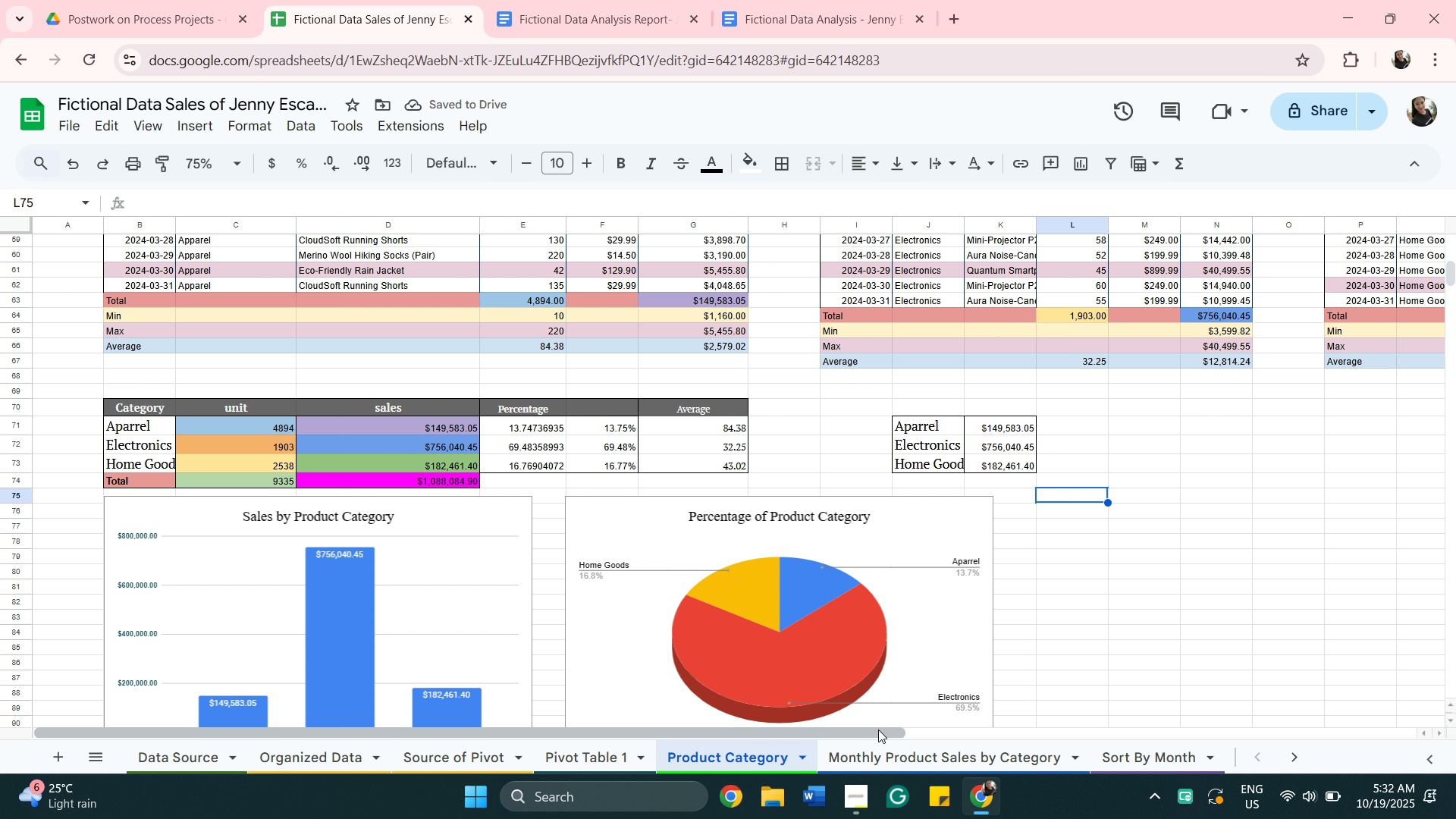 
left_click_drag(start_coordinate=[879, 731], to_coordinate=[1306, 685])
 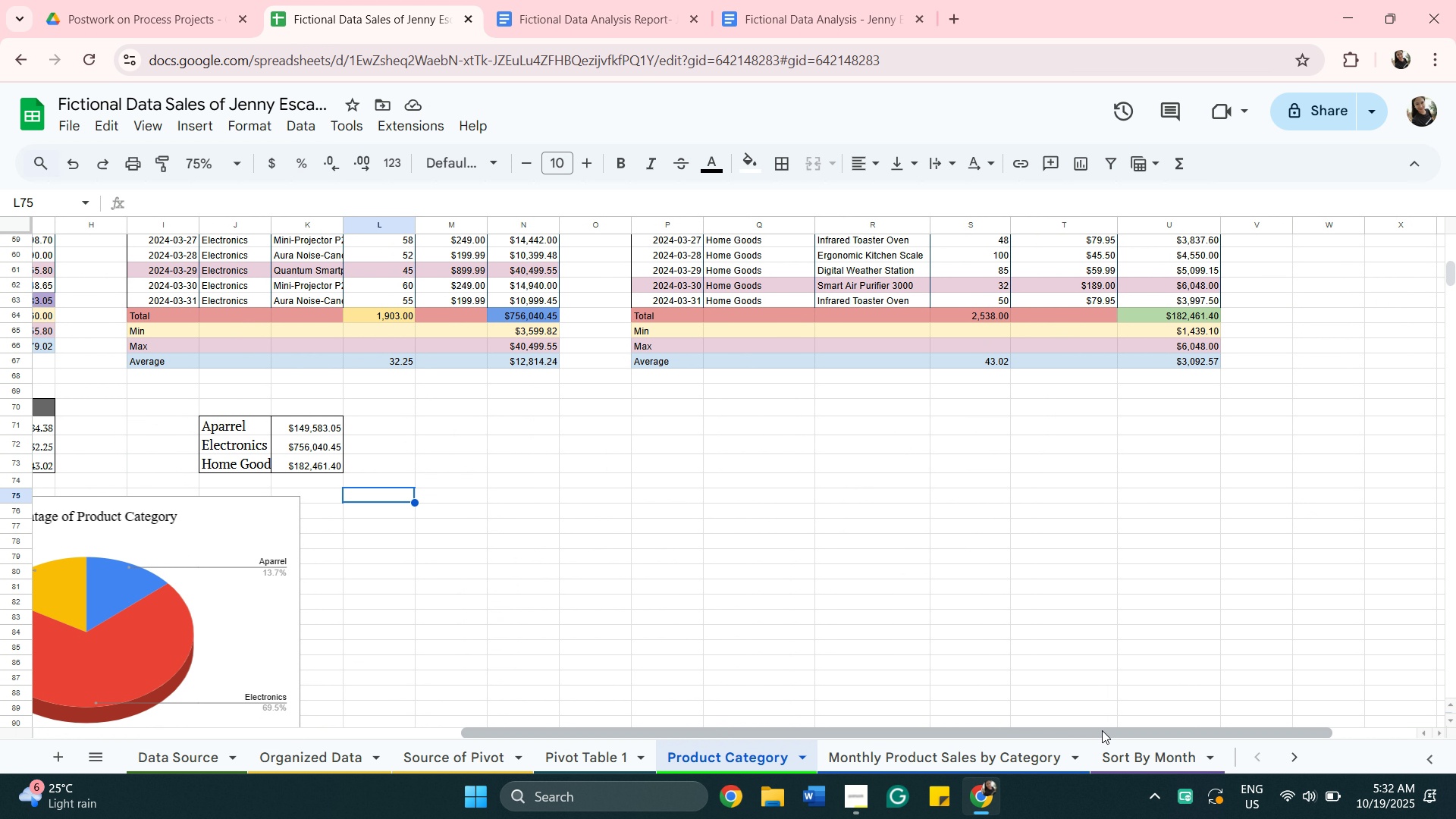 
left_click_drag(start_coordinate=[1102, 732], to_coordinate=[719, 657])
 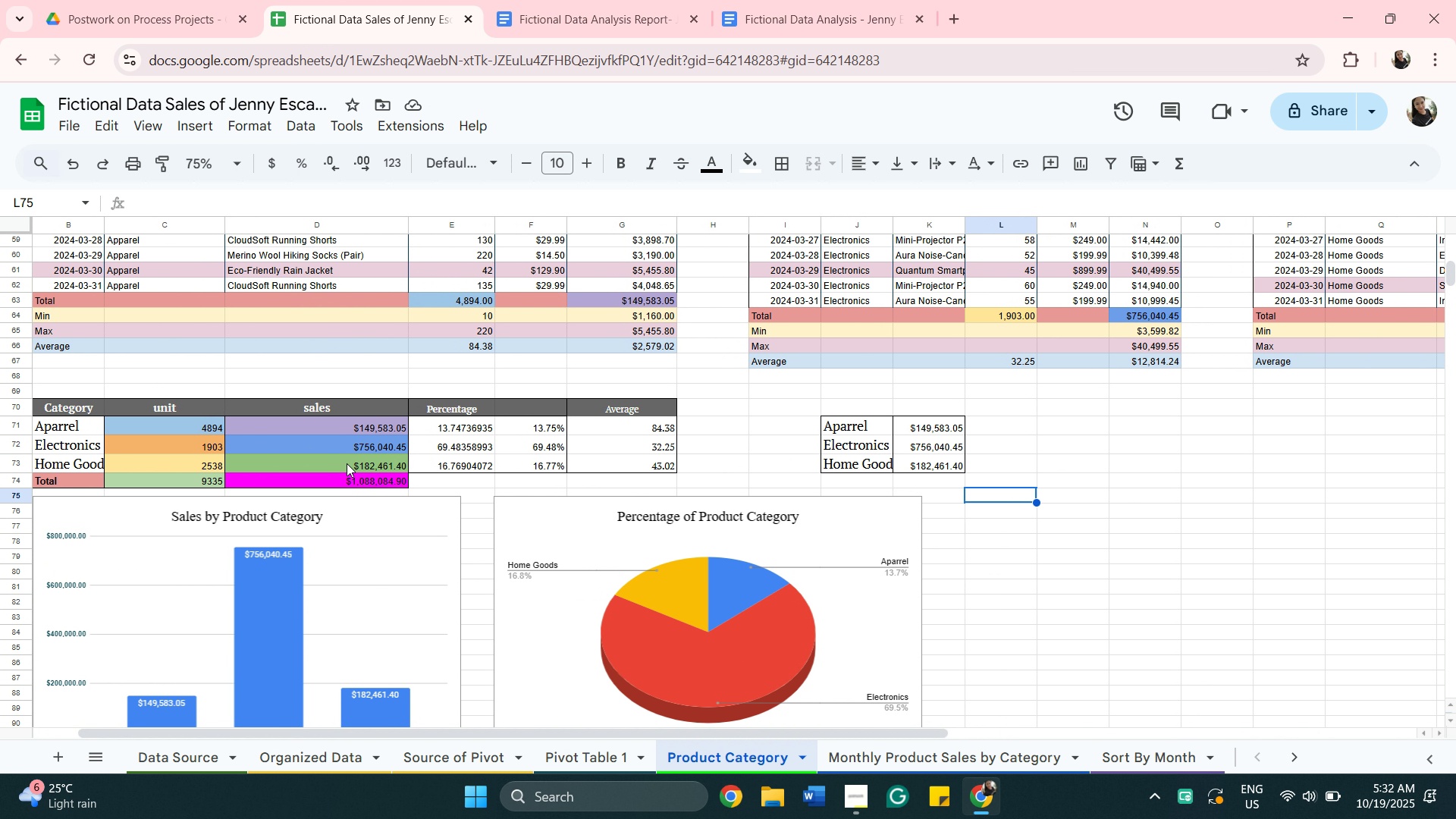 
left_click([350, 466])
 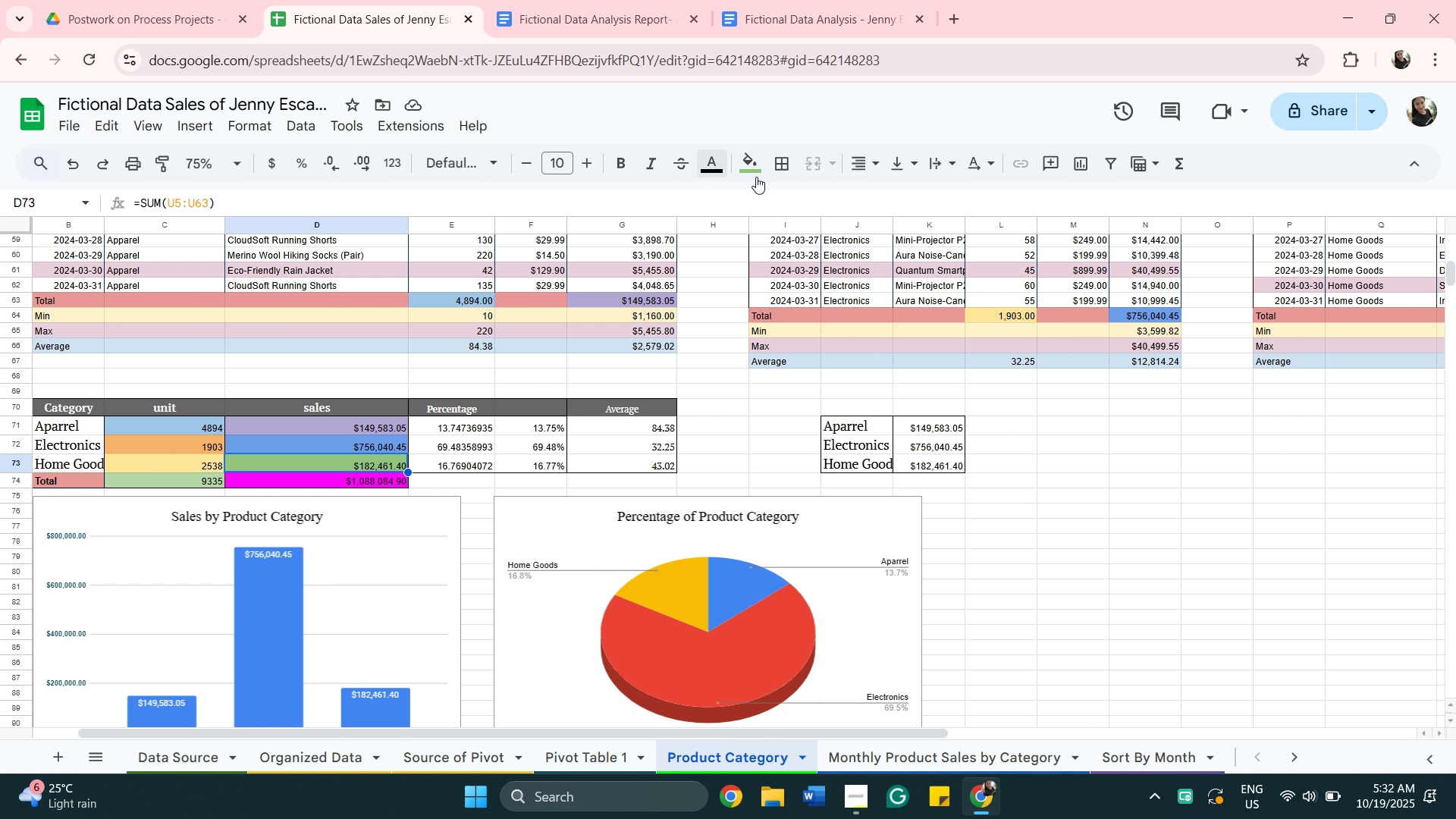 
left_click([758, 174])
 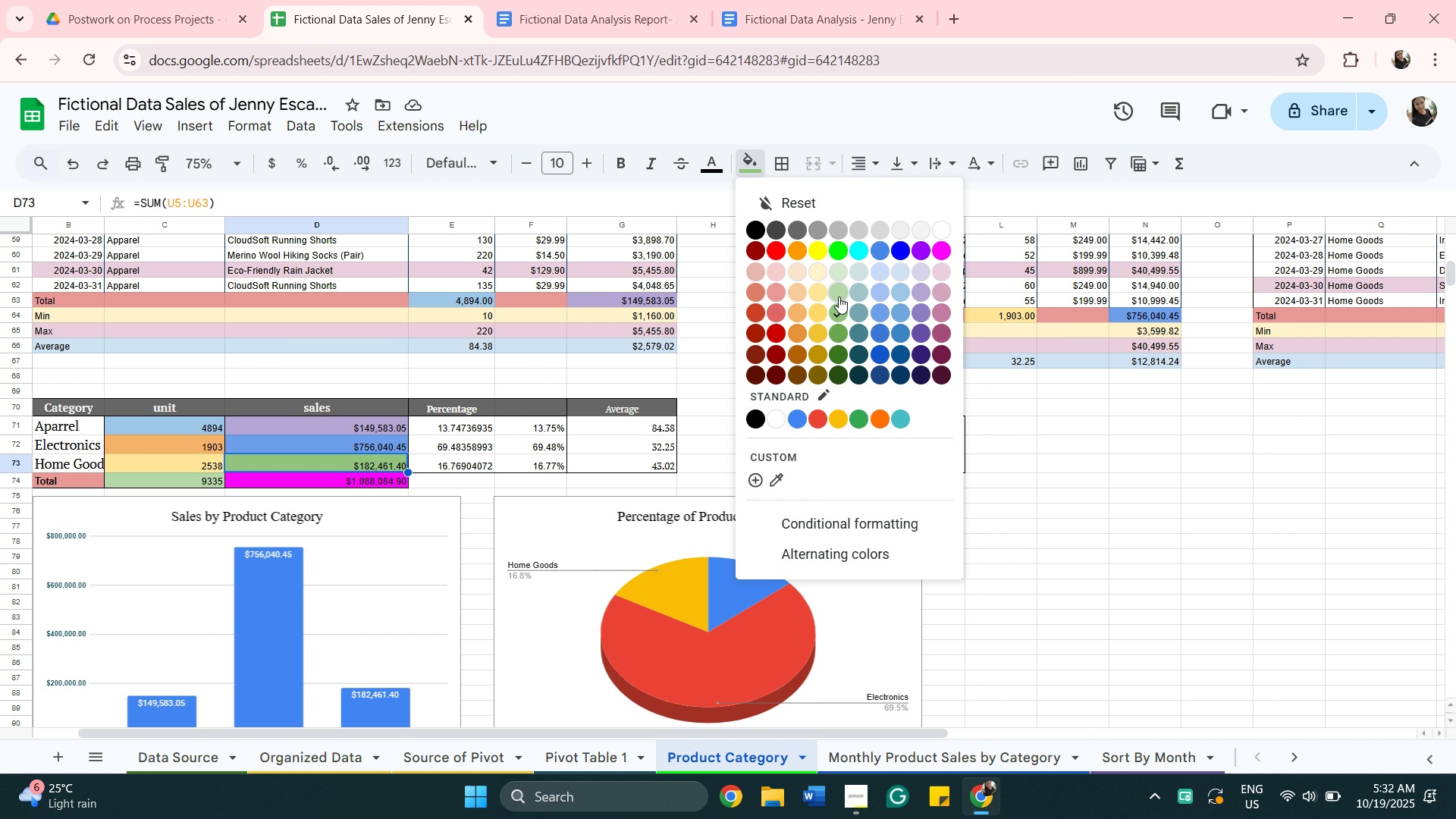 
left_click([839, 297])
 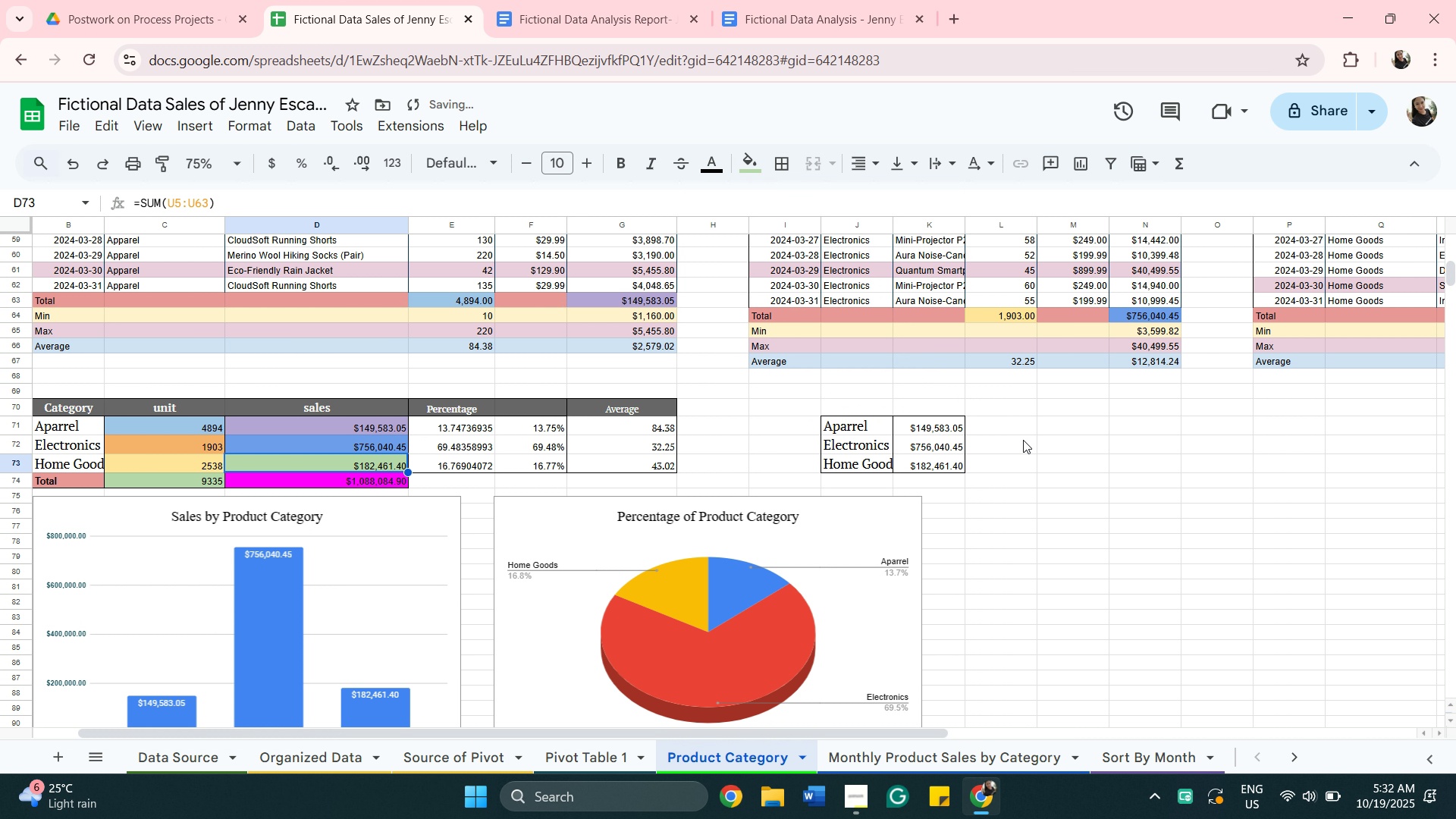 
left_click([1023, 440])
 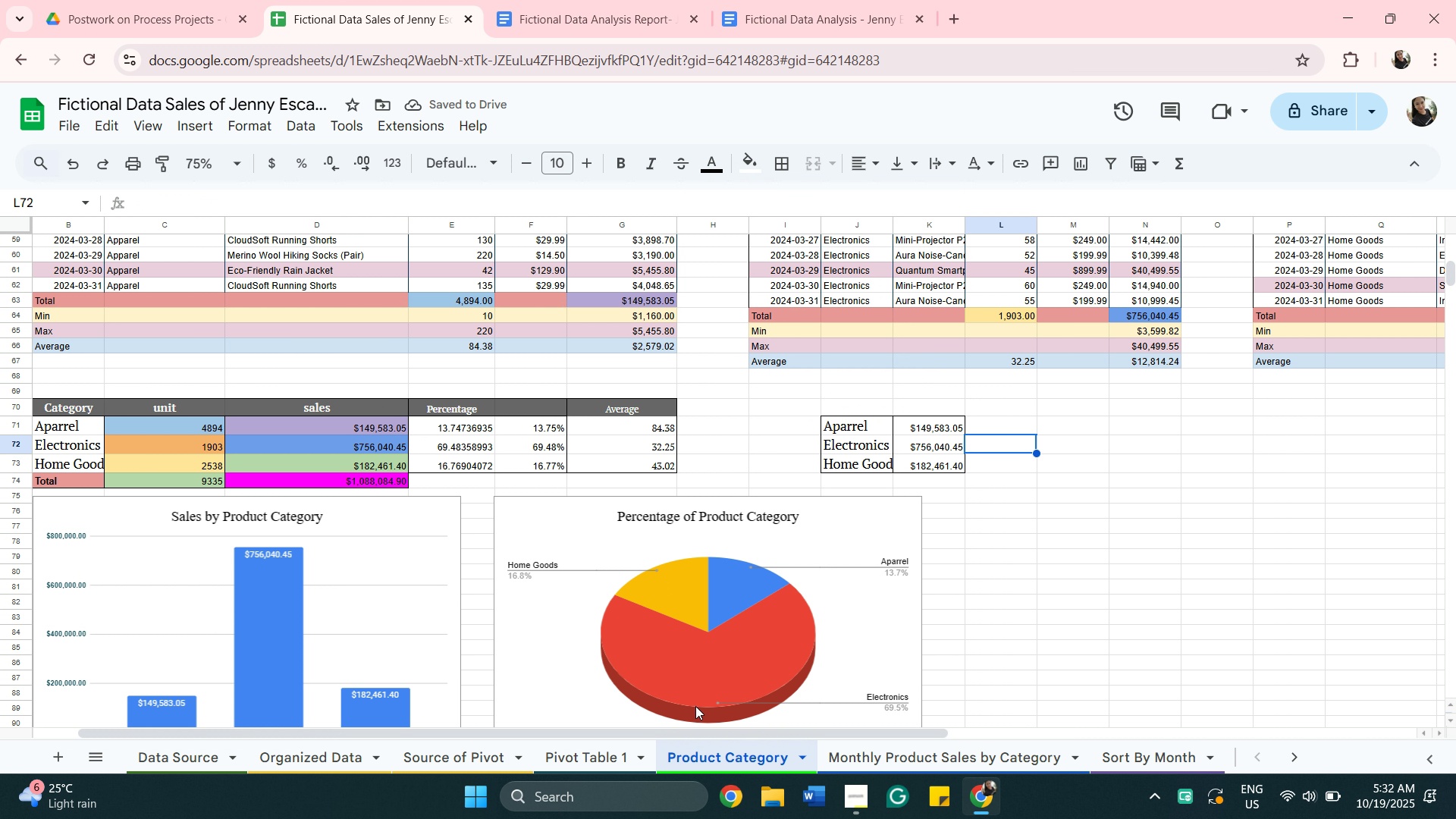 
left_click_drag(start_coordinate=[721, 733], to_coordinate=[1106, 680])
 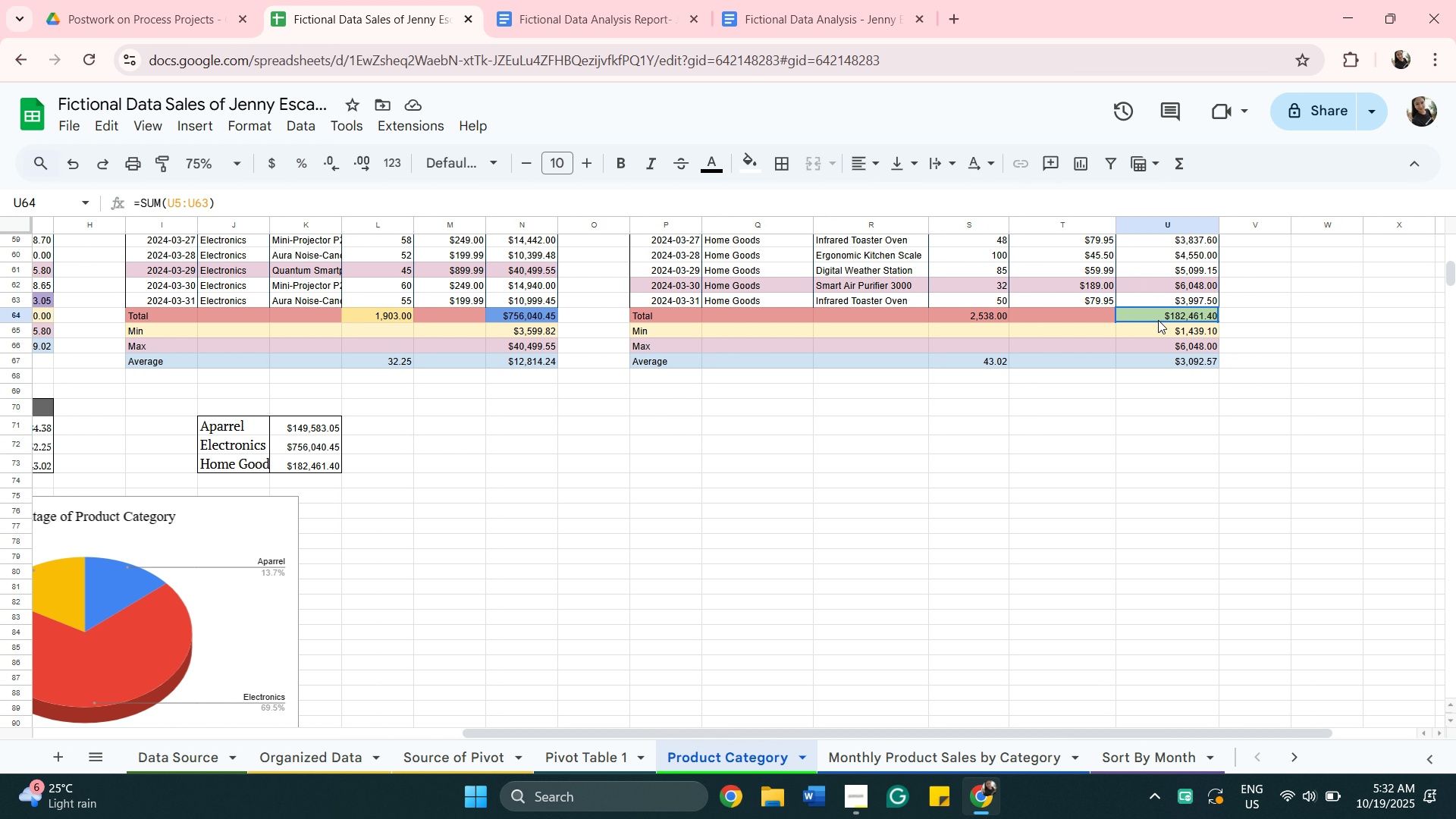 
left_click([1158, 320])
 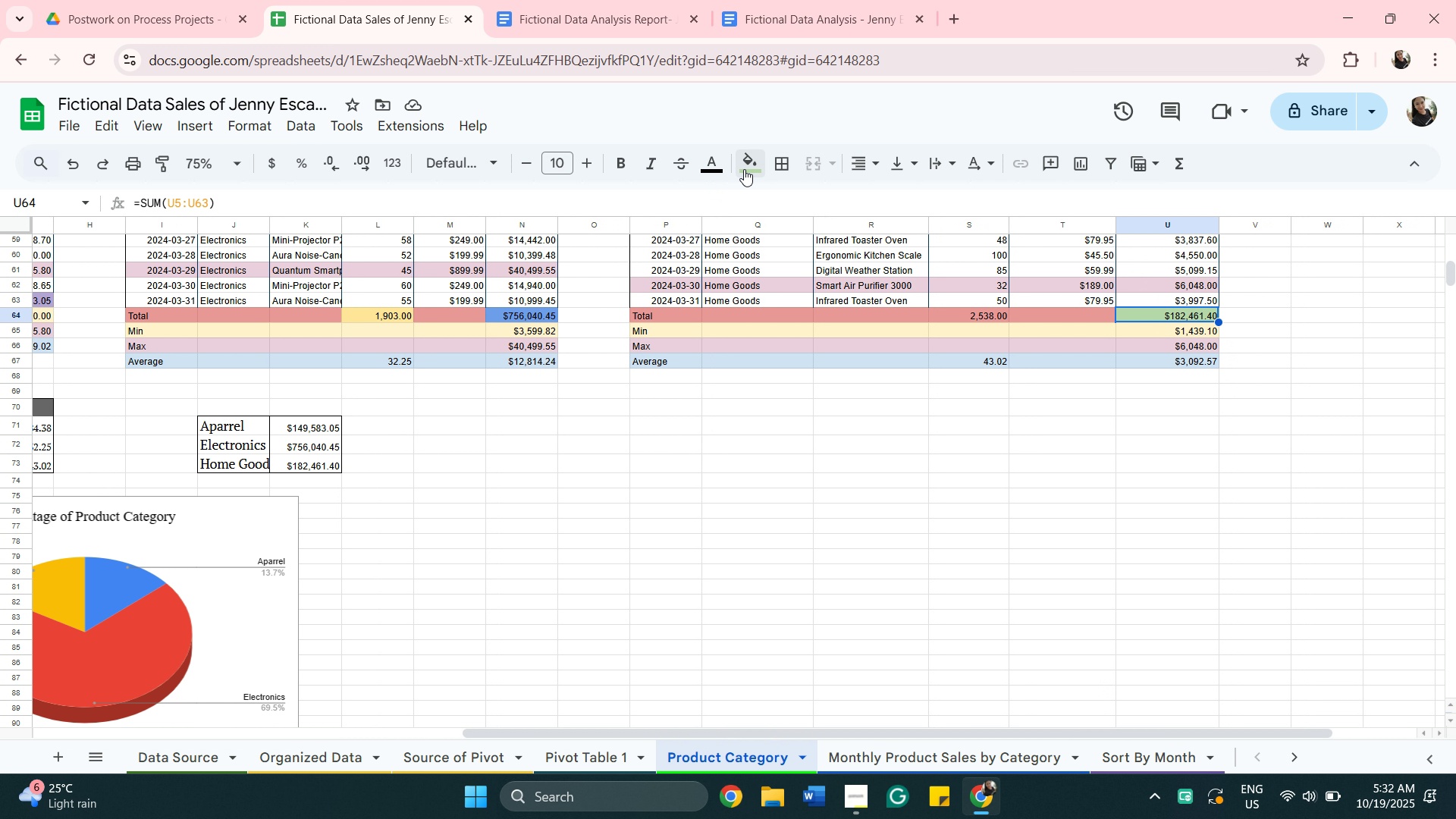 
left_click([744, 168])
 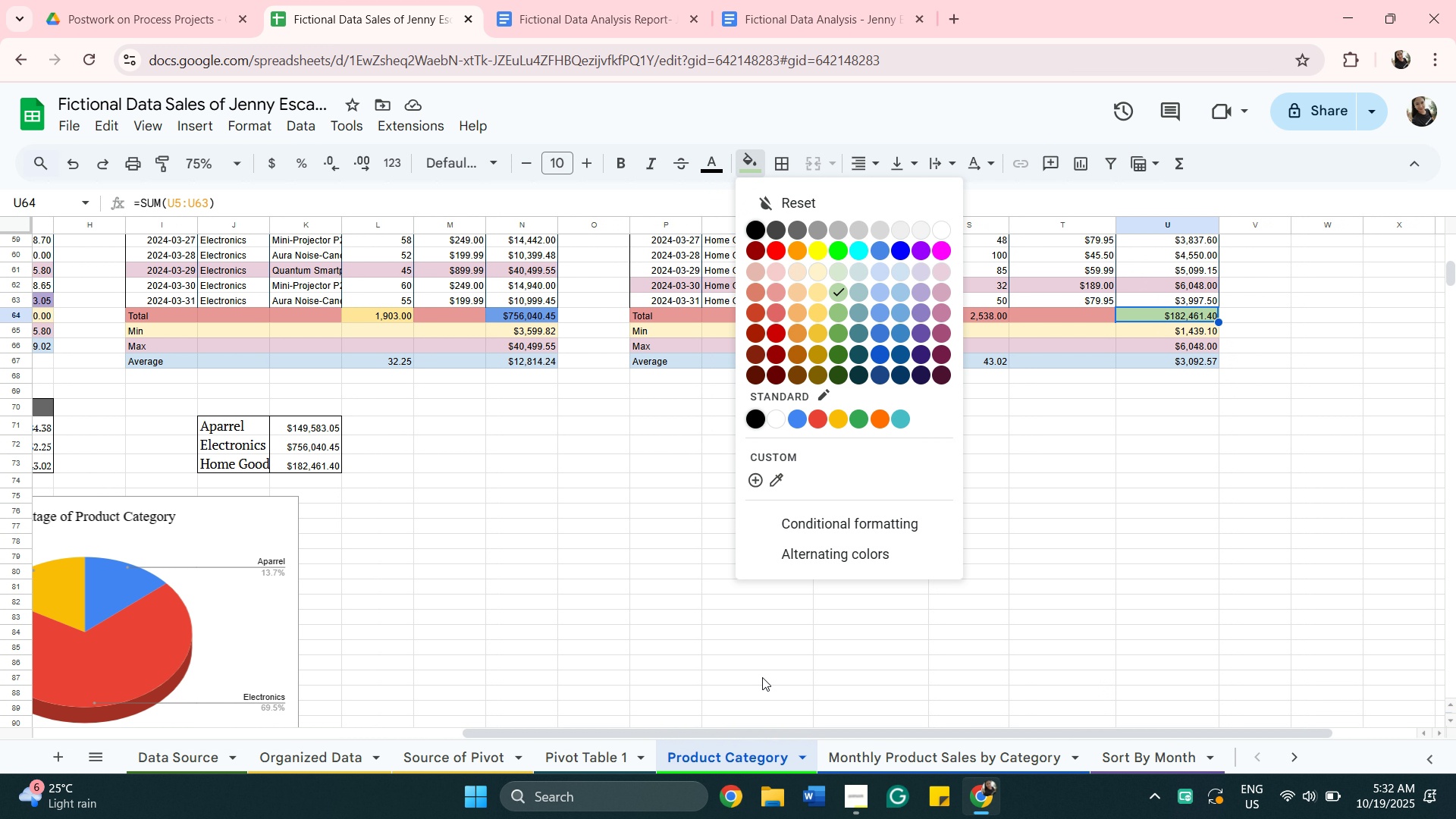 
wait(7.43)
 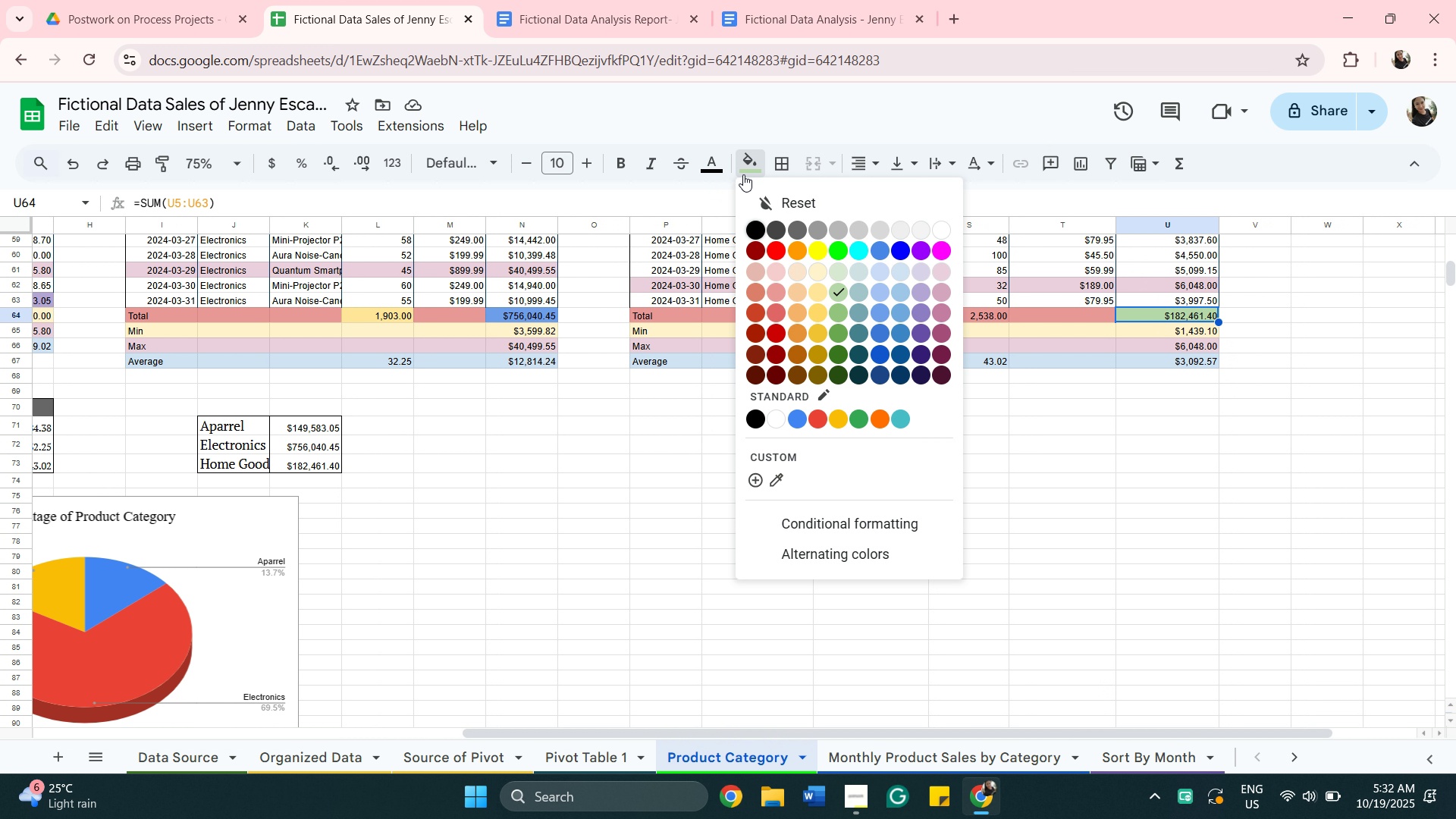 
left_click_drag(start_coordinate=[764, 736], to_coordinate=[751, 722])
 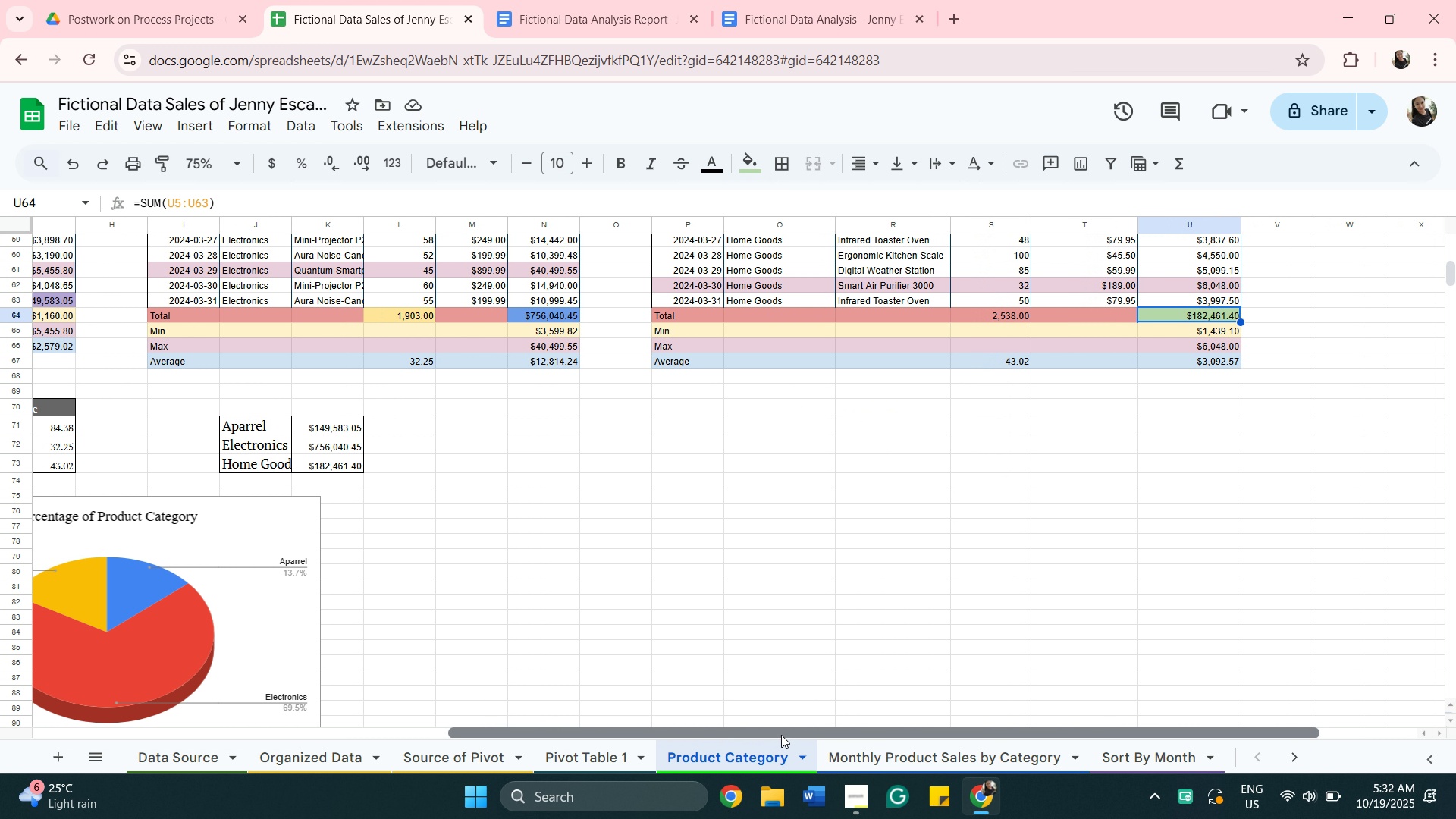 
left_click_drag(start_coordinate=[780, 735], to_coordinate=[336, 654])
 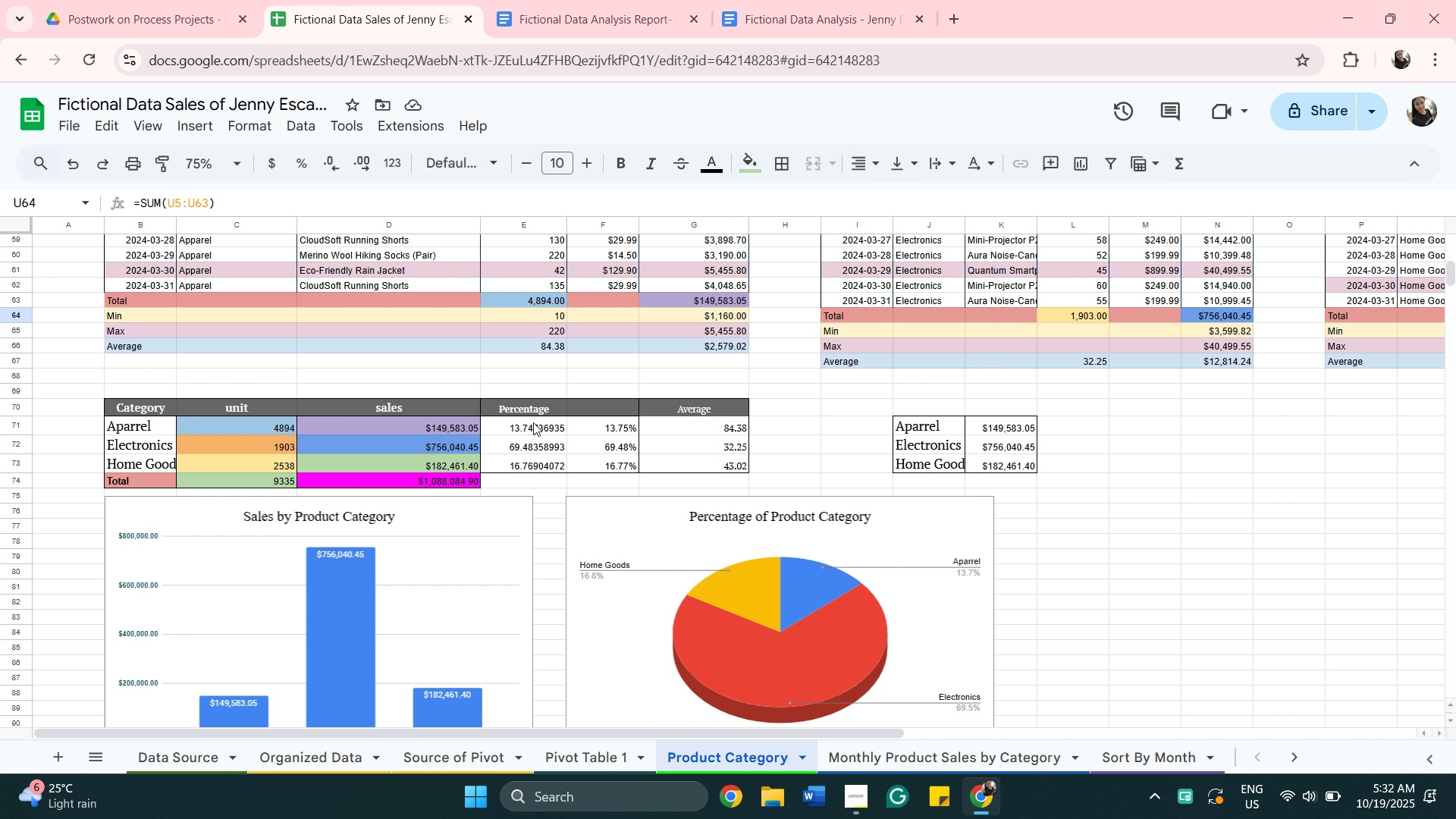 
wait(6.85)
 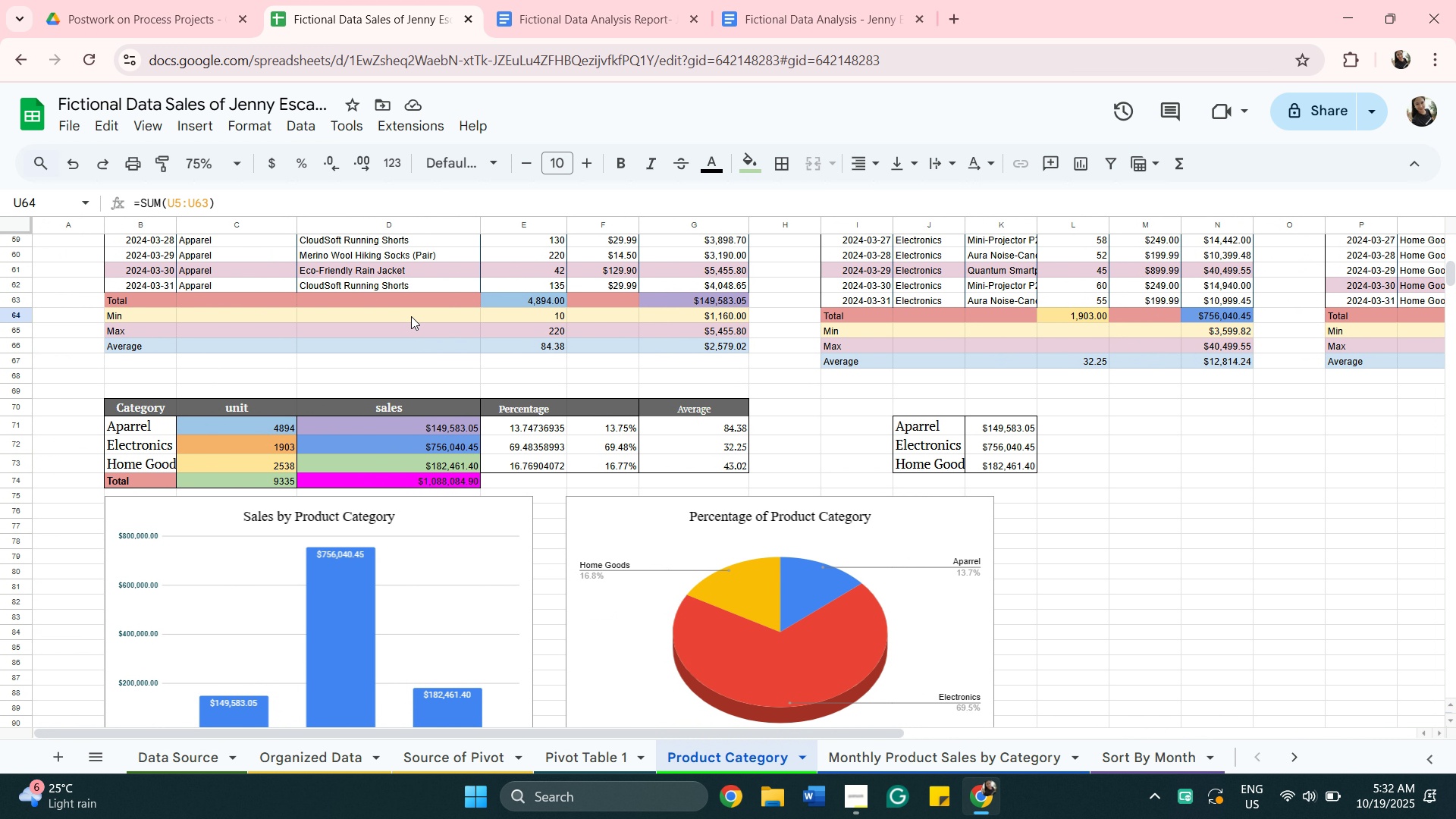 
scroll: coordinate [820, 453], scroll_direction: down, amount: 1.0
 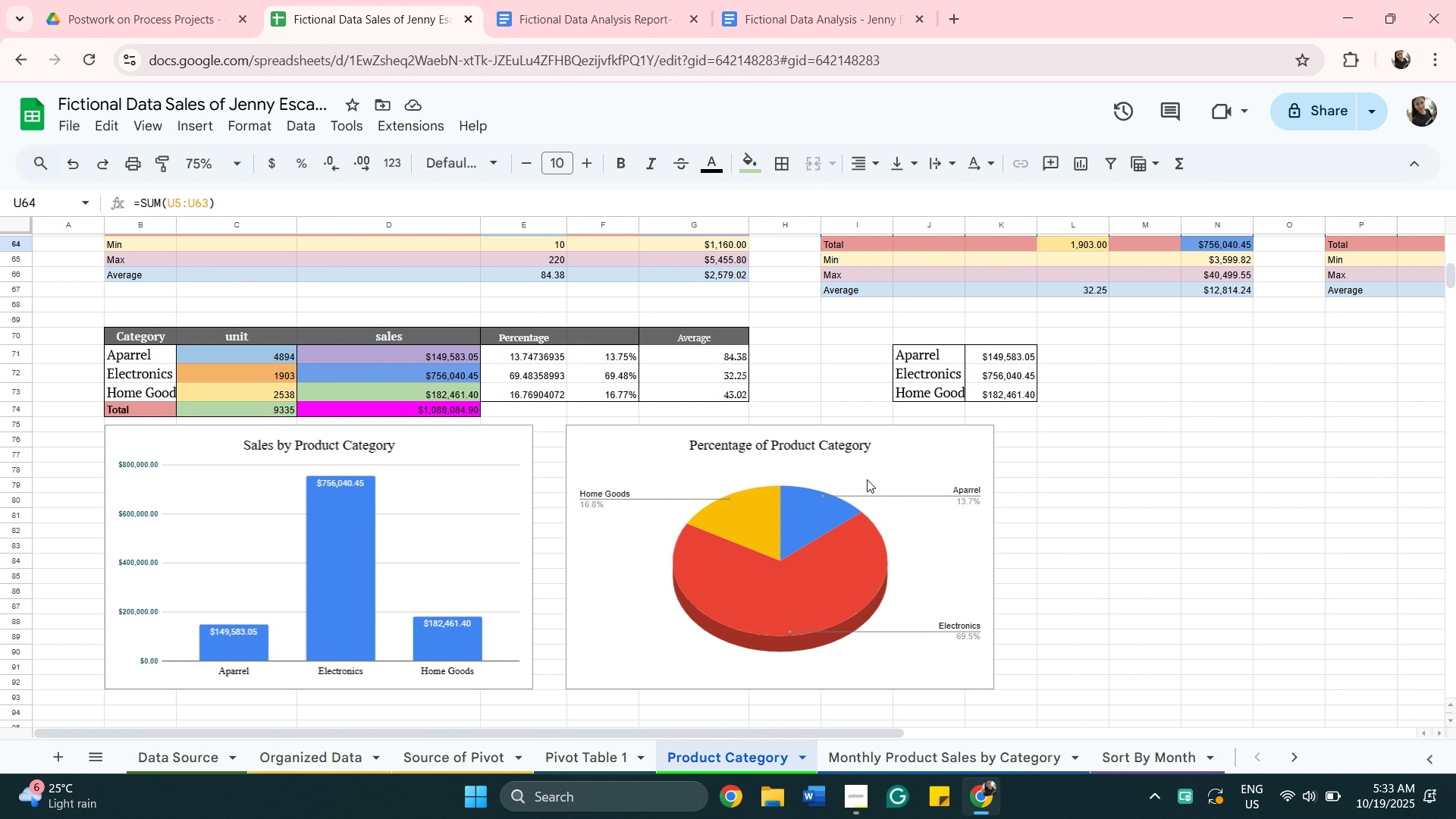 
wait(9.51)
 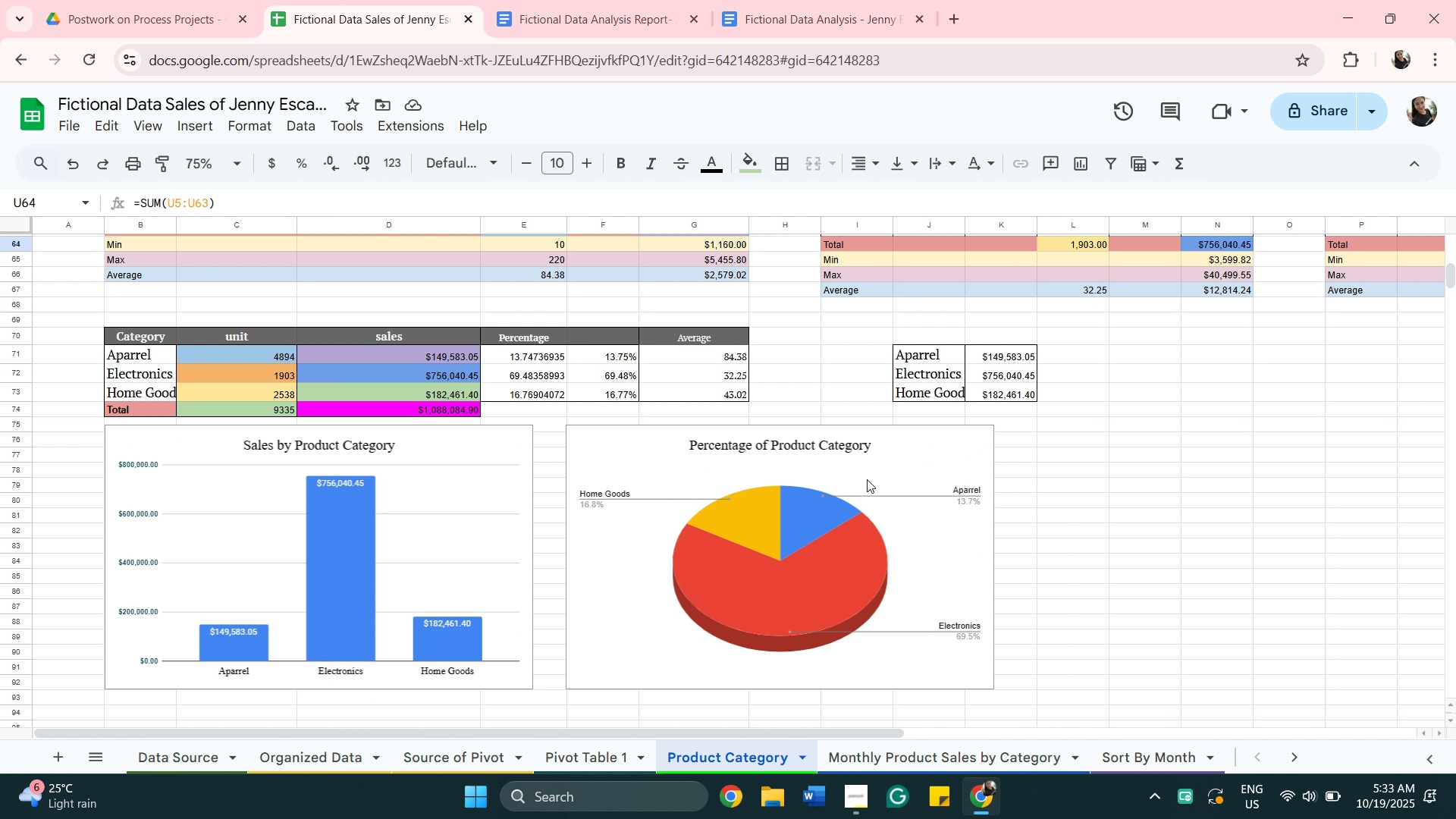 
scroll: coordinate [921, 379], scroll_direction: down, amount: 2.0
 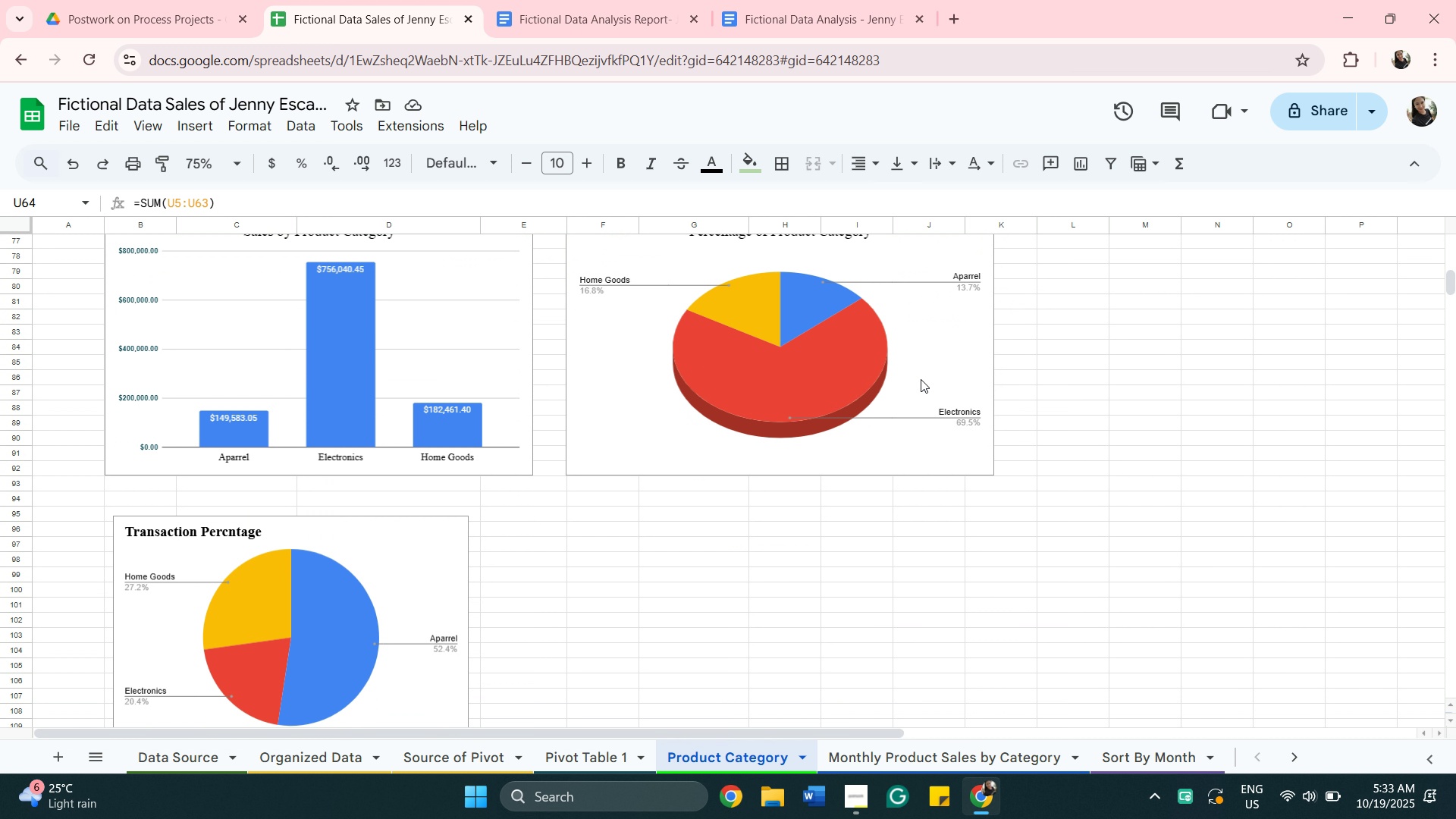 
scroll: coordinate [940, 373], scroll_direction: up, amount: 12.0
 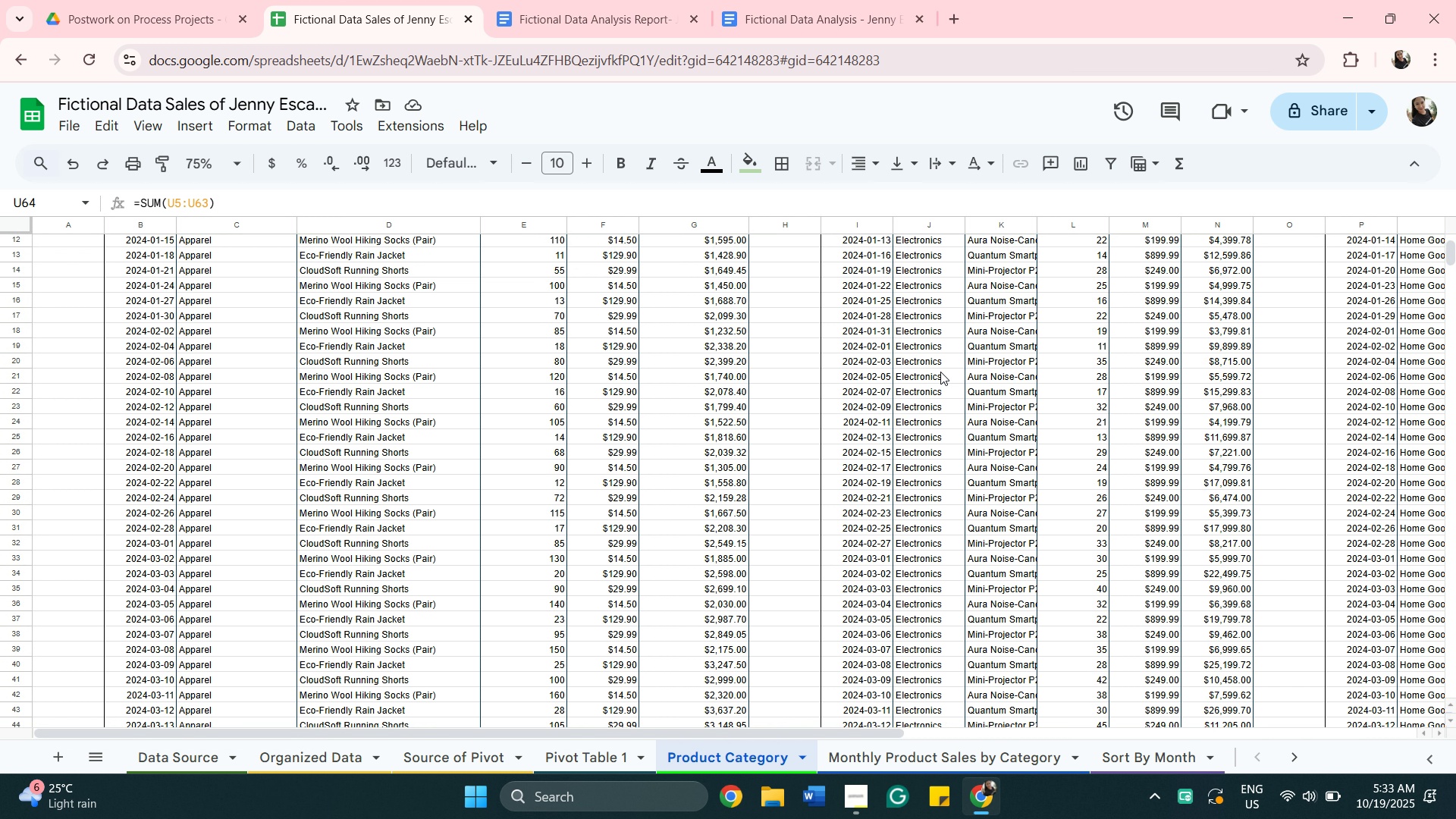 
scroll: coordinate [936, 389], scroll_direction: down, amount: 10.0
 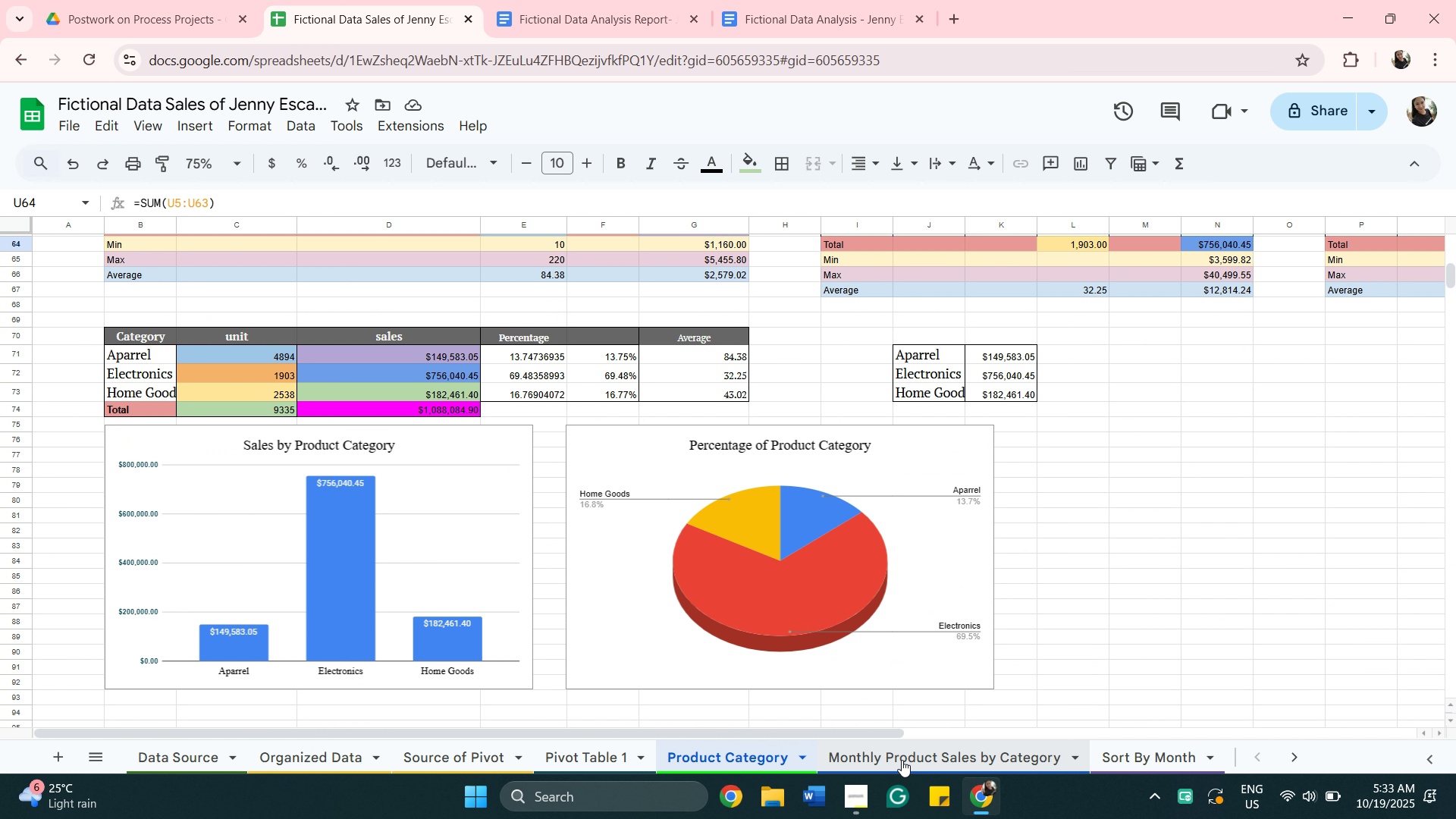 
left_click([902, 760])
 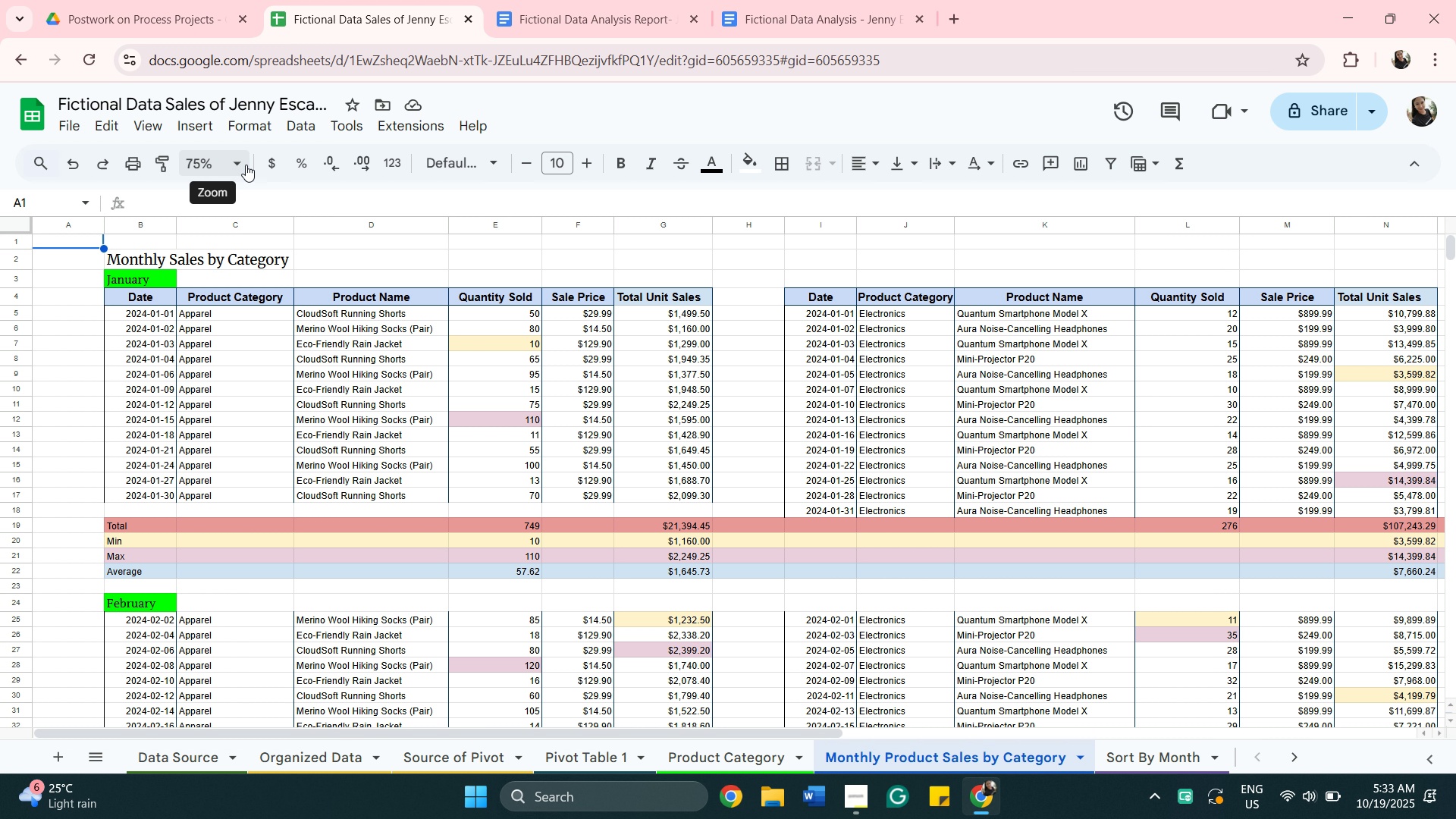 
left_click([246, 165])
 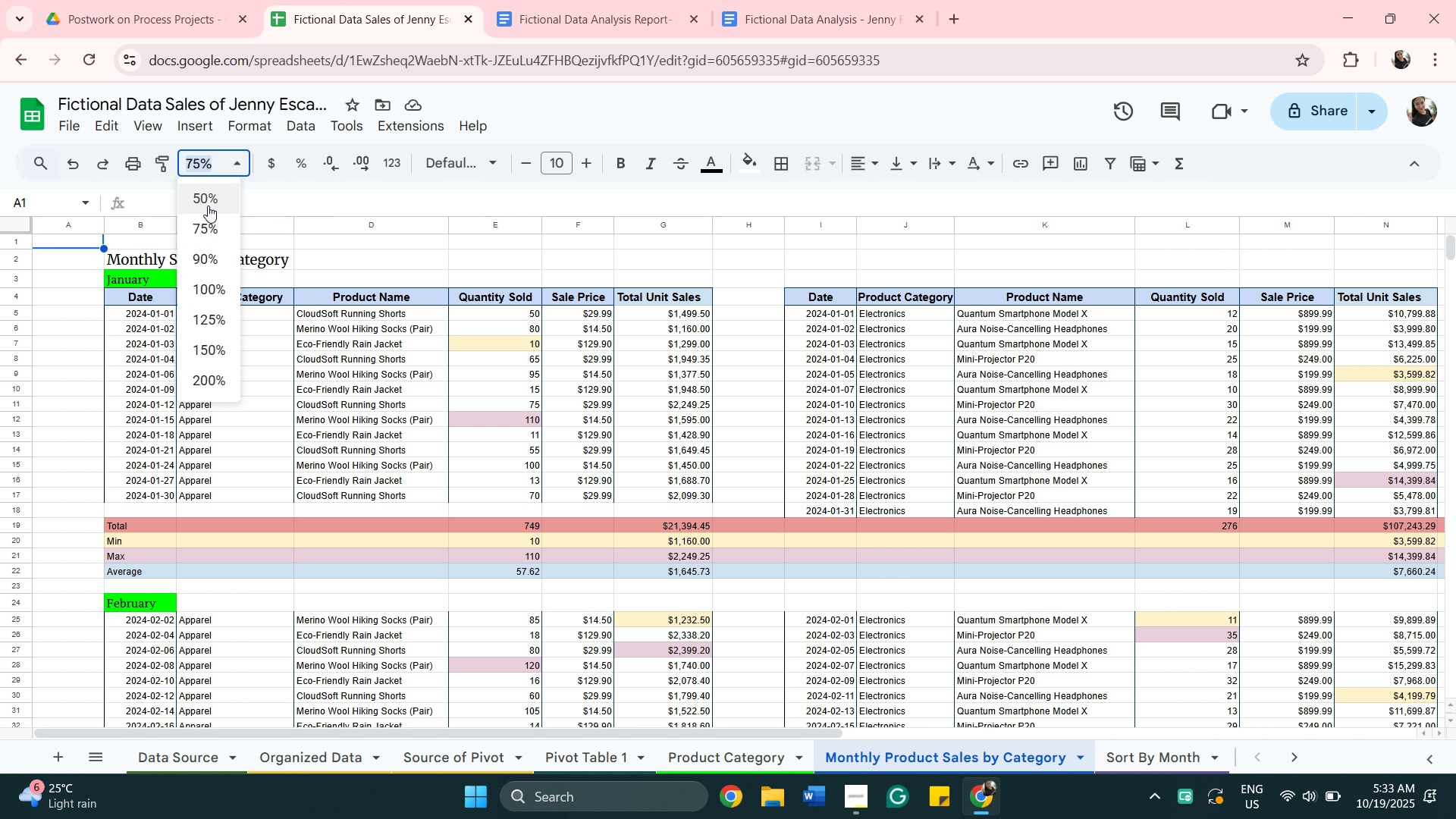 
left_click([208, 205])
 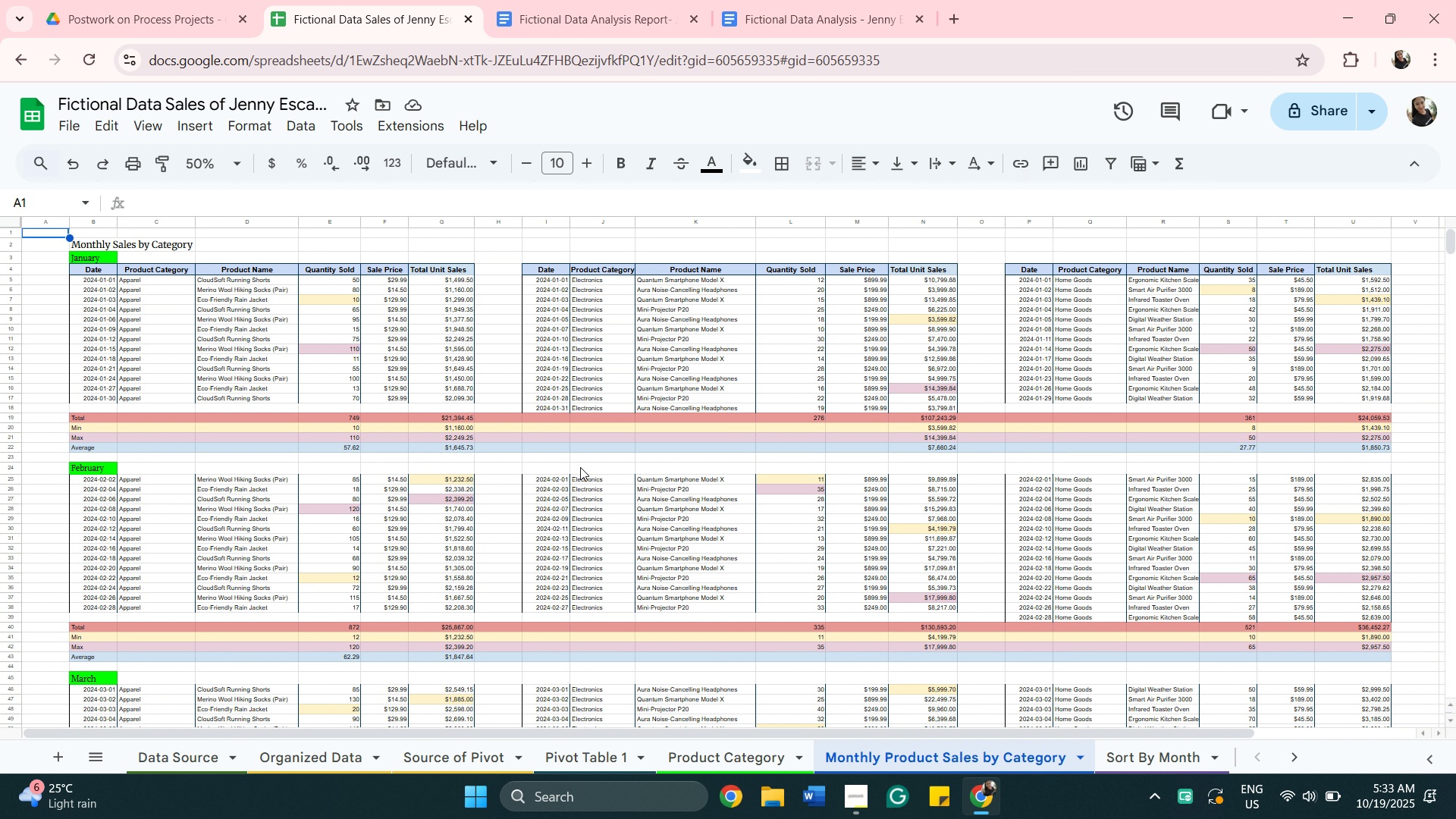 
scroll: coordinate [658, 507], scroll_direction: down, amount: 6.0
 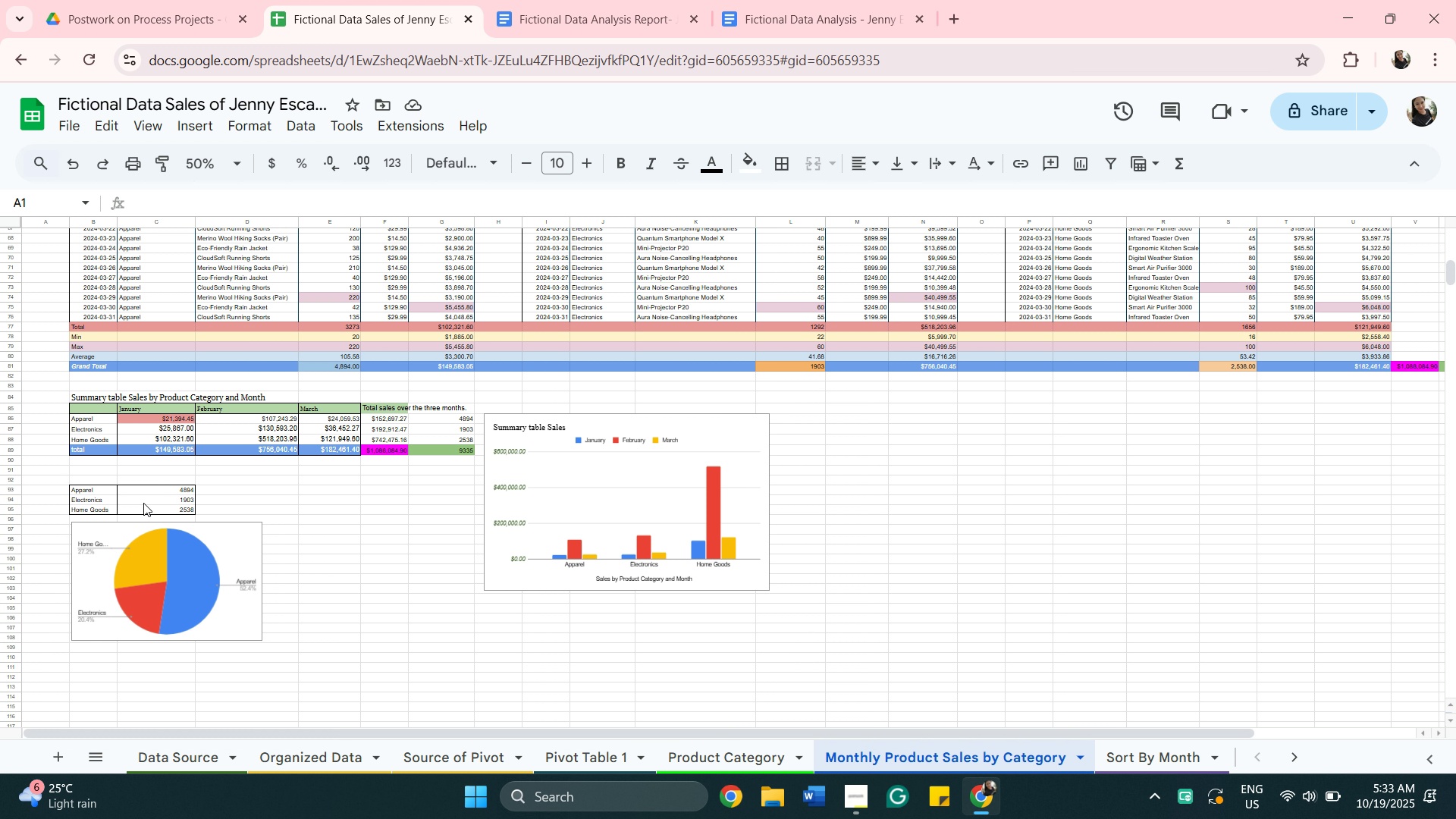 
wait(8.32)
 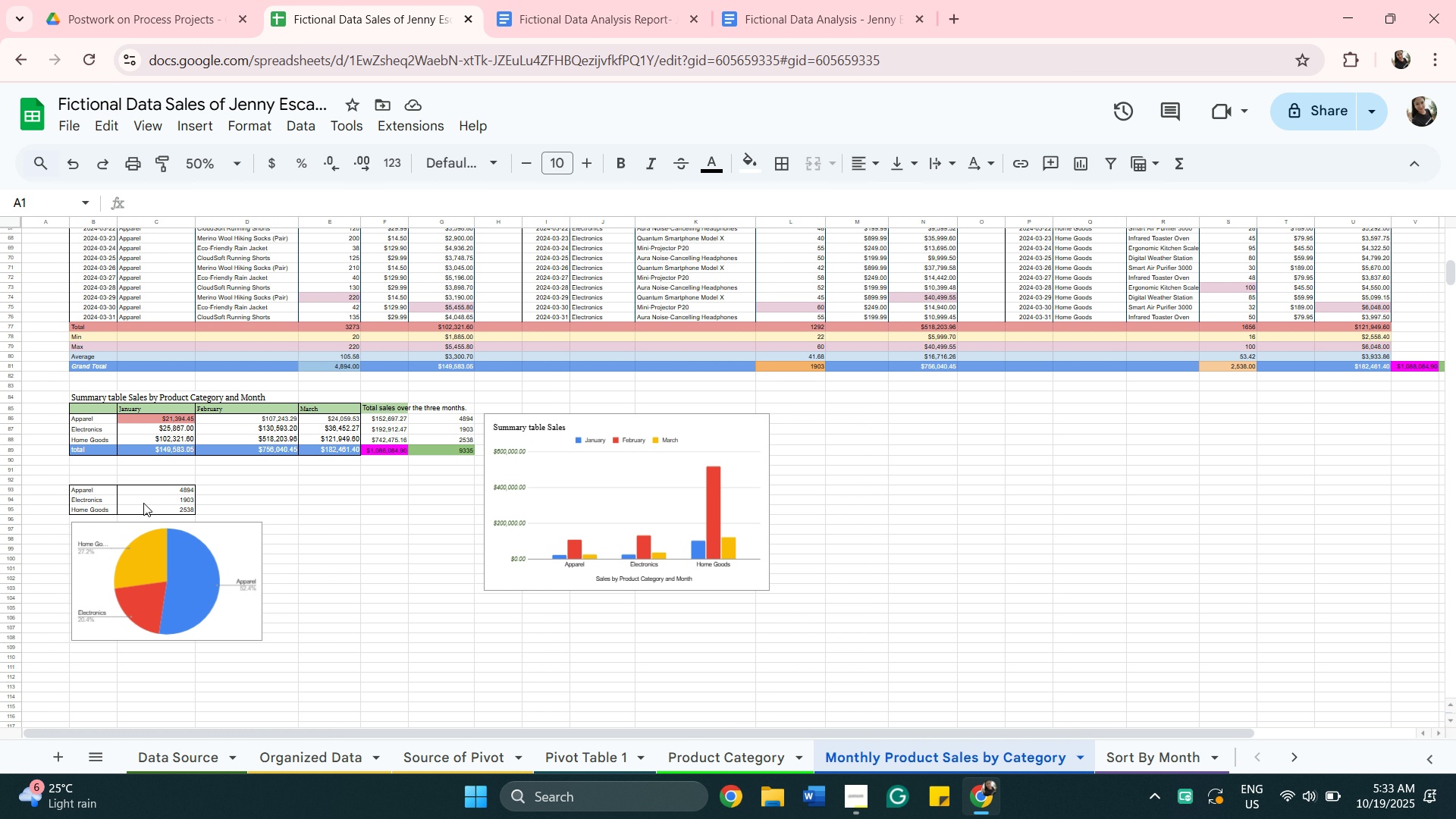 
left_click([224, 237])
 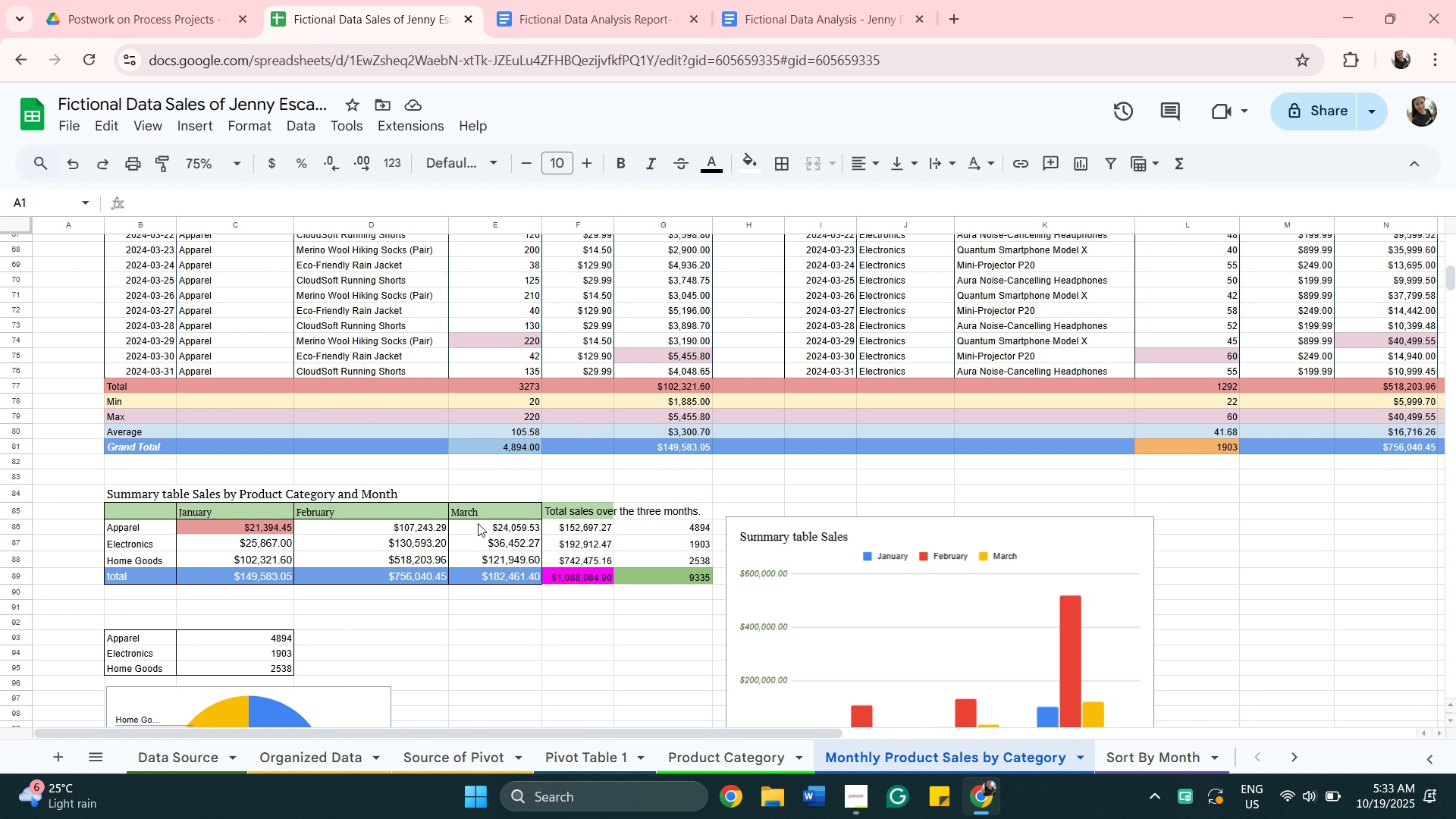 
left_click([152, 514])
 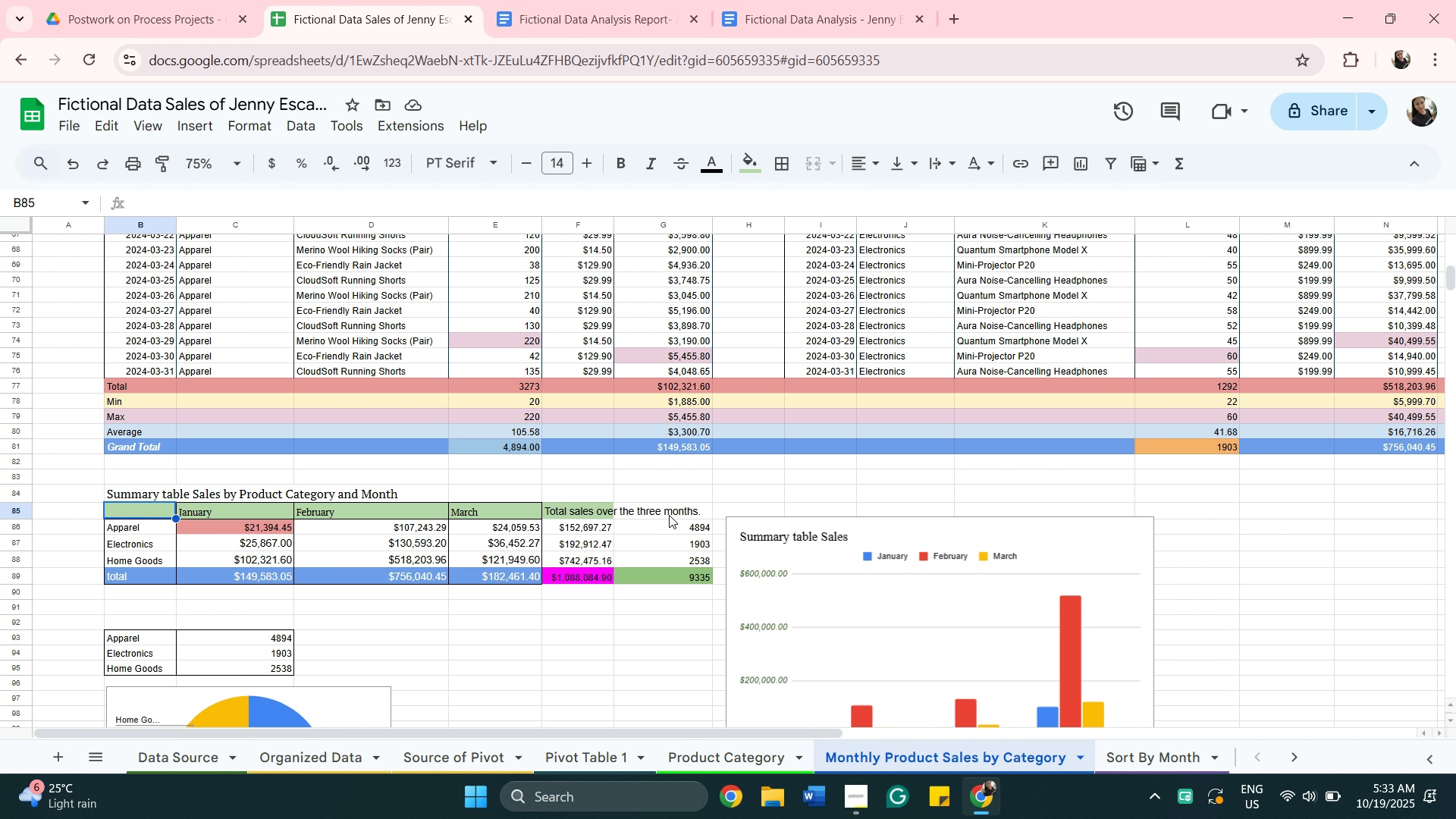 
hold_key(key=ShiftLeft, duration=0.43)
left_click([669, 510])
 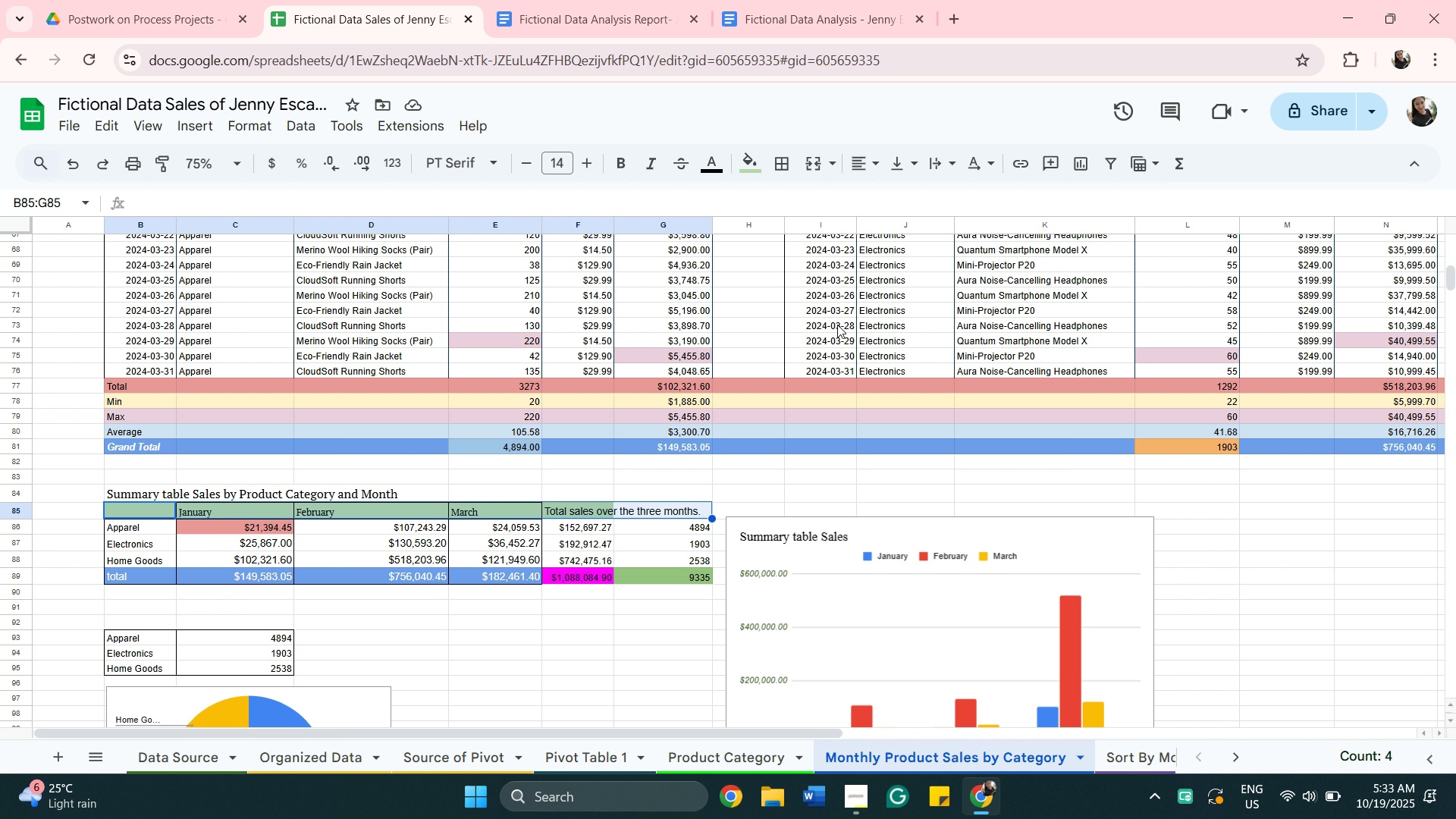 
wait(5.46)
 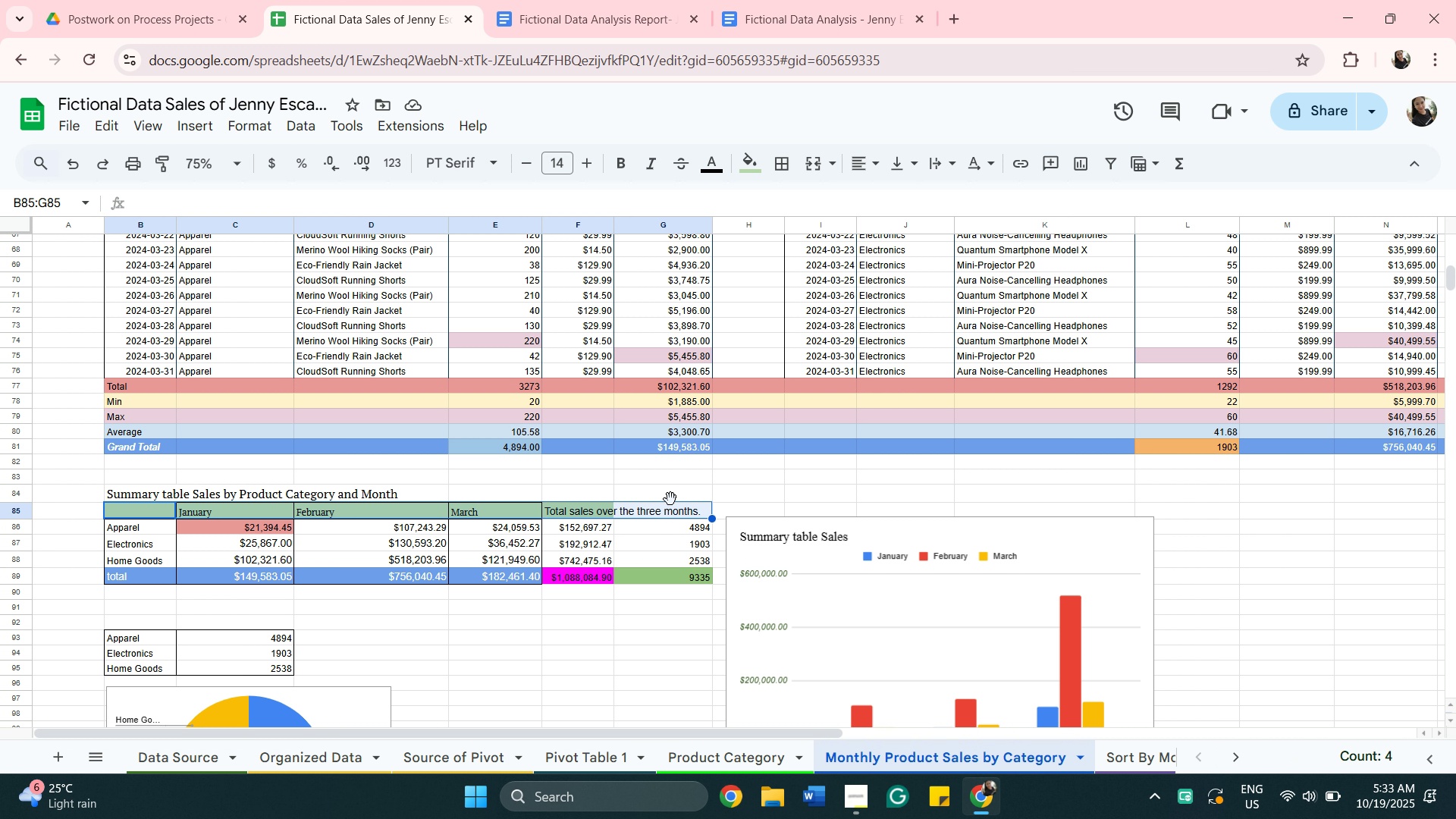 
left_click([758, 169])
 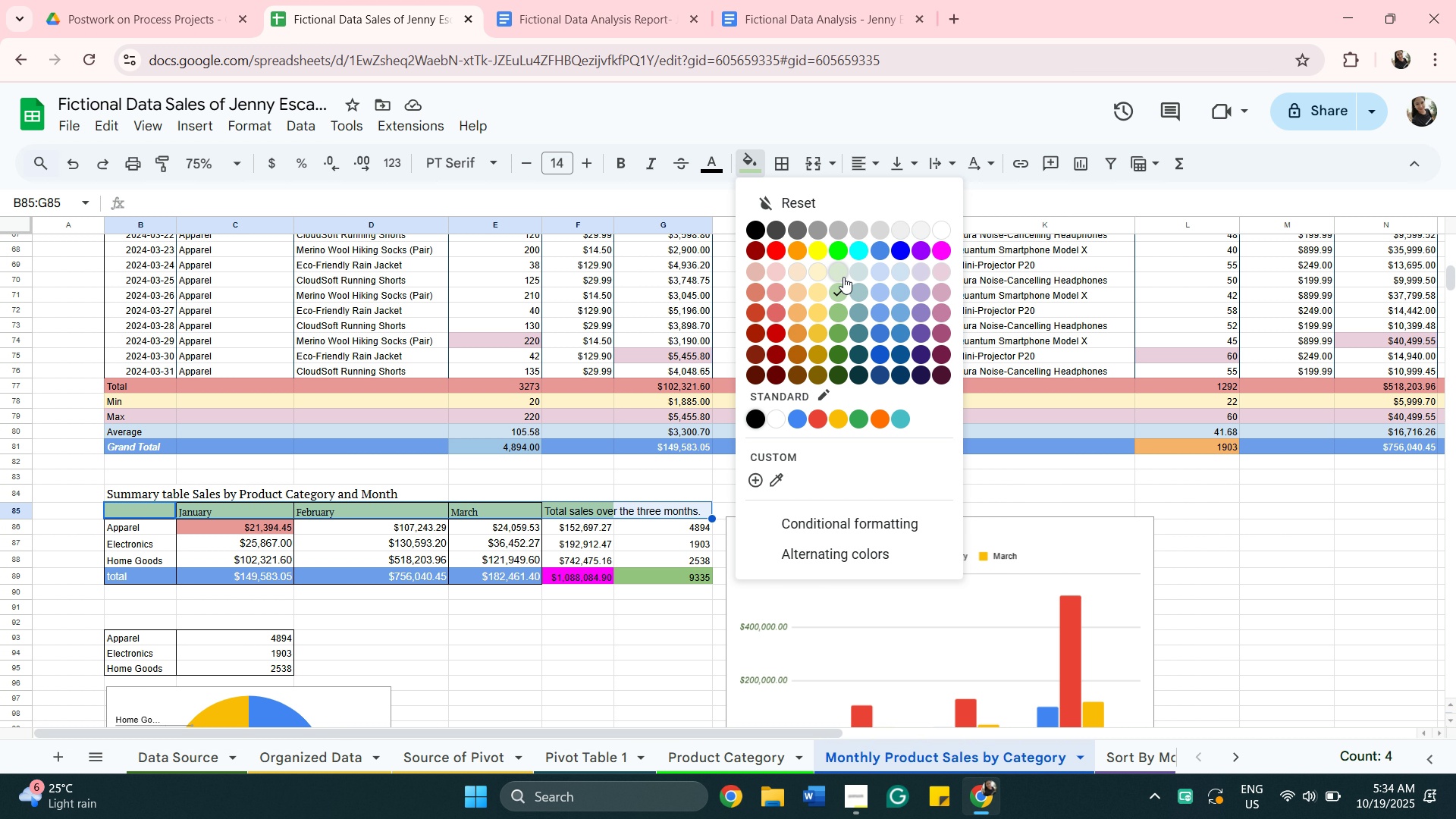 
left_click([843, 277])
 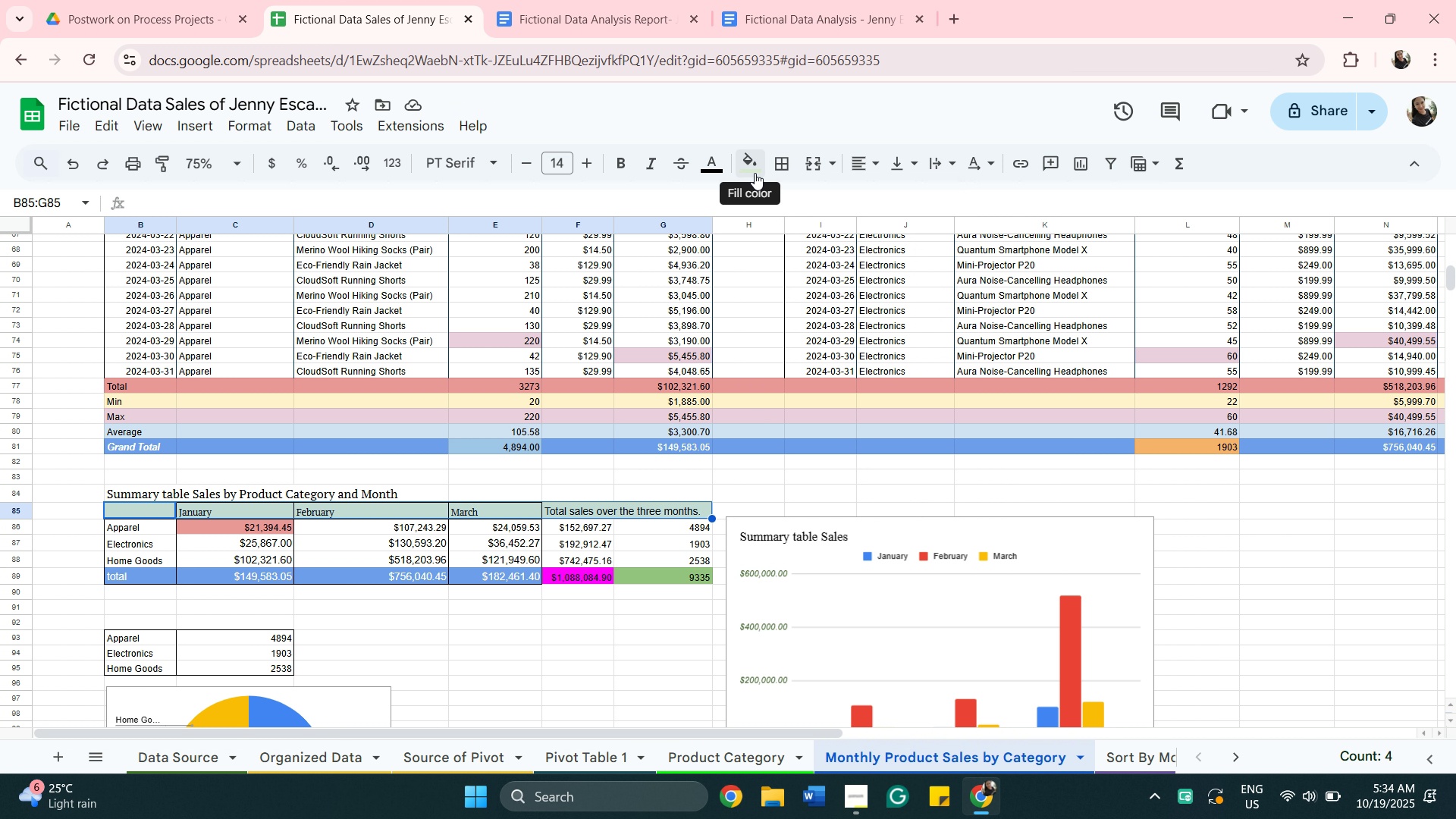 
wait(11.2)
 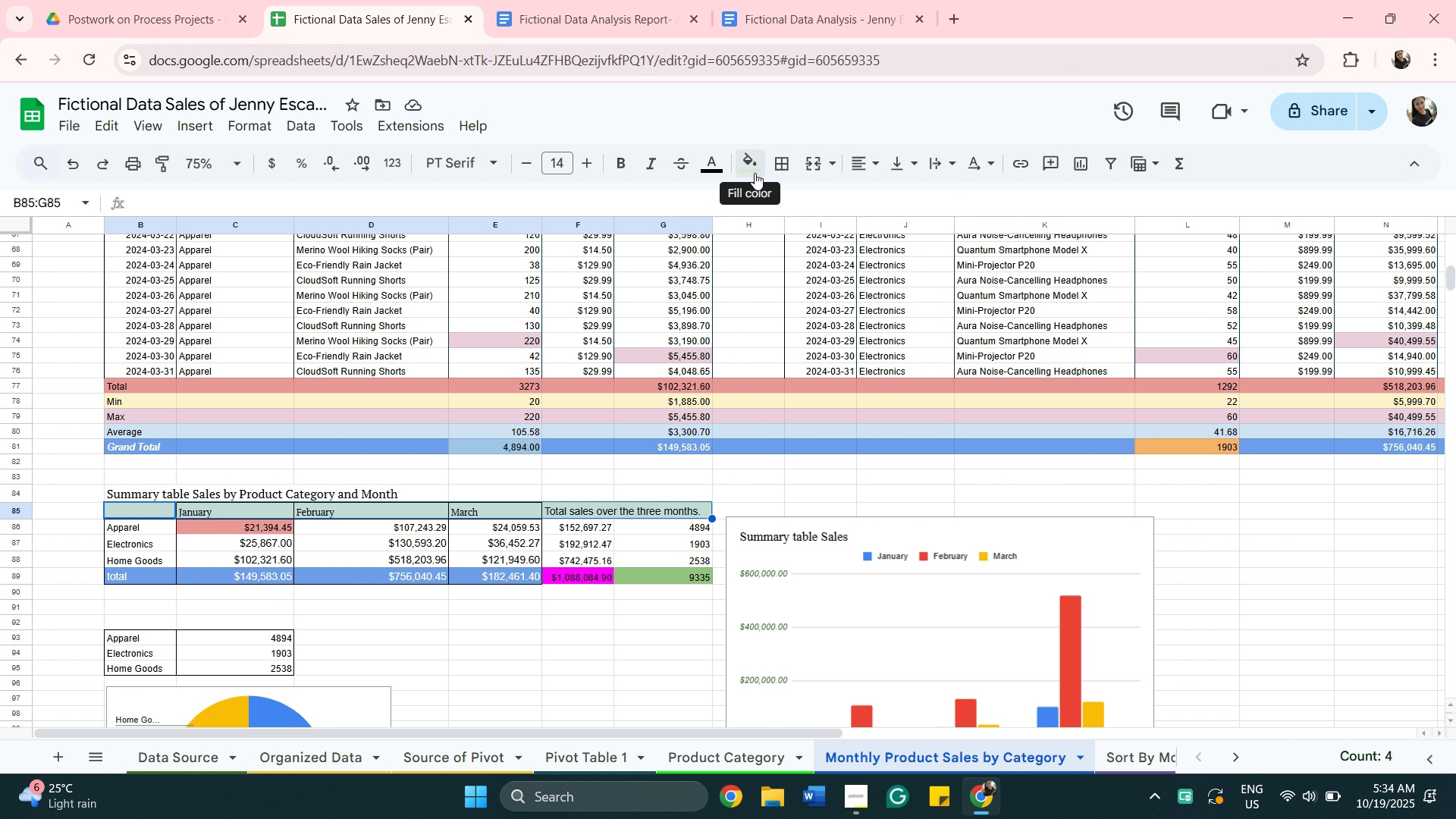 
left_click_drag(start_coordinate=[720, 731], to_coordinate=[830, 711])
 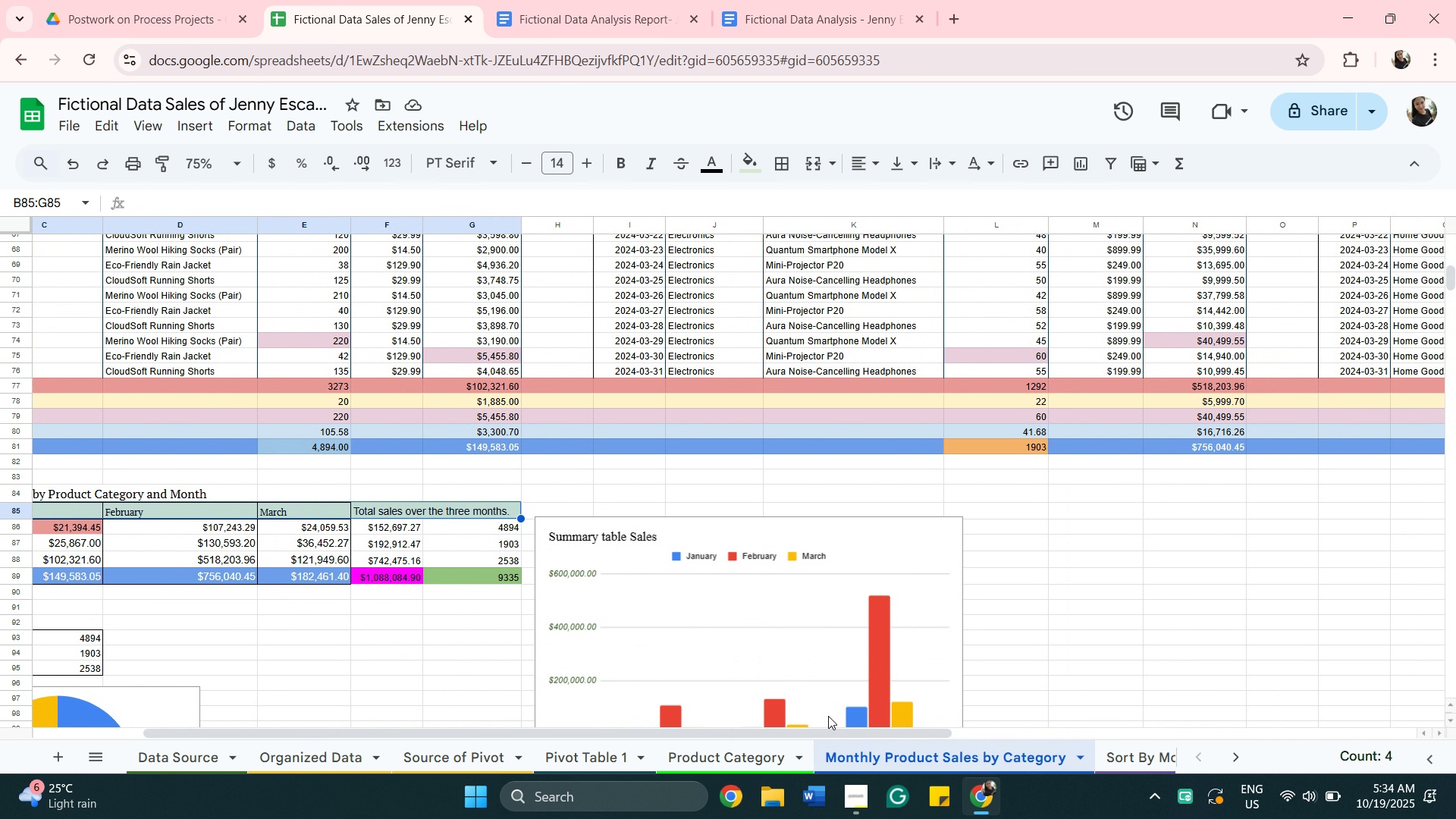 
left_click_drag(start_coordinate=[837, 732], to_coordinate=[682, 738])
 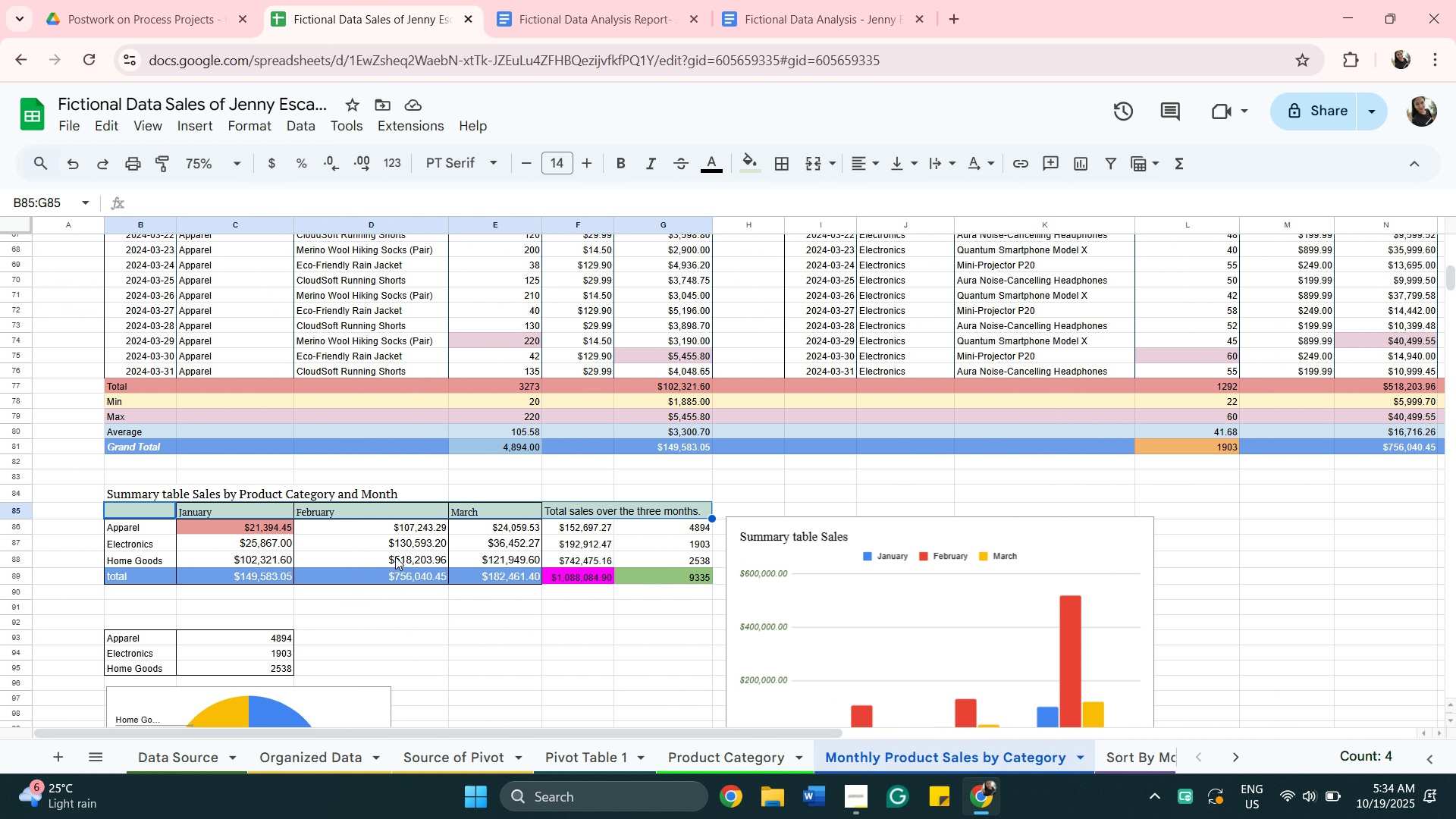 
mouse_move([270, 552])
 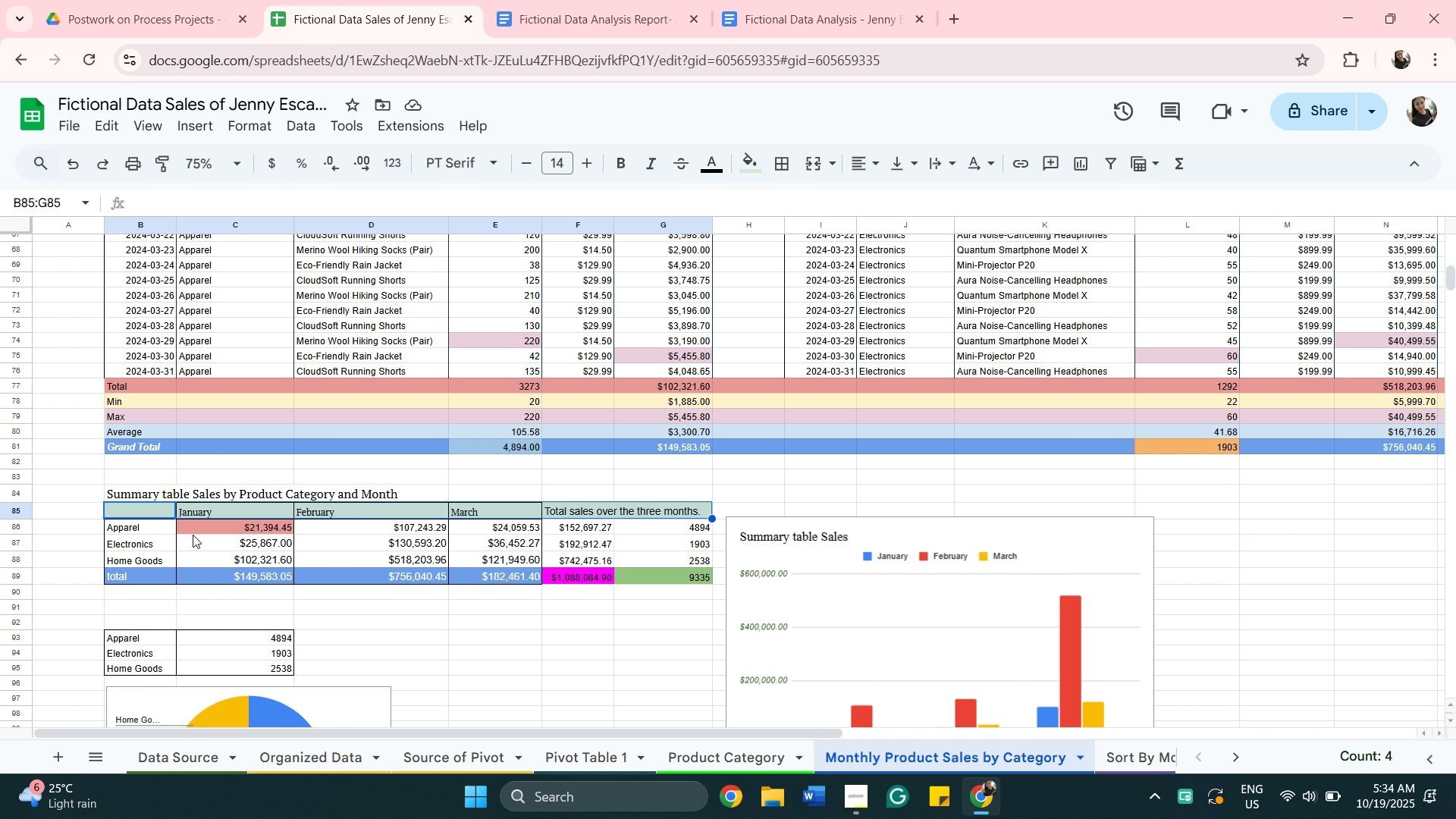 
scroll: coordinate [284, 565], scroll_direction: up, amount: 7.0
 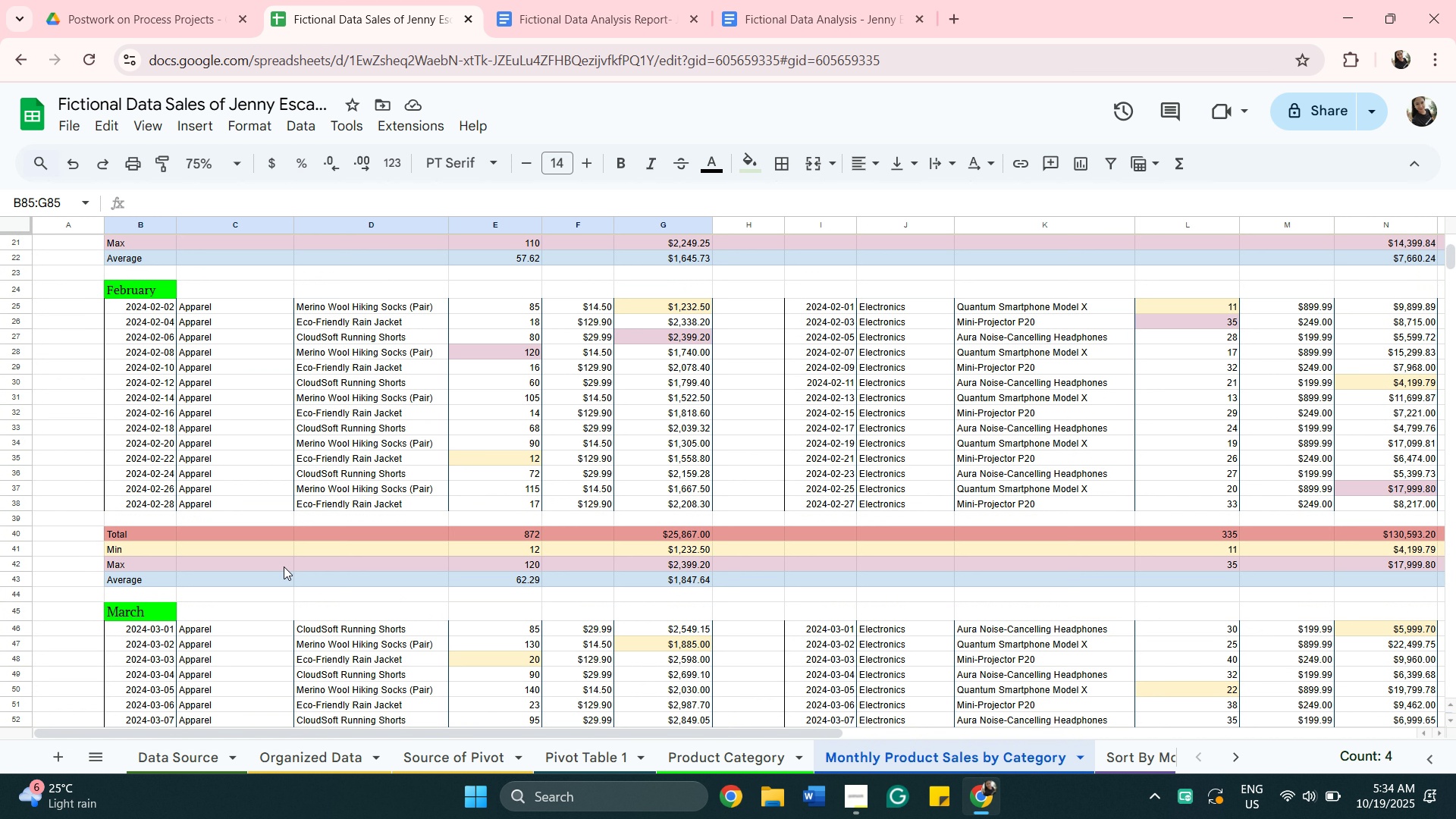 
scroll: coordinate [284, 566], scroll_direction: down, amount: 8.0
 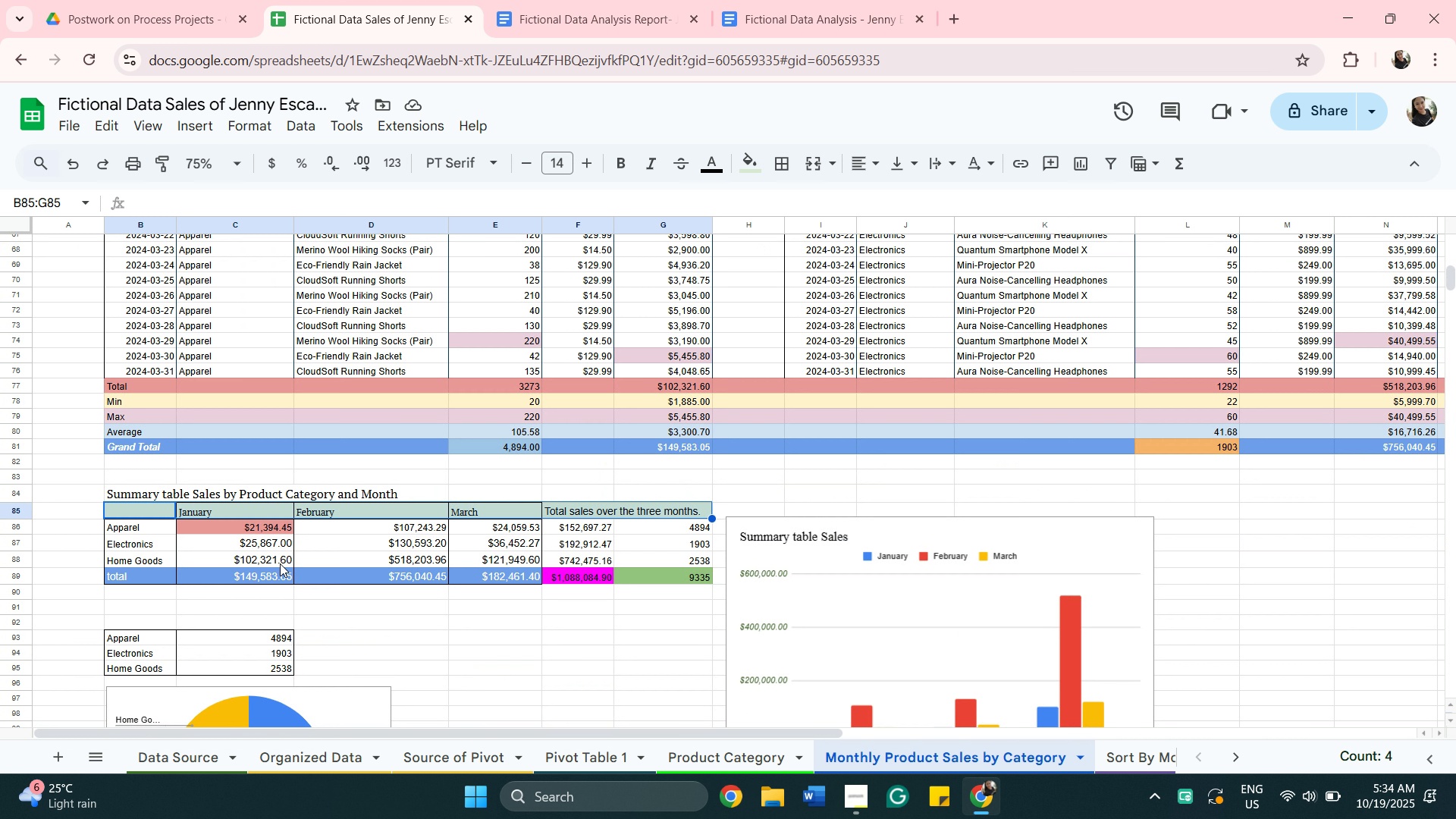 
left_click([253, 526])
 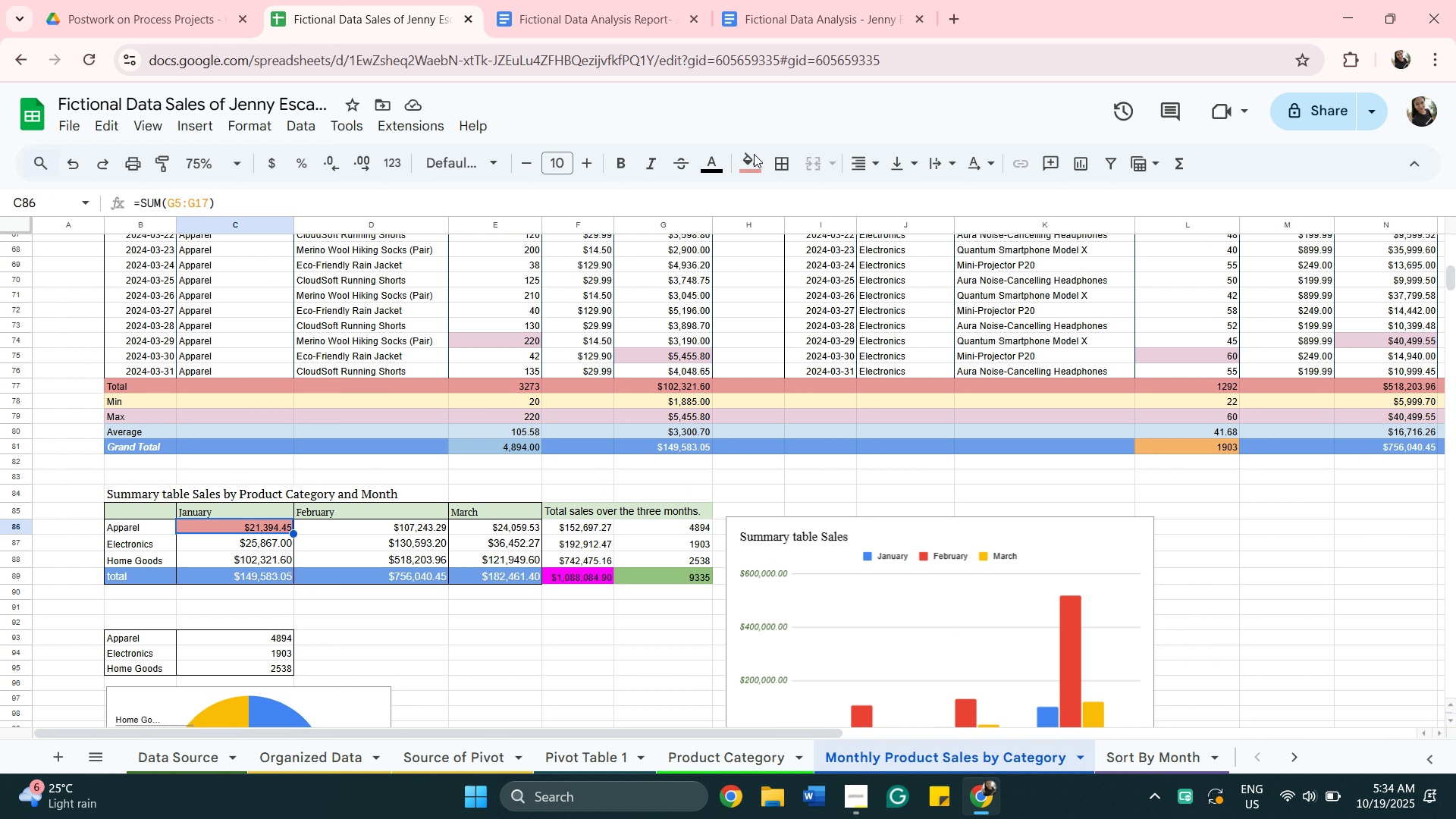 
left_click([756, 163])
 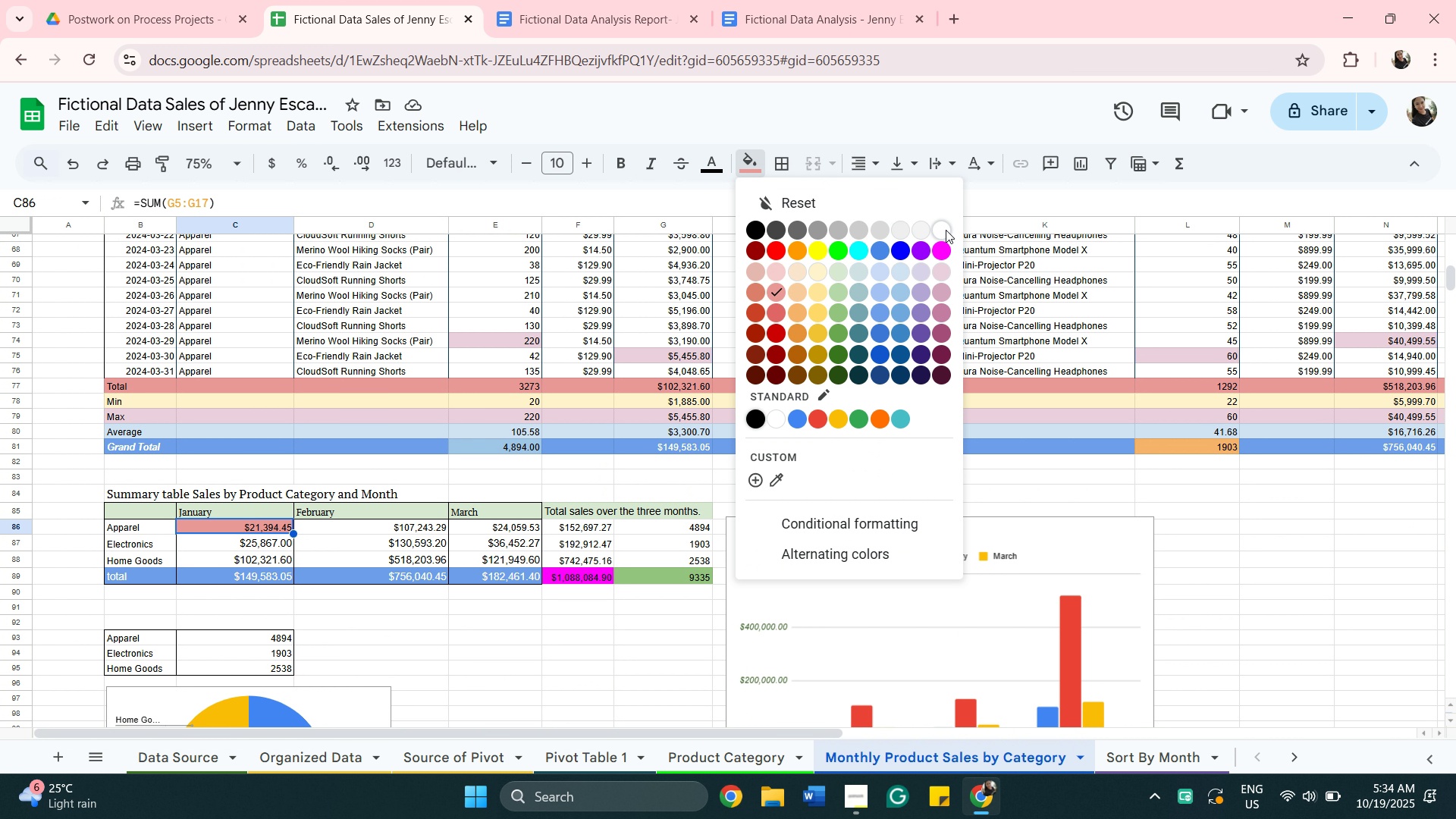 
left_click([946, 230])
 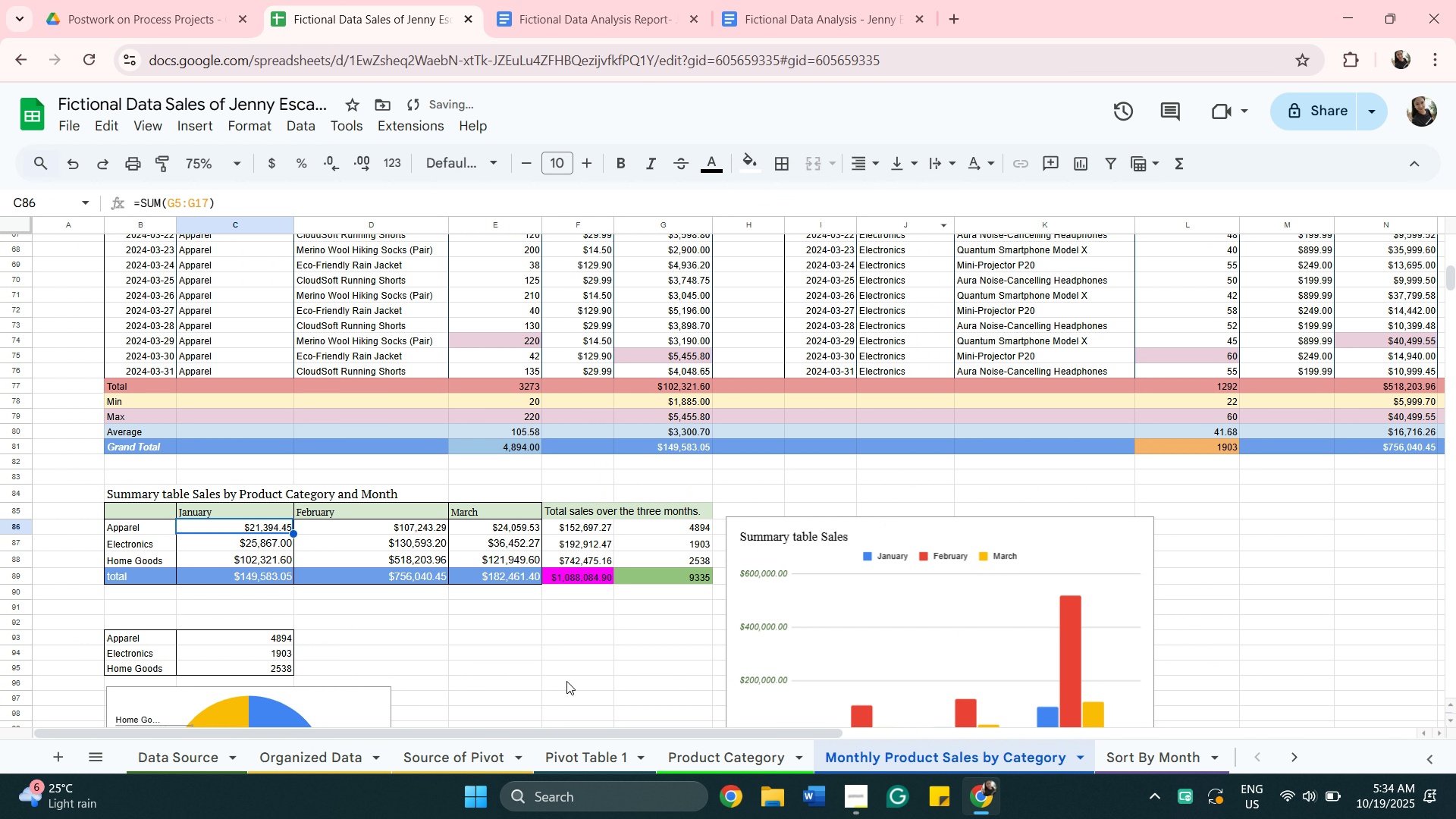 
left_click([566, 681])
 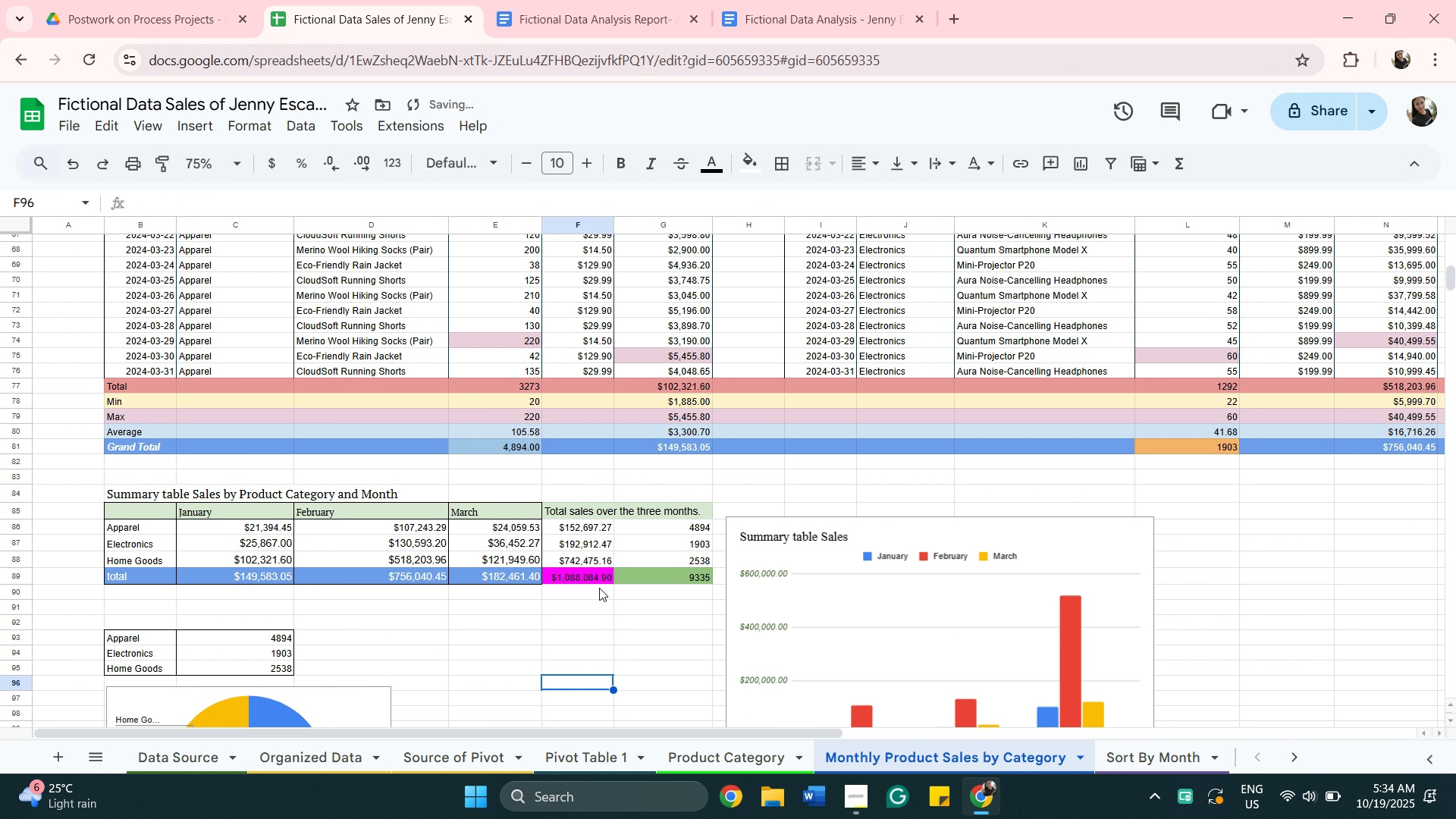 
scroll: coordinate [582, 570], scroll_direction: up, amount: 13.0
 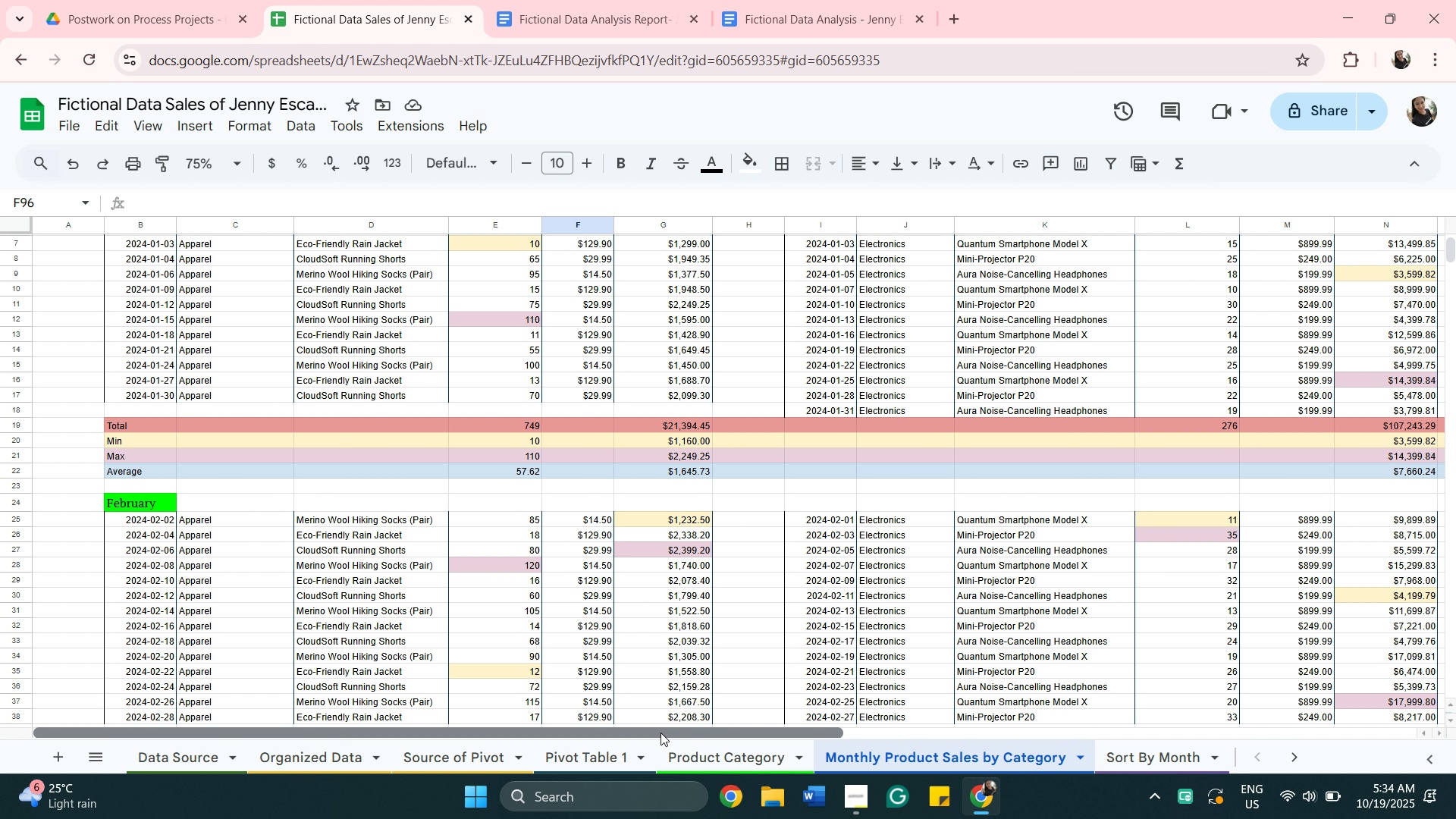 
wait(5.96)
 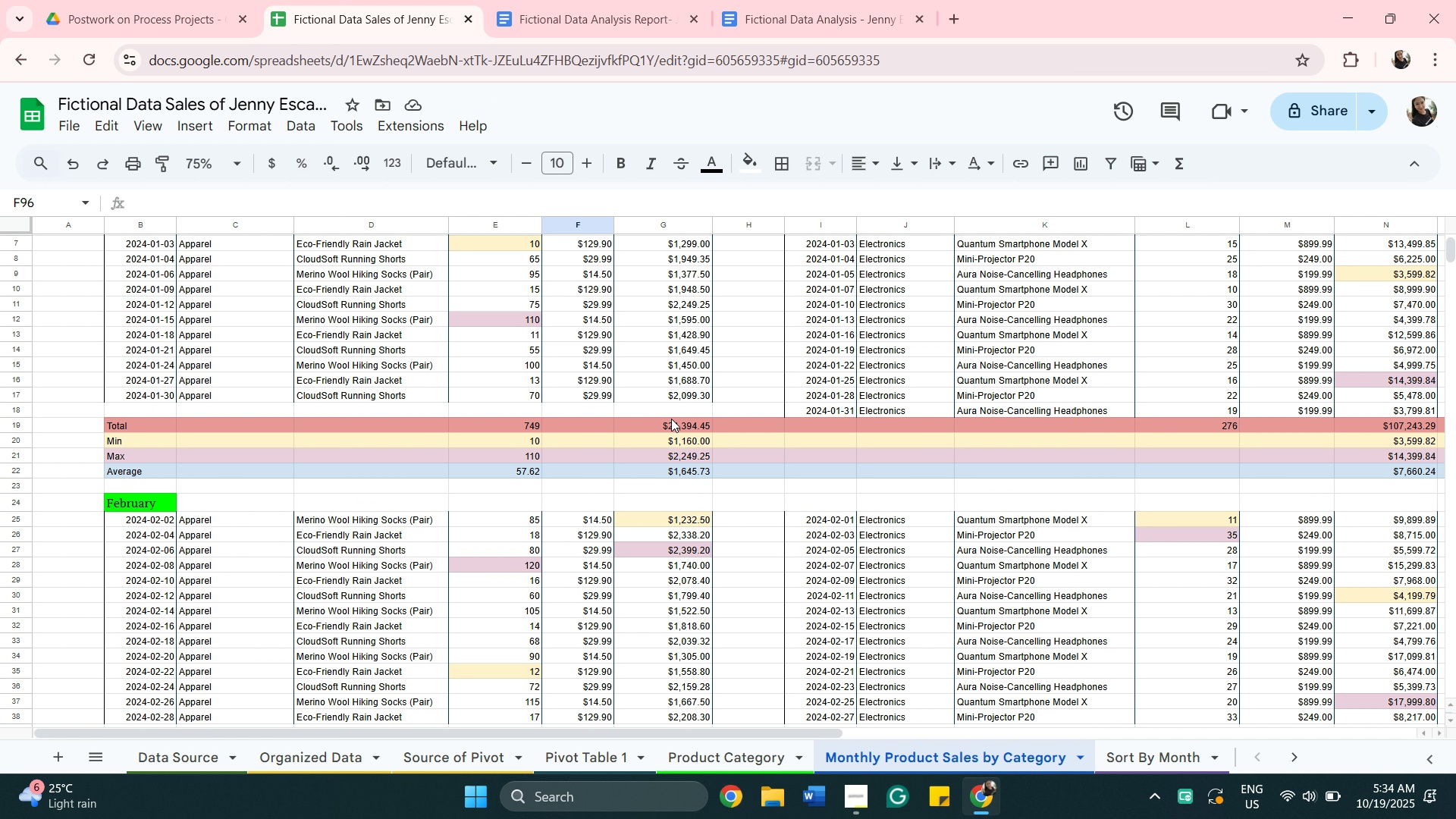 
left_click_drag(start_coordinate=[661, 733], to_coordinate=[1085, 717])
 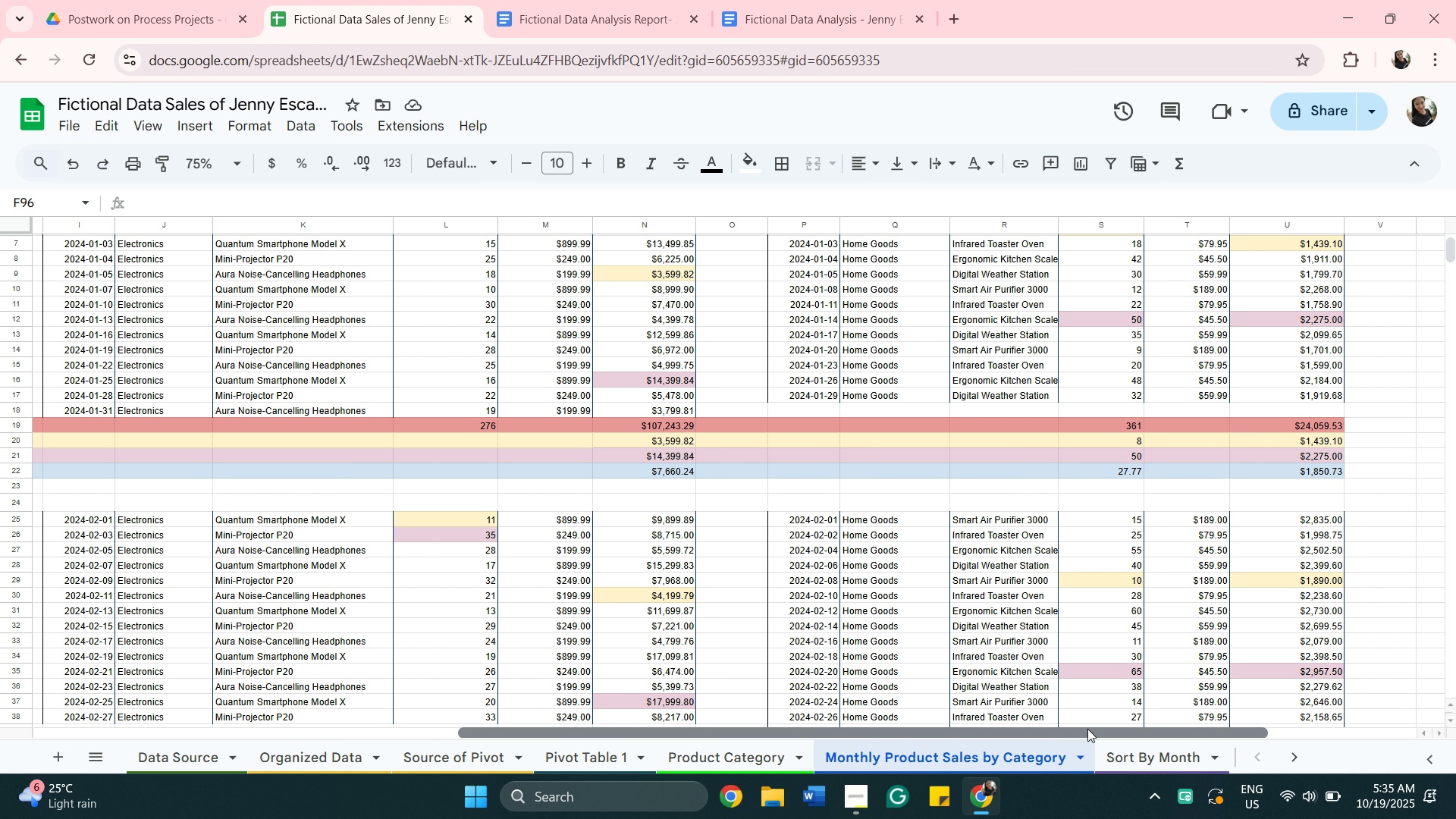 
left_click_drag(start_coordinate=[1087, 729], to_coordinate=[625, 759])
 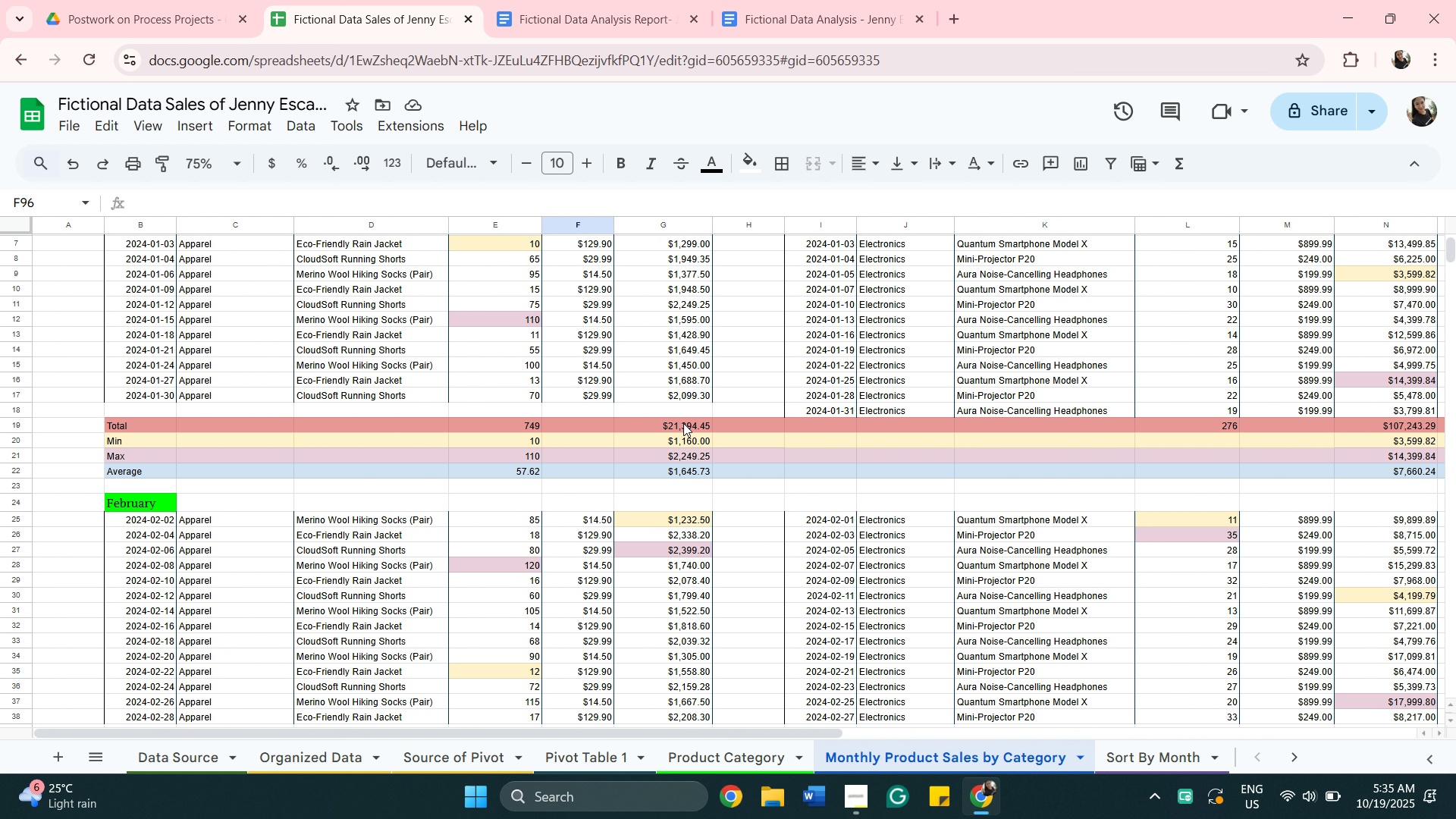 
left_click([683, 423])
 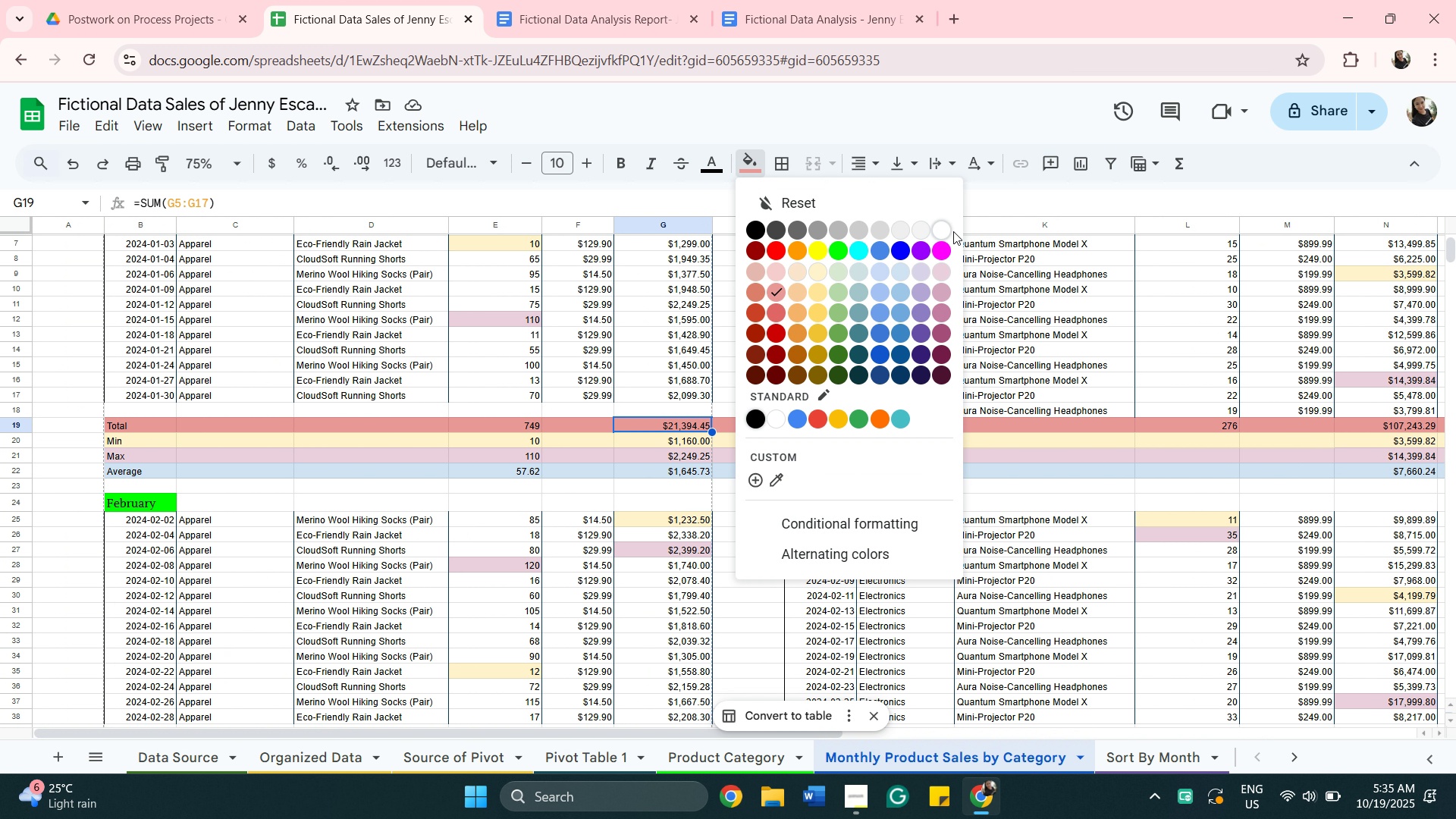 
left_click([944, 231])
 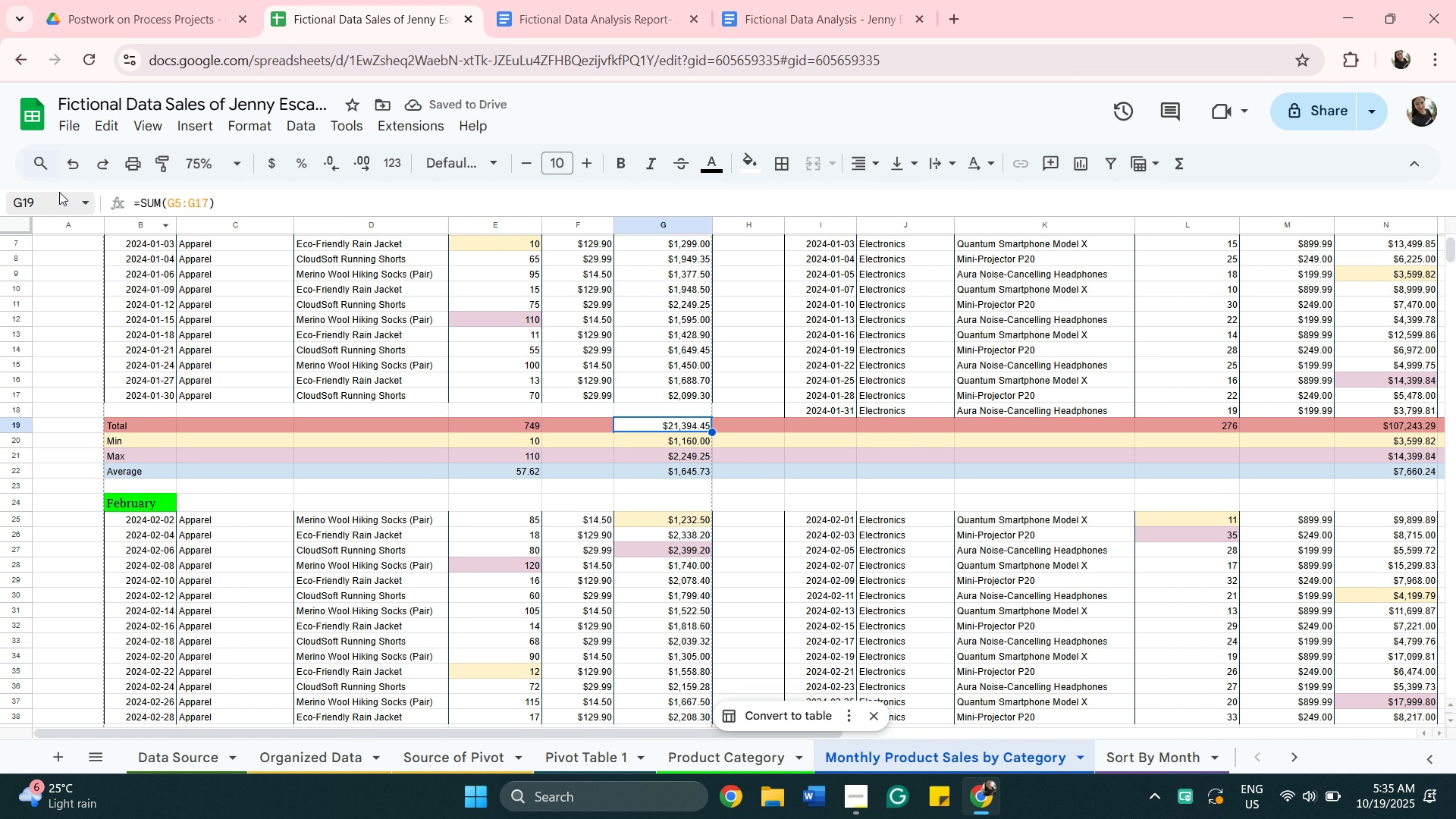 
left_click([62, 167])
 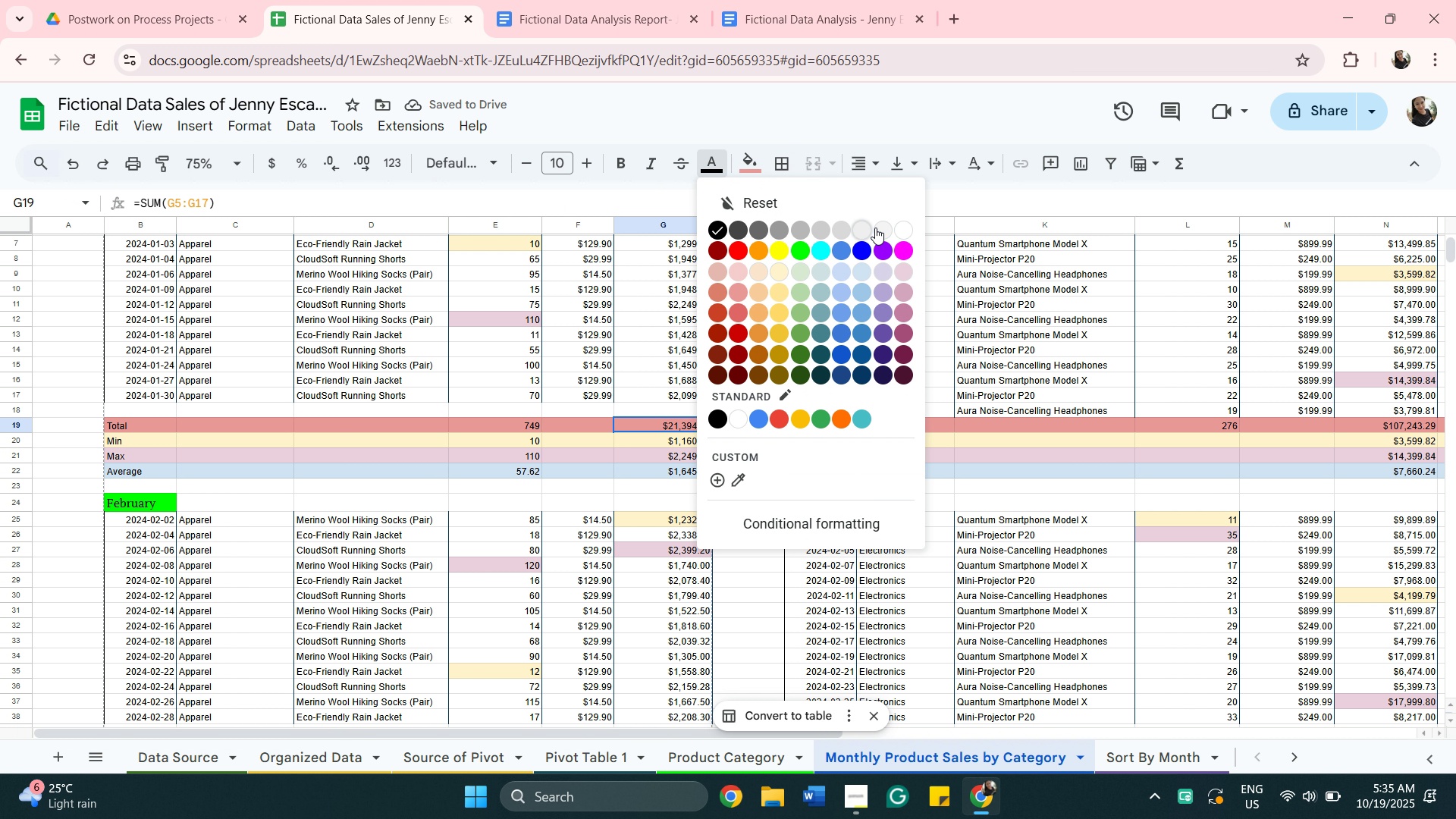 
left_click([899, 228])
 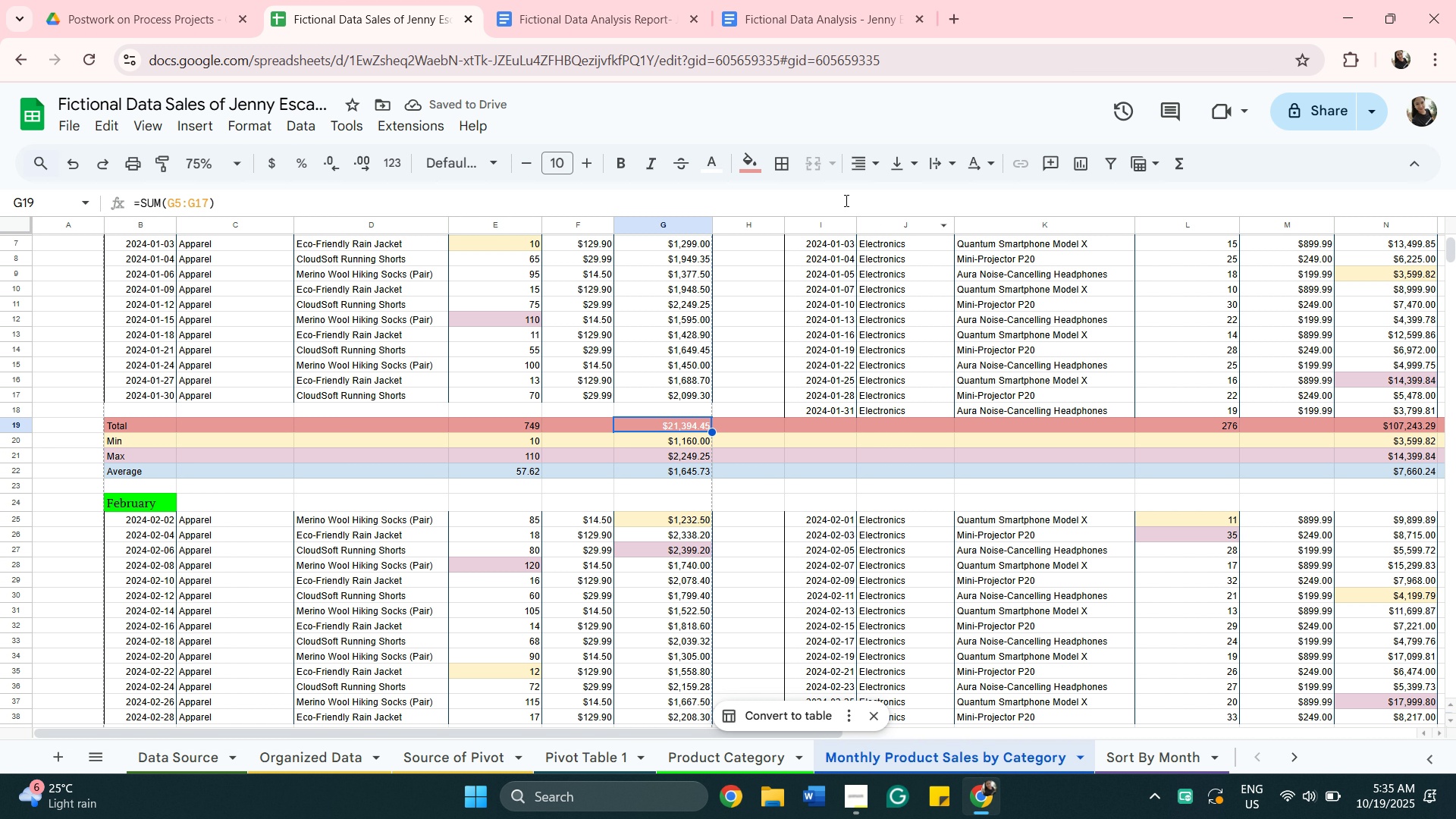 
left_click_drag(start_coordinate=[705, 167], to_coordinate=[709, 167])
 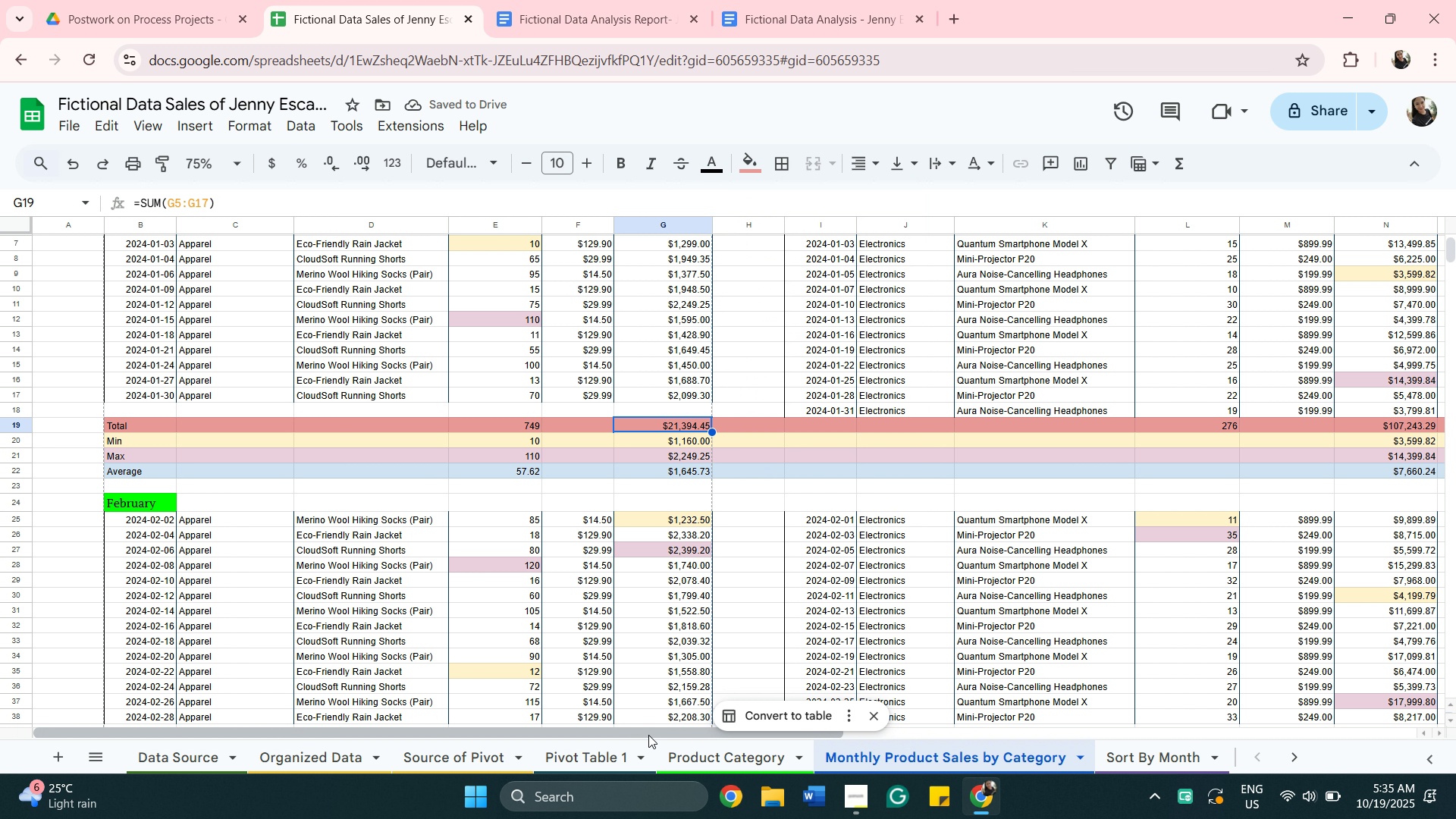 
wait(5.12)
 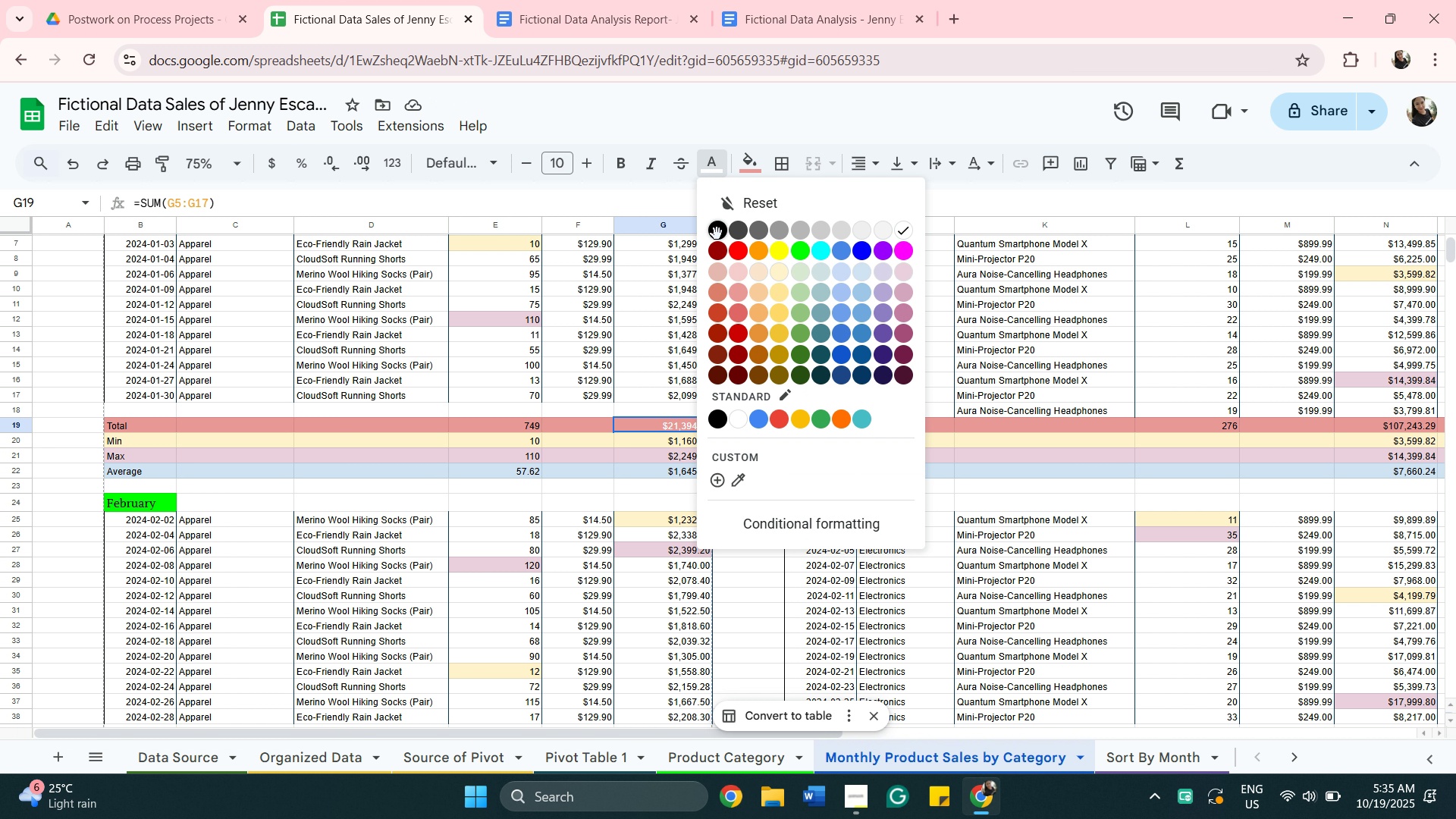 
scroll: coordinate [662, 688], scroll_direction: down, amount: 12.0
 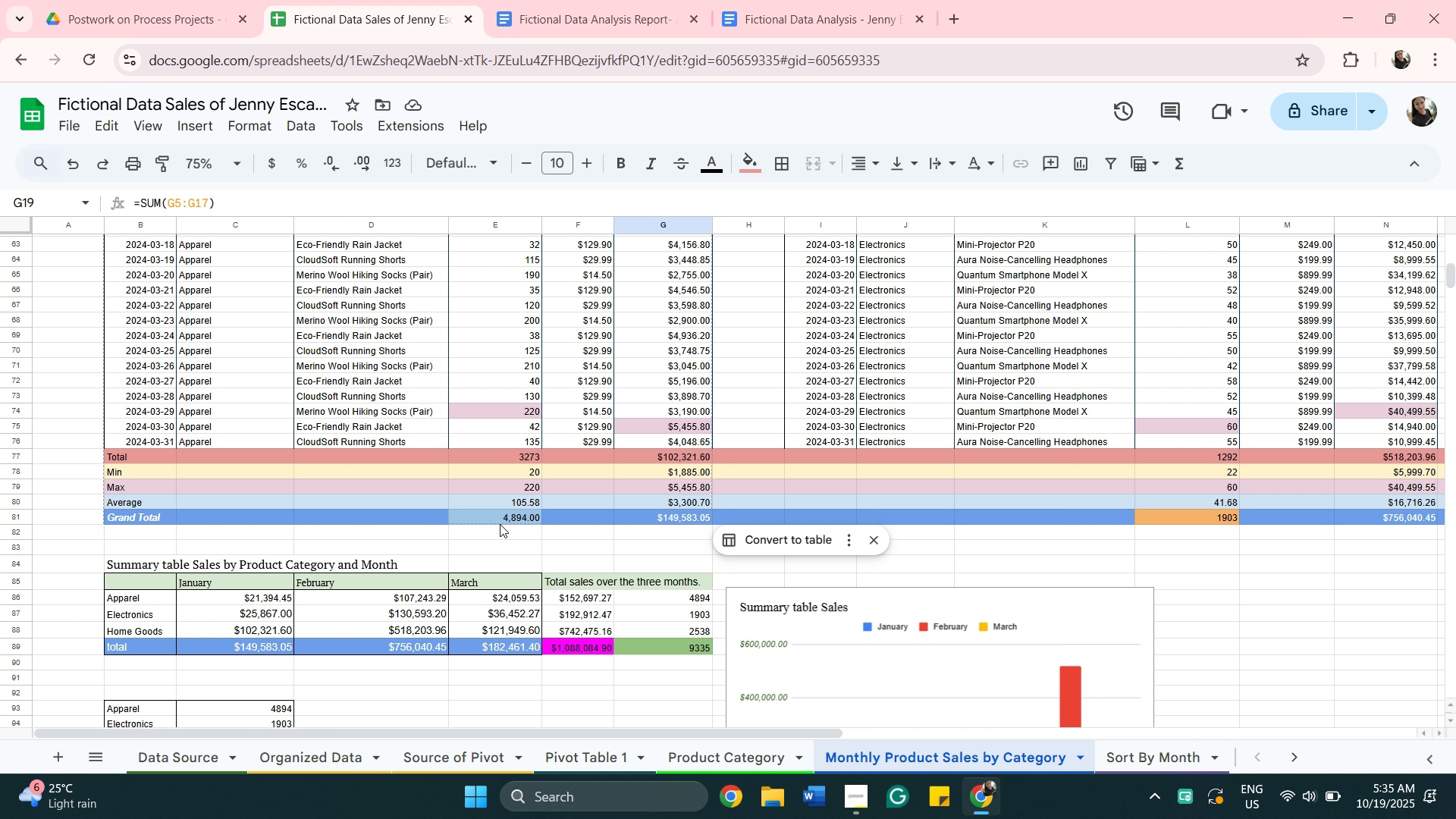 
wait(20.35)
 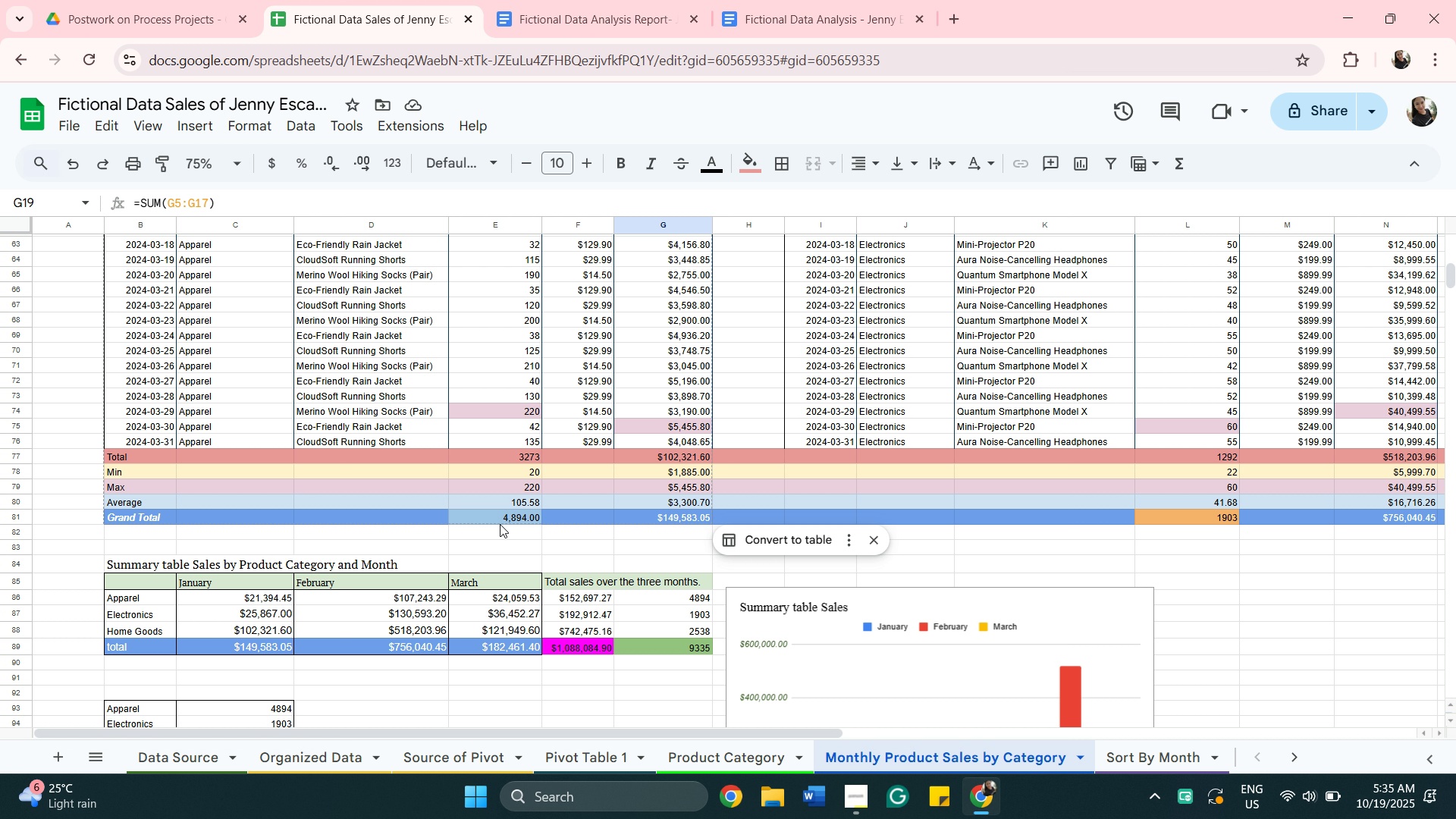 
left_click([11, 515])
 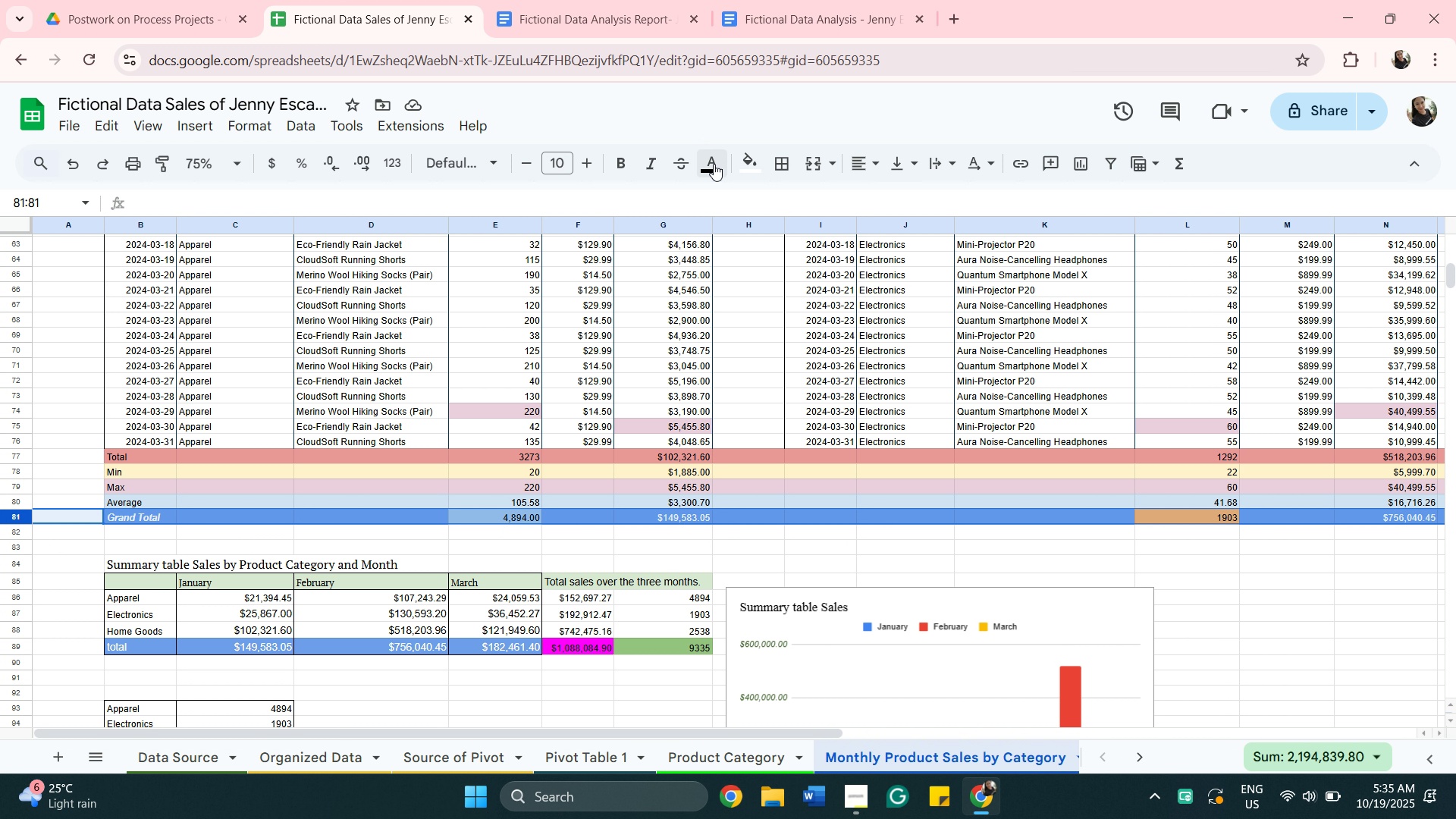 
left_click([714, 165])
 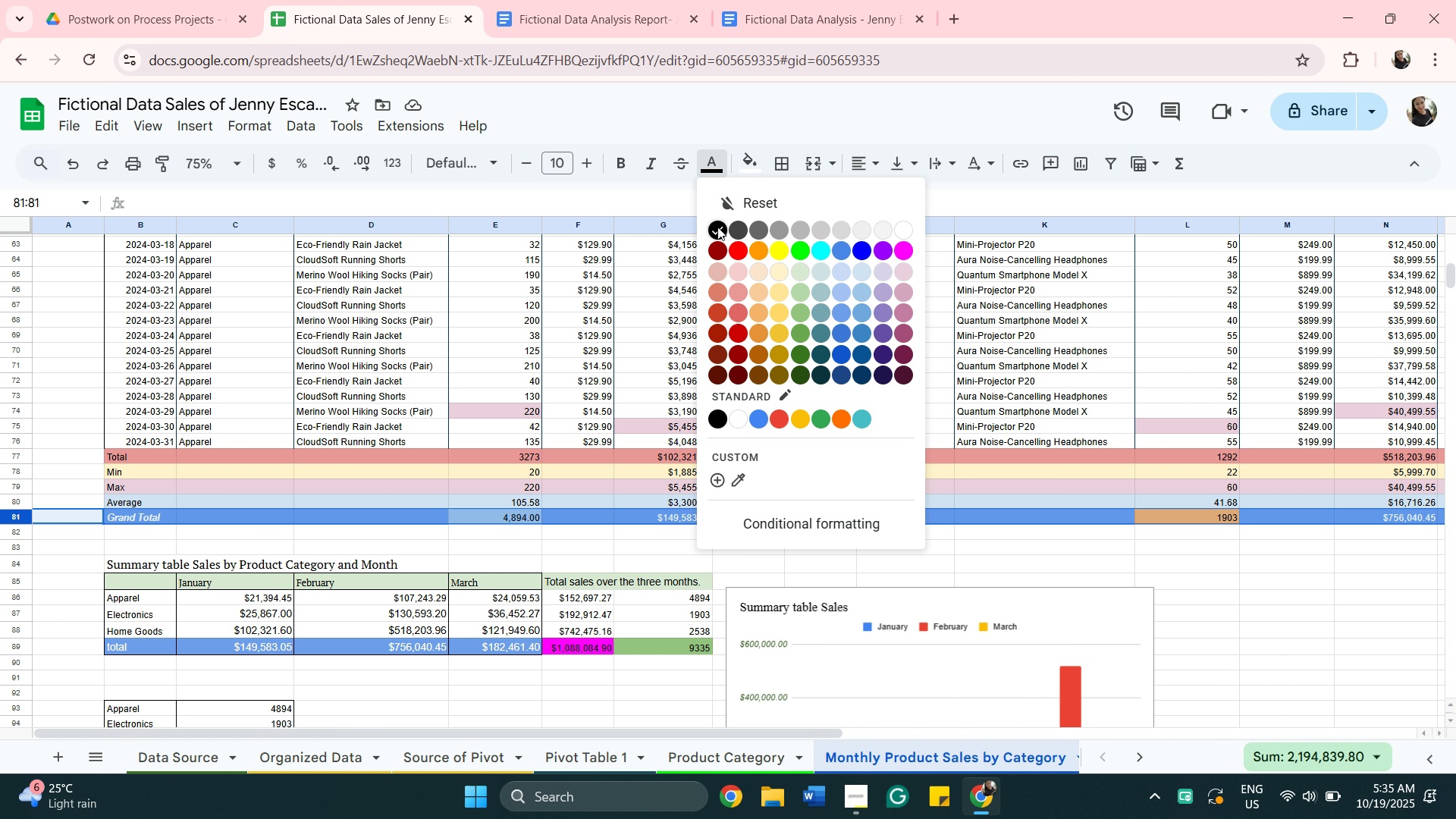 
left_click([717, 227])
 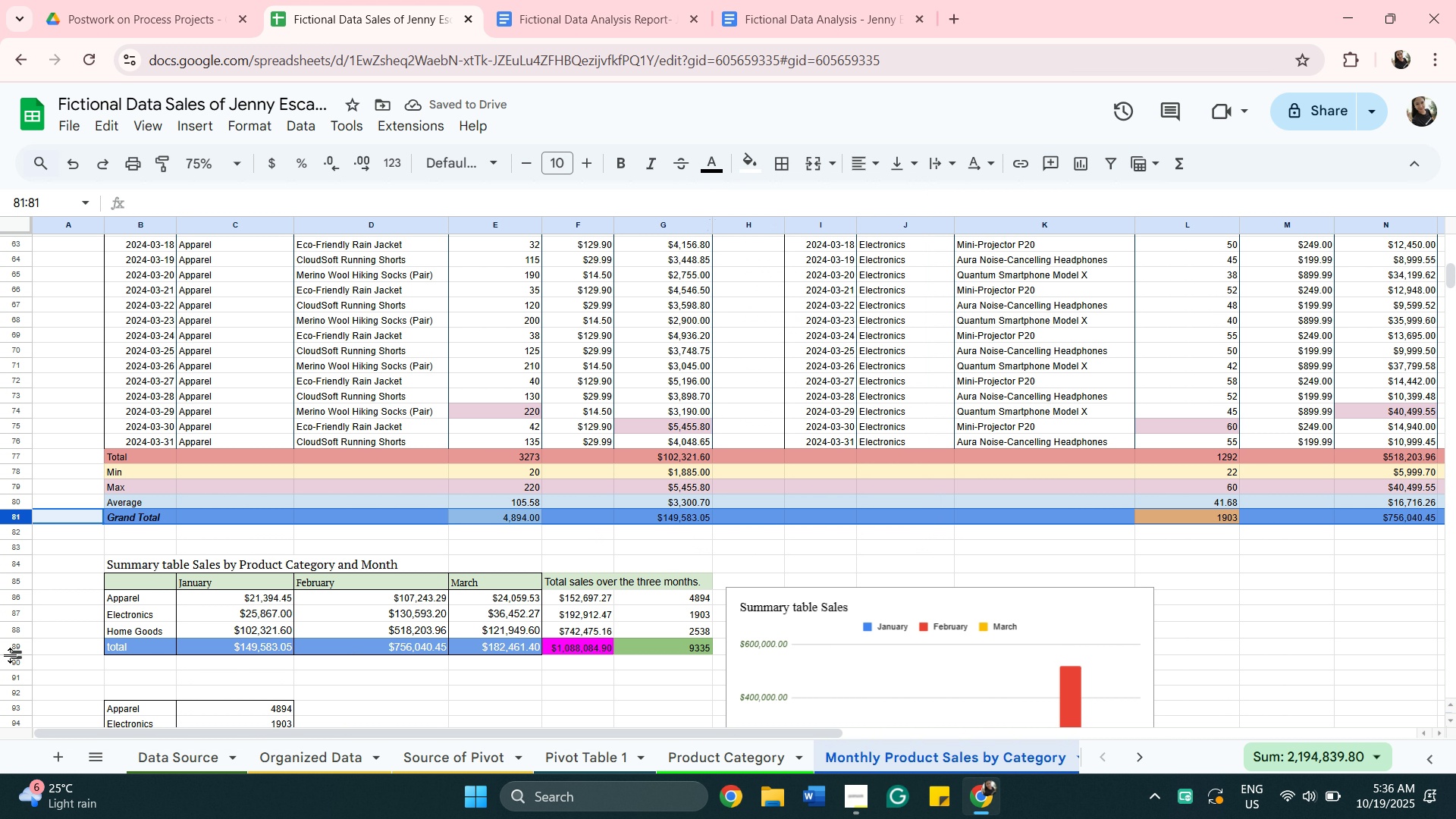 
wait(6.07)
 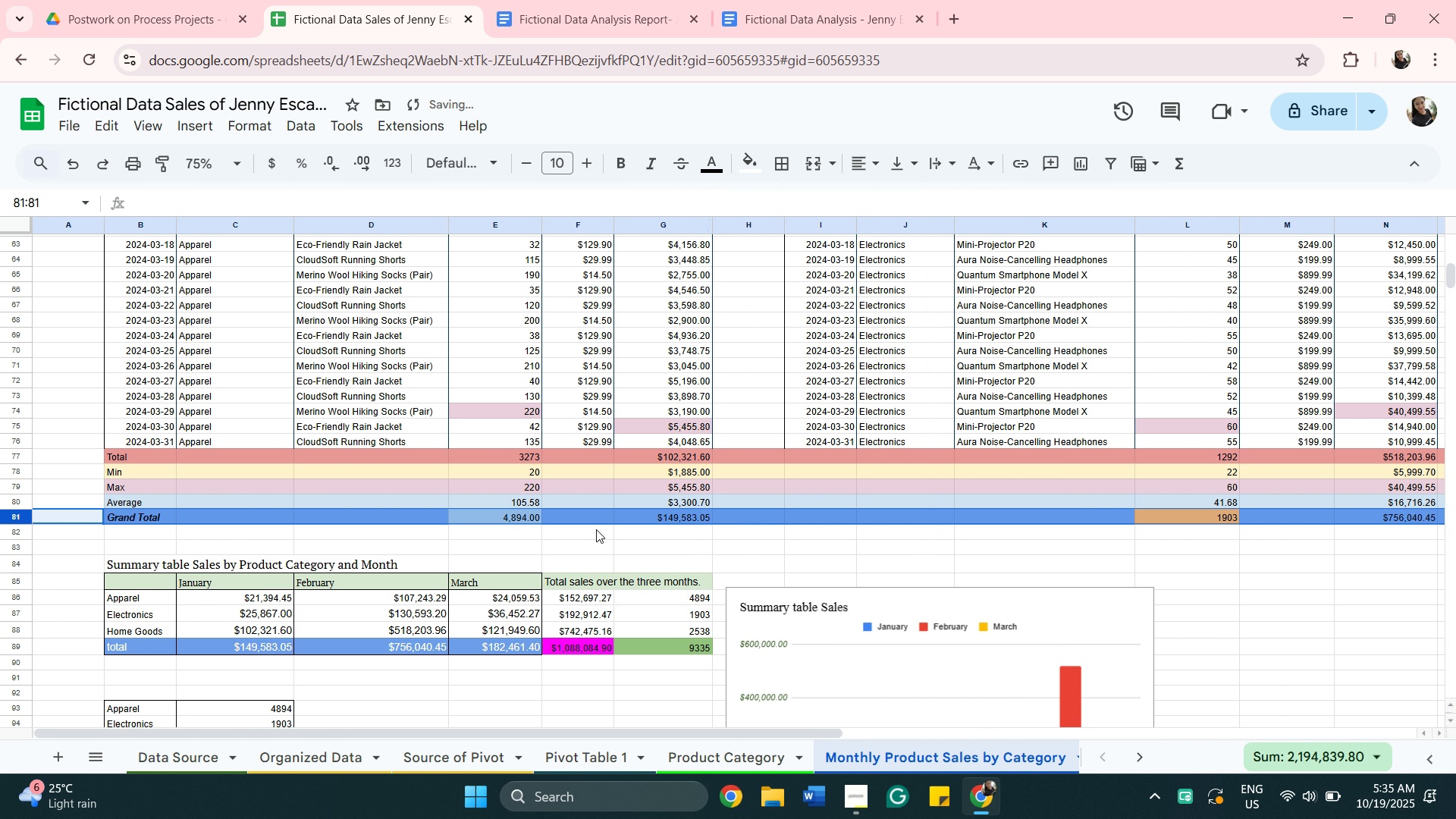 
left_click([19, 645])
 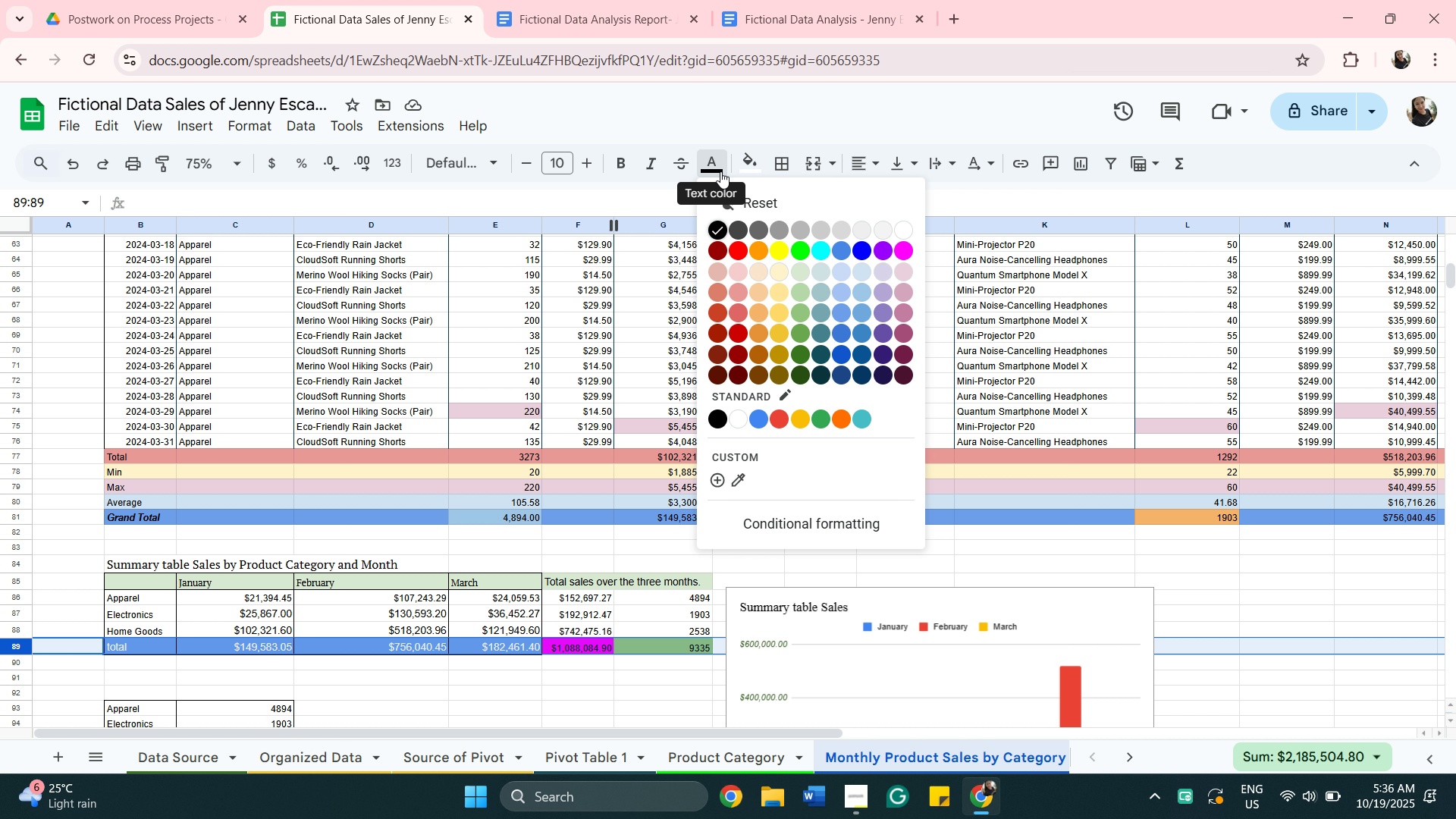 
left_click([720, 171])
 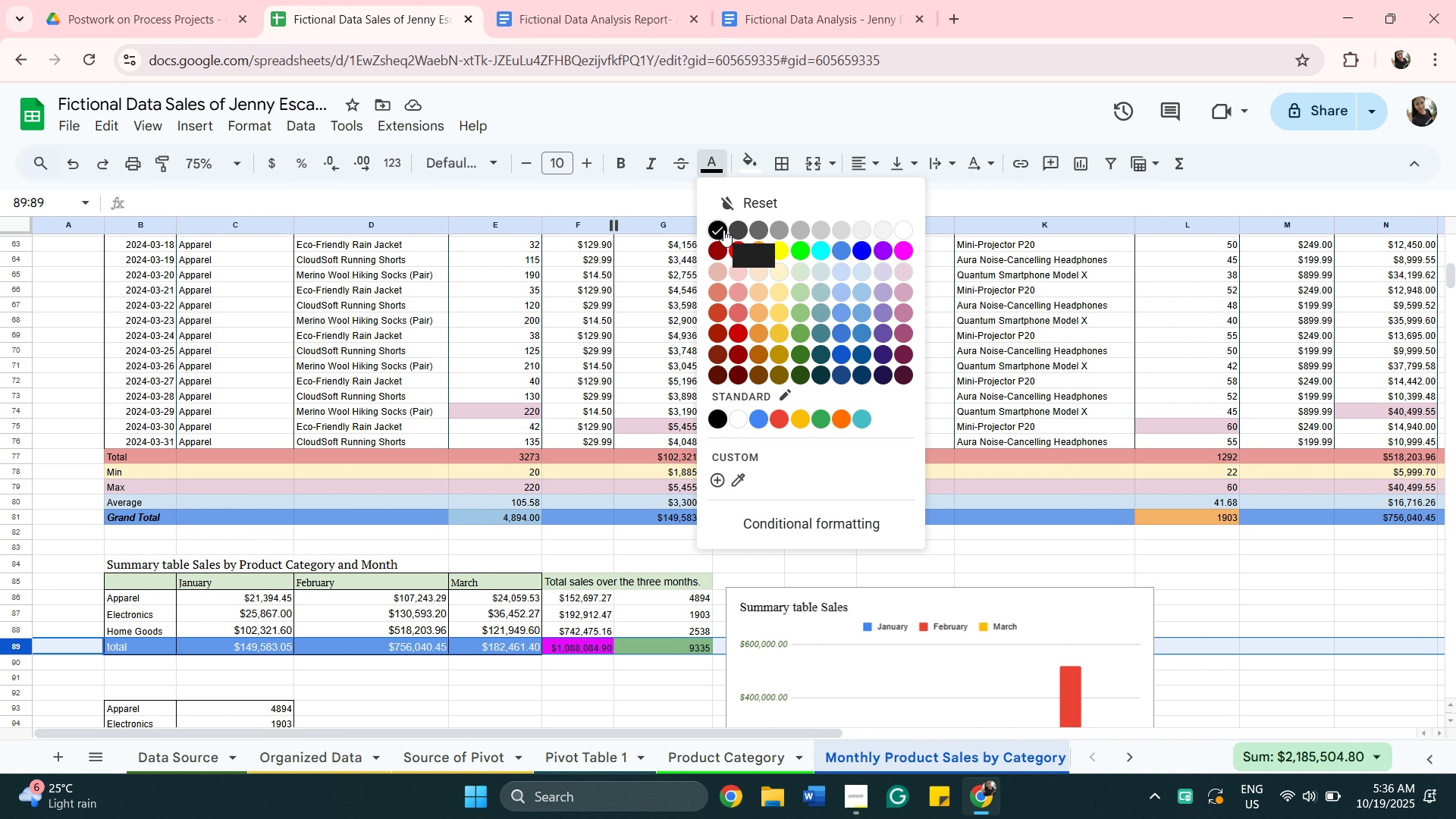 
left_click([723, 230])
 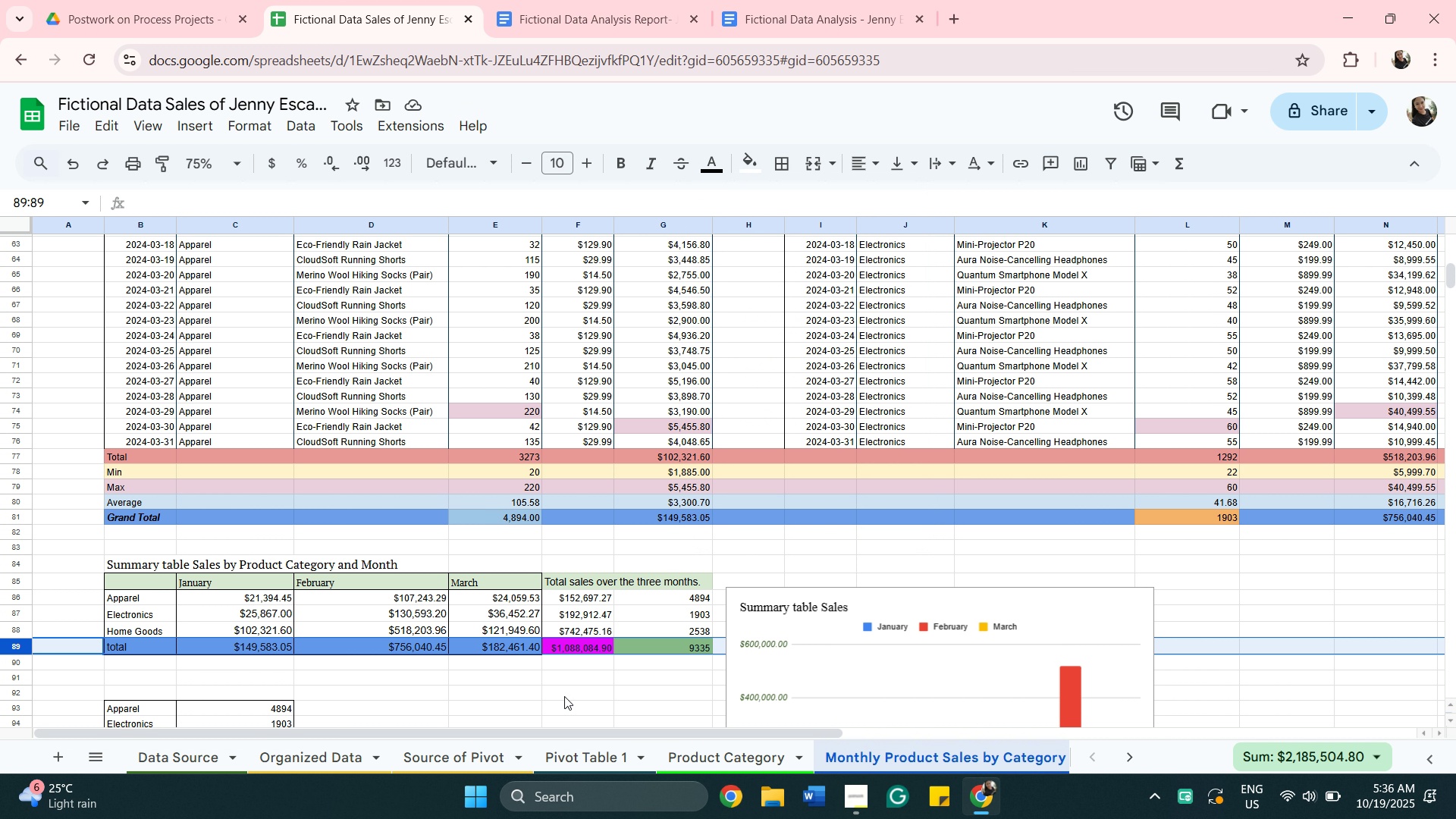 
wait(5.7)
 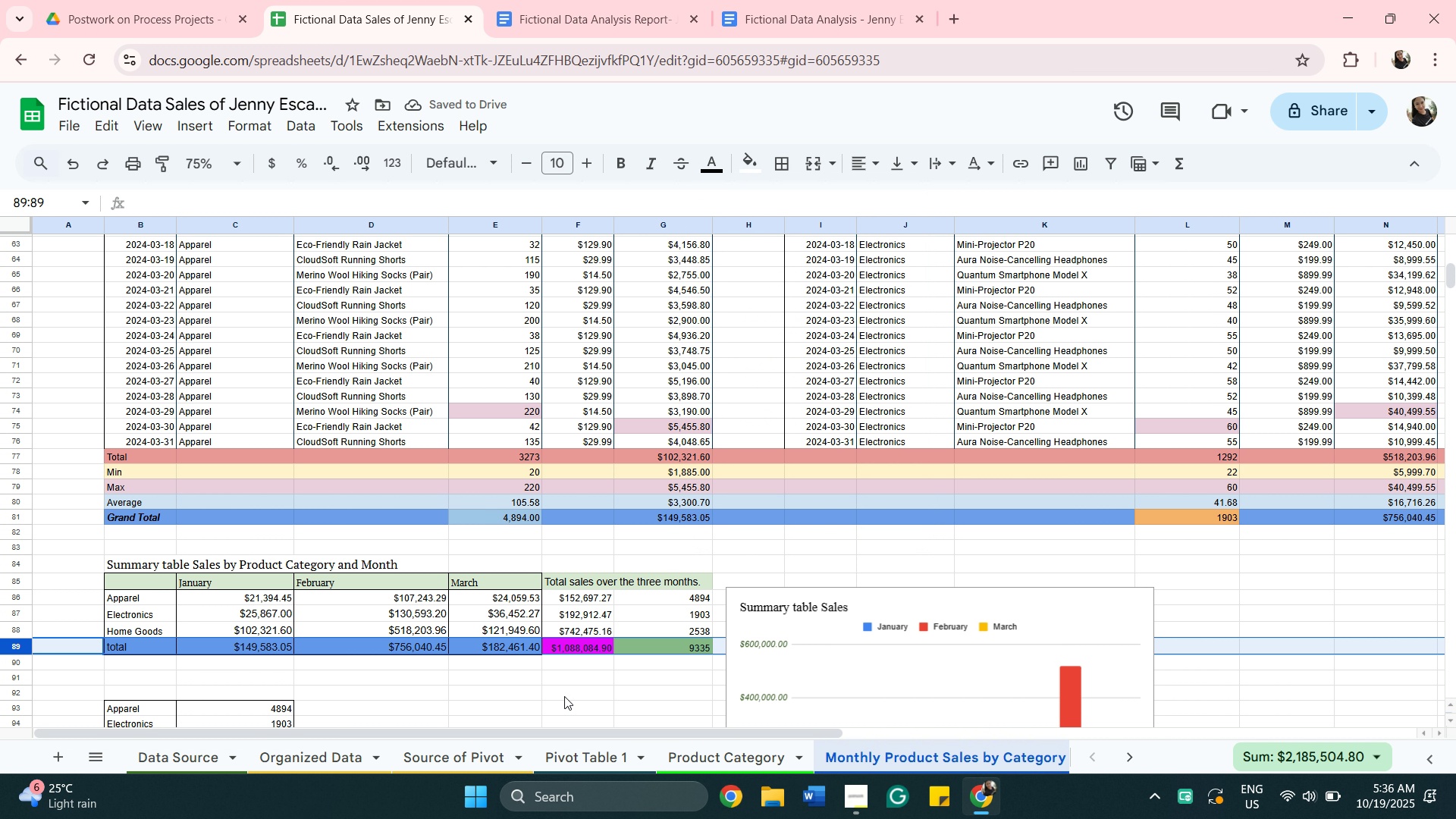 
left_click([564, 696])
 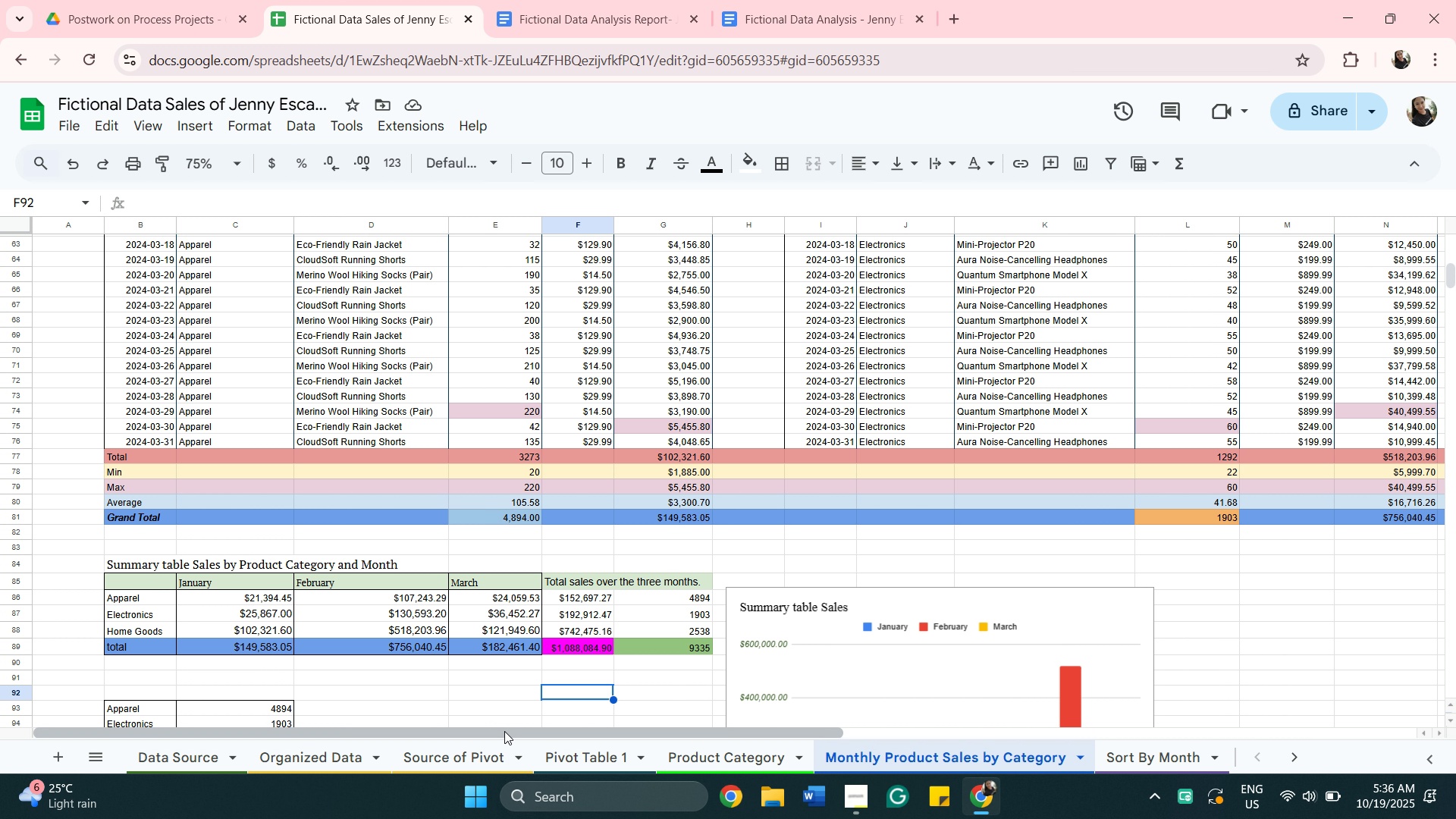 
left_click_drag(start_coordinate=[507, 732], to_coordinate=[635, 695])
 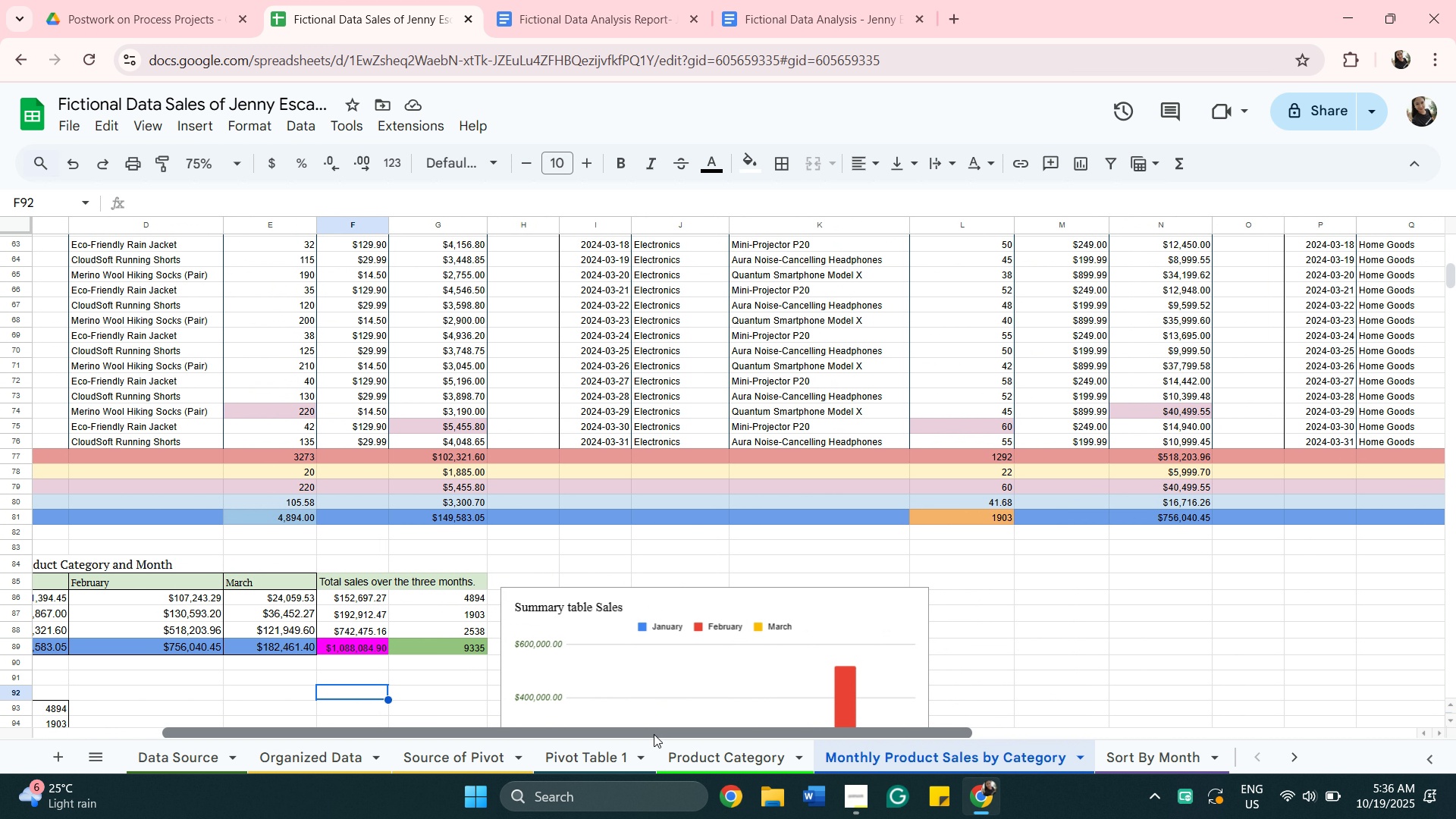 
left_click_drag(start_coordinate=[654, 734], to_coordinate=[513, 720])
 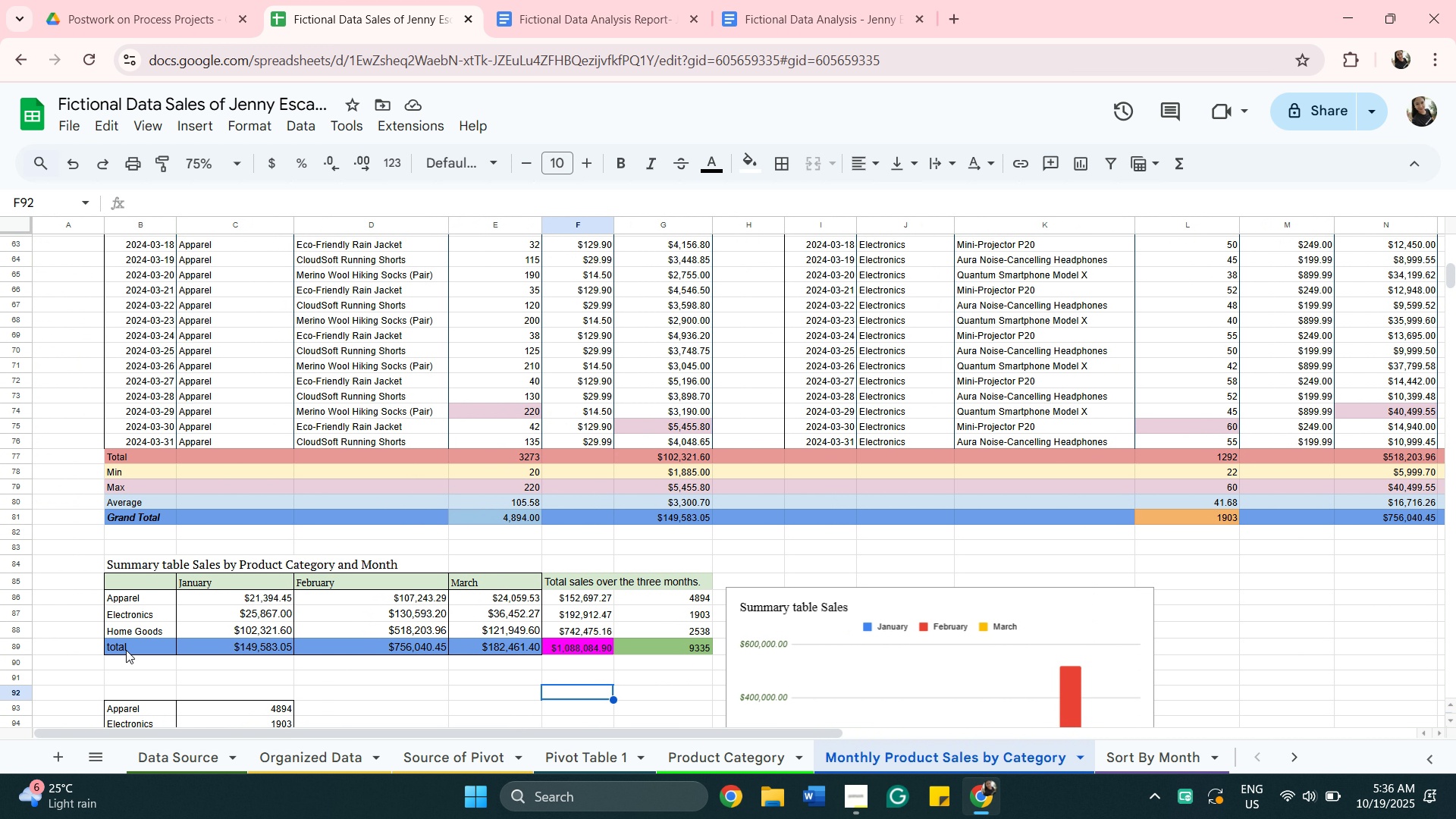 
left_click([125, 649])
 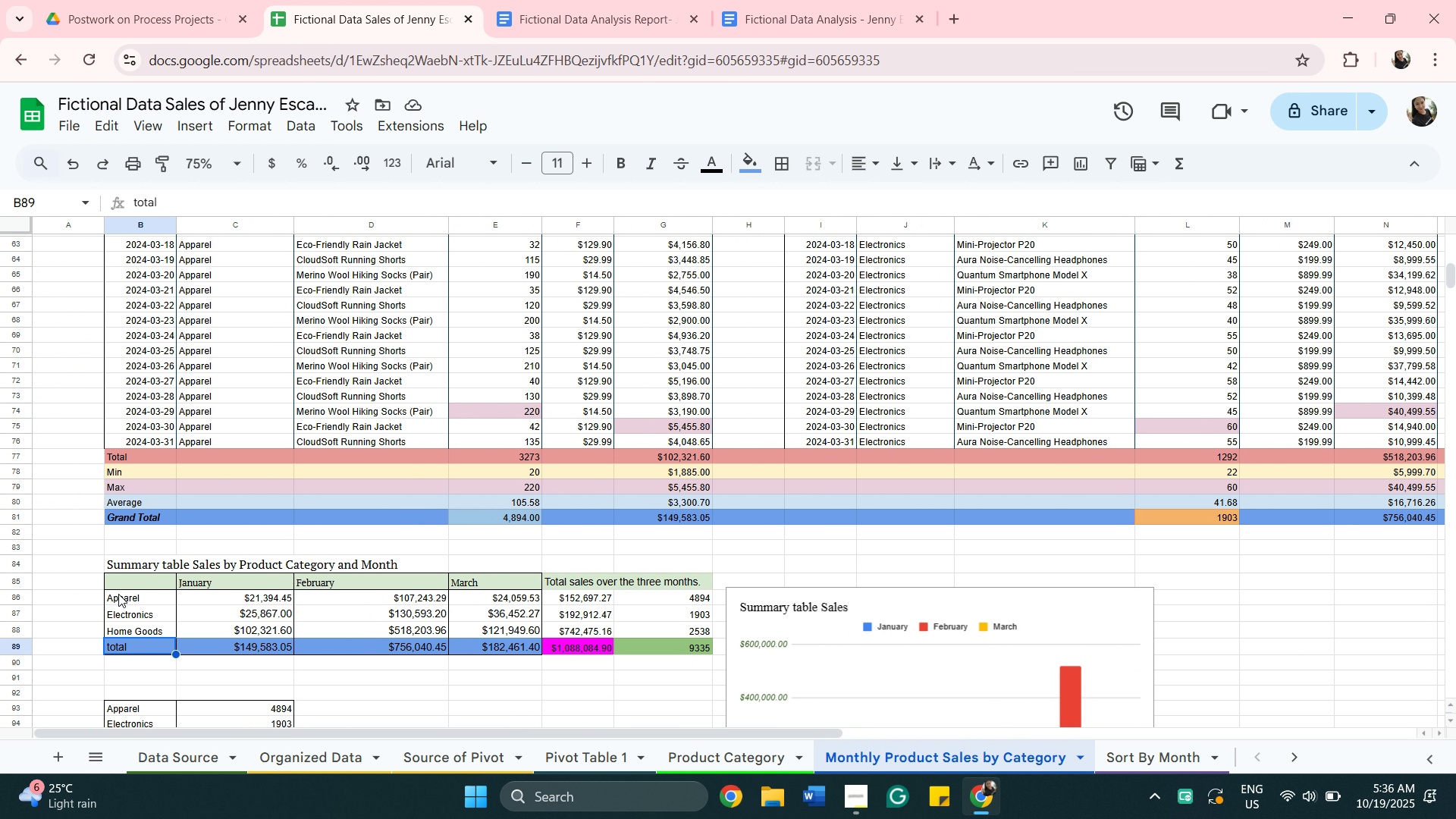 
hold_key(key=ShiftLeft, duration=1.14)
left_click_drag(start_coordinate=[115, 595], to_coordinate=[124, 617])
 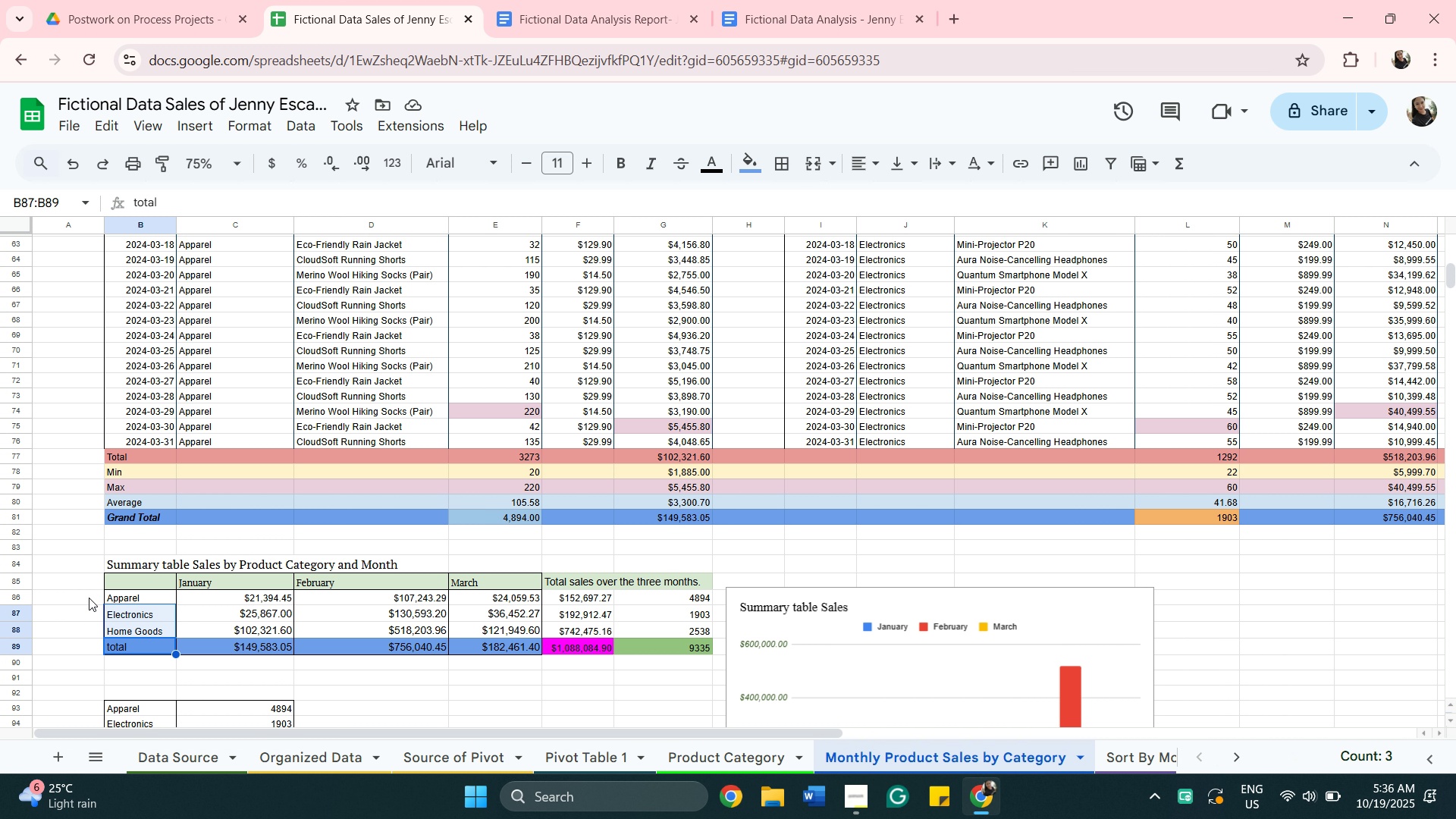 
left_click([89, 598])
 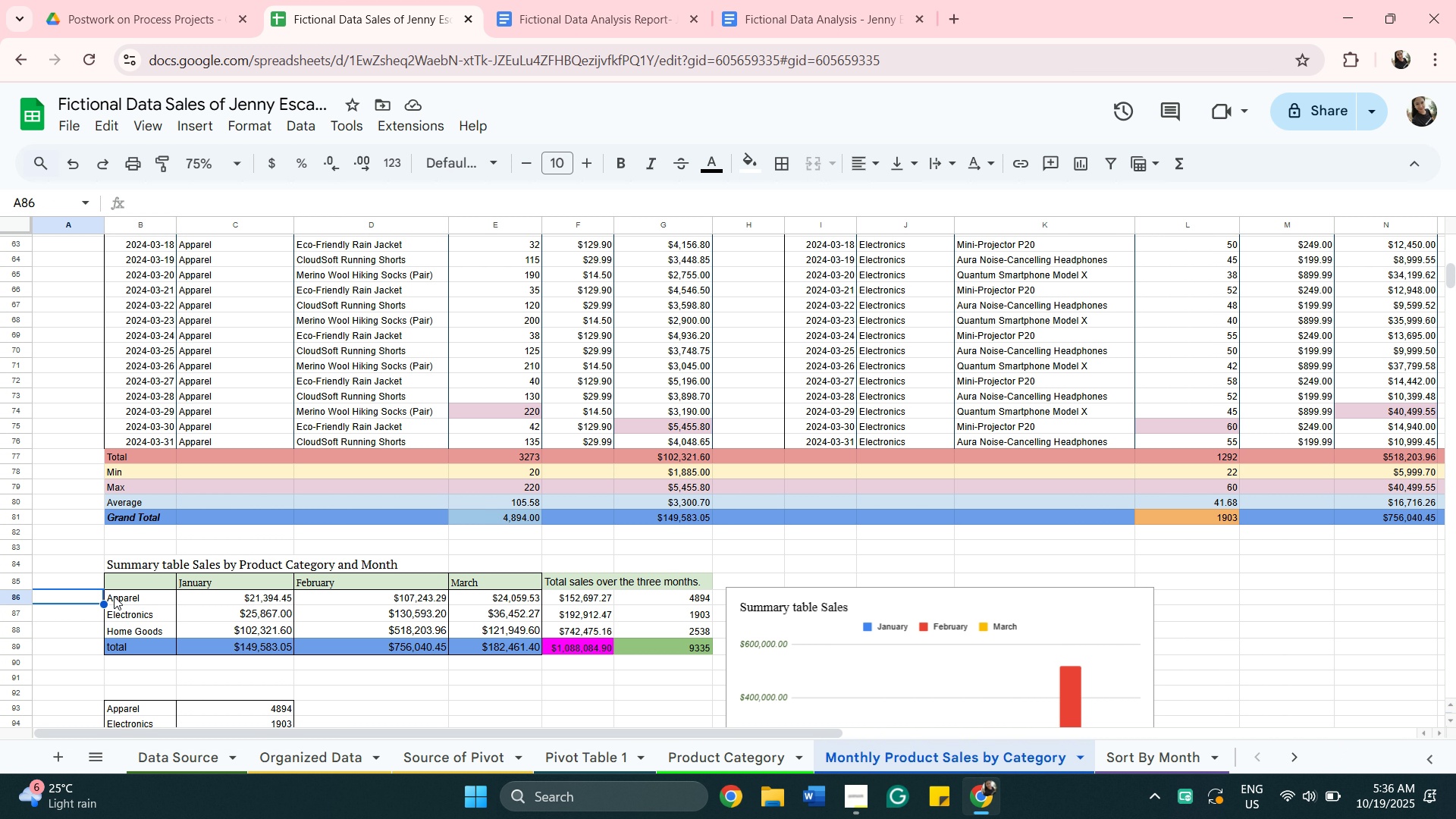 
left_click([114, 596])
 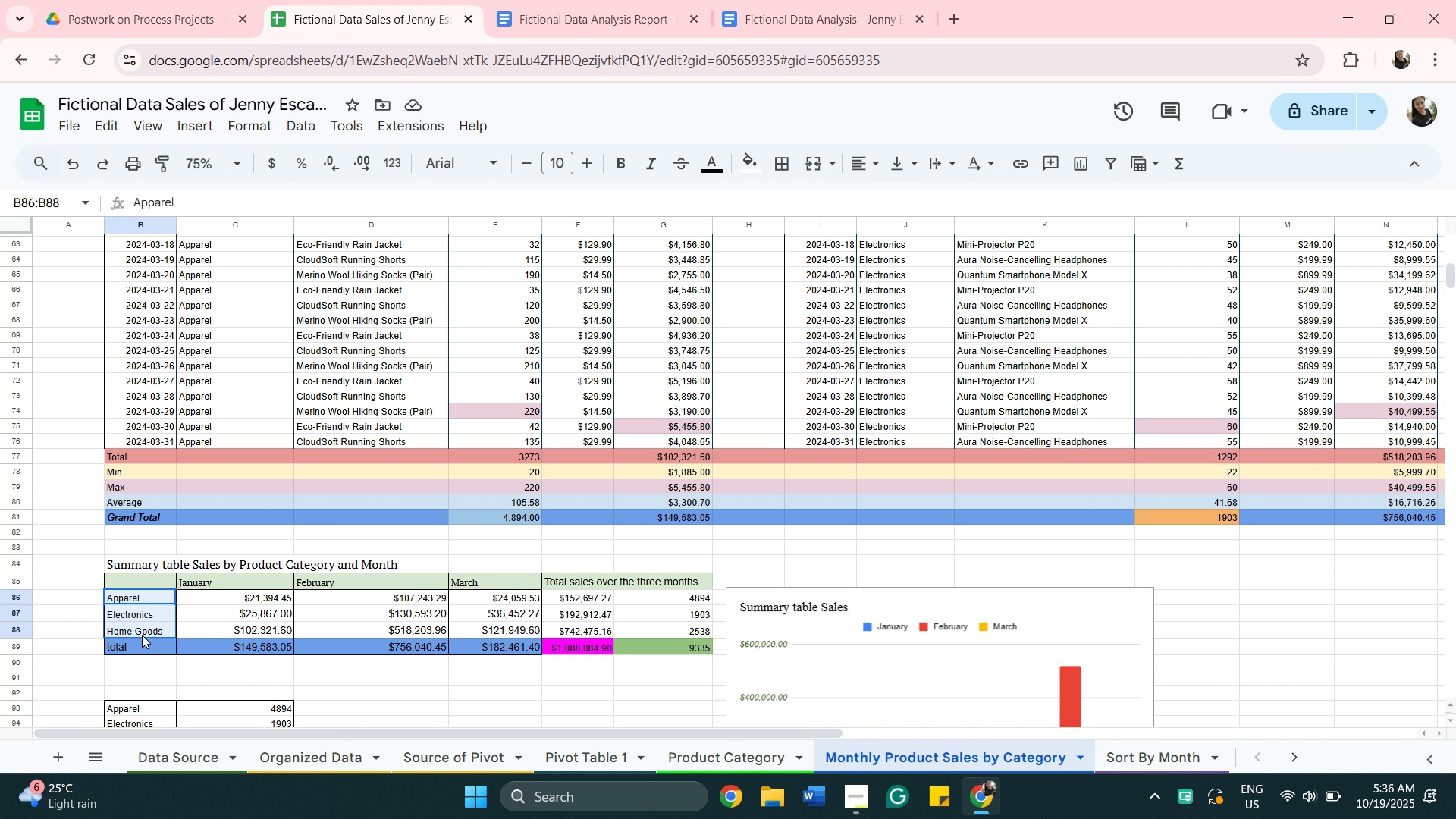 
hold_key(key=ShiftLeft, duration=0.37)
 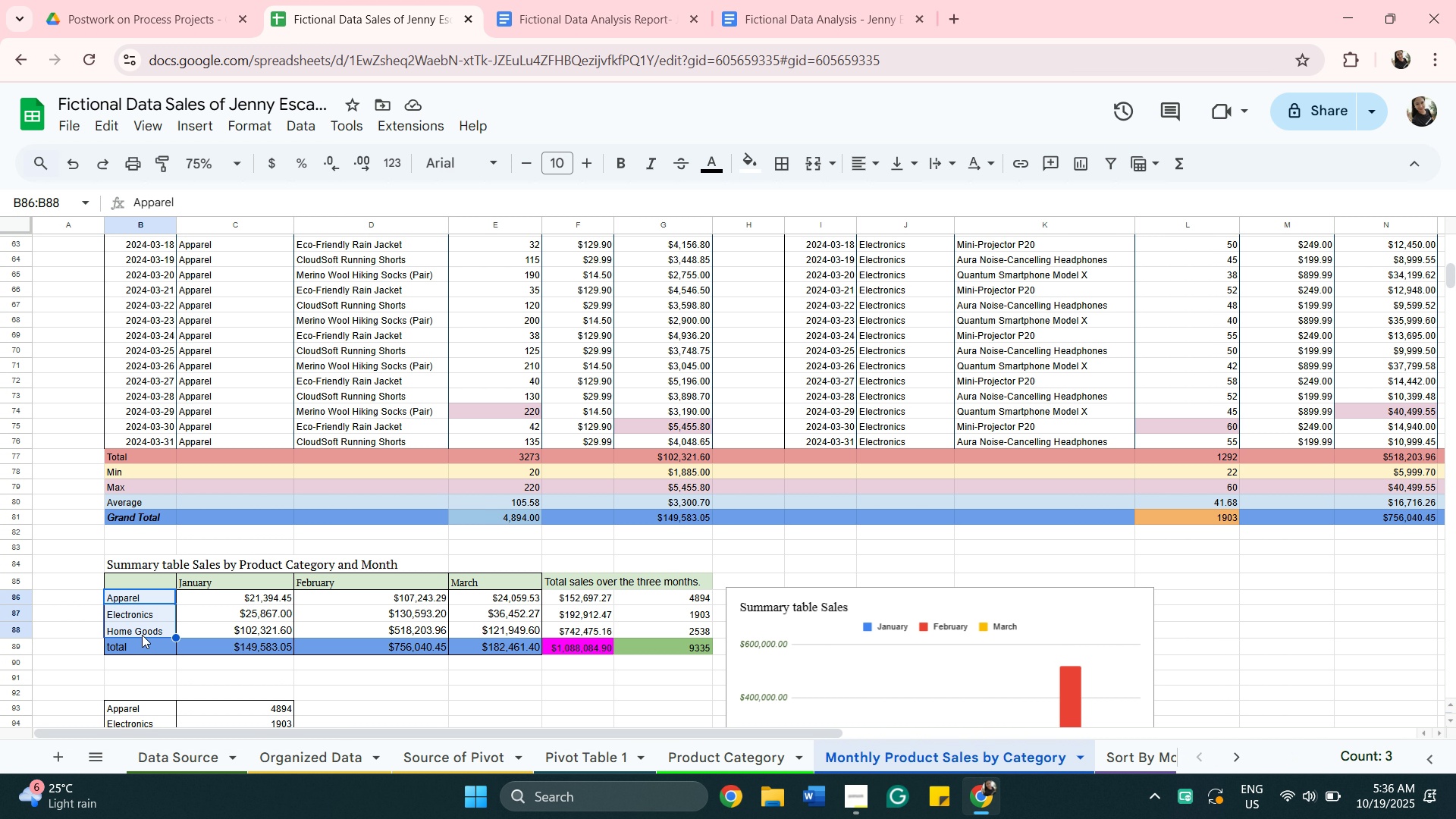 
left_click([142, 635])
 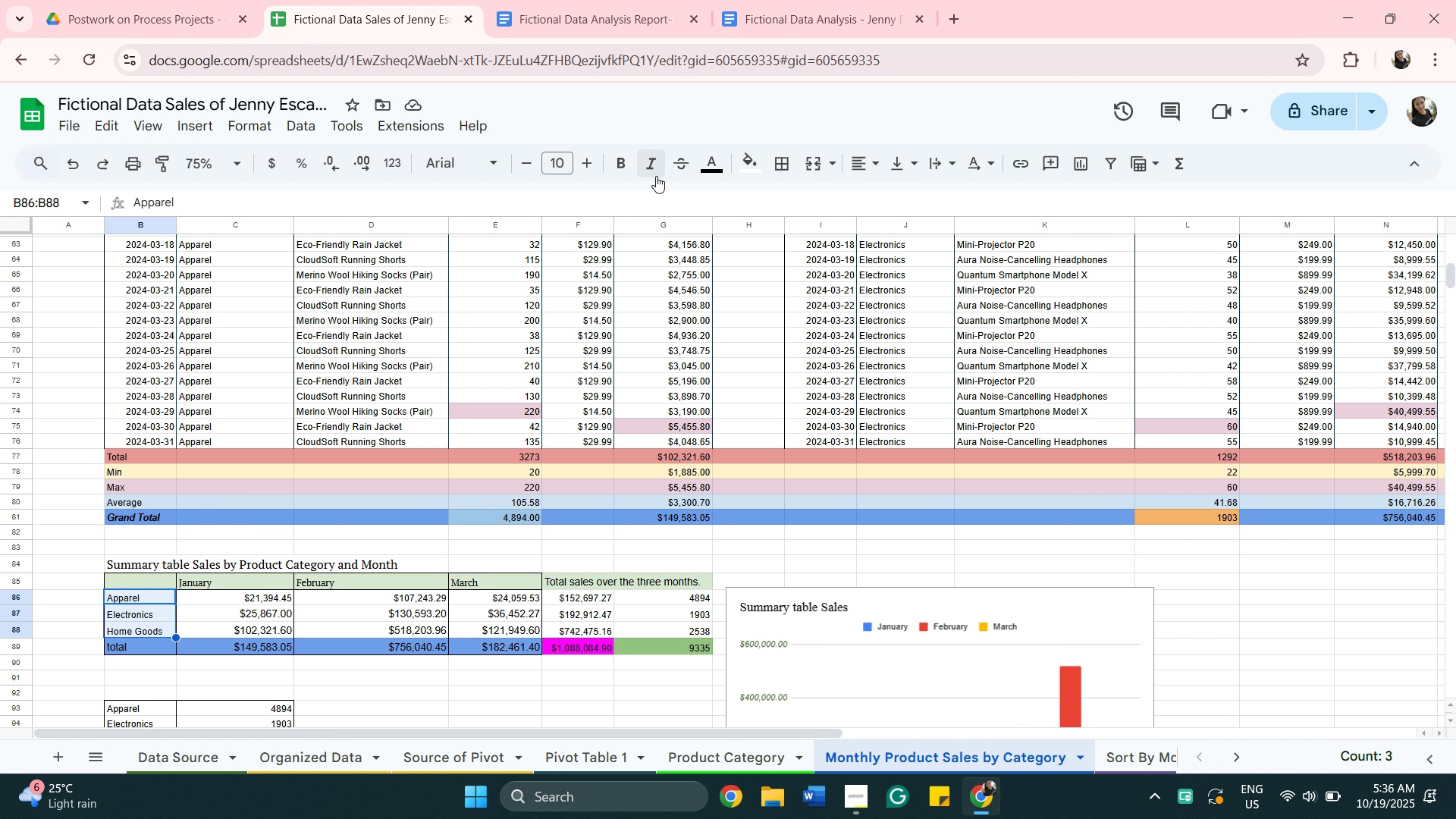 
left_click([654, 173])
 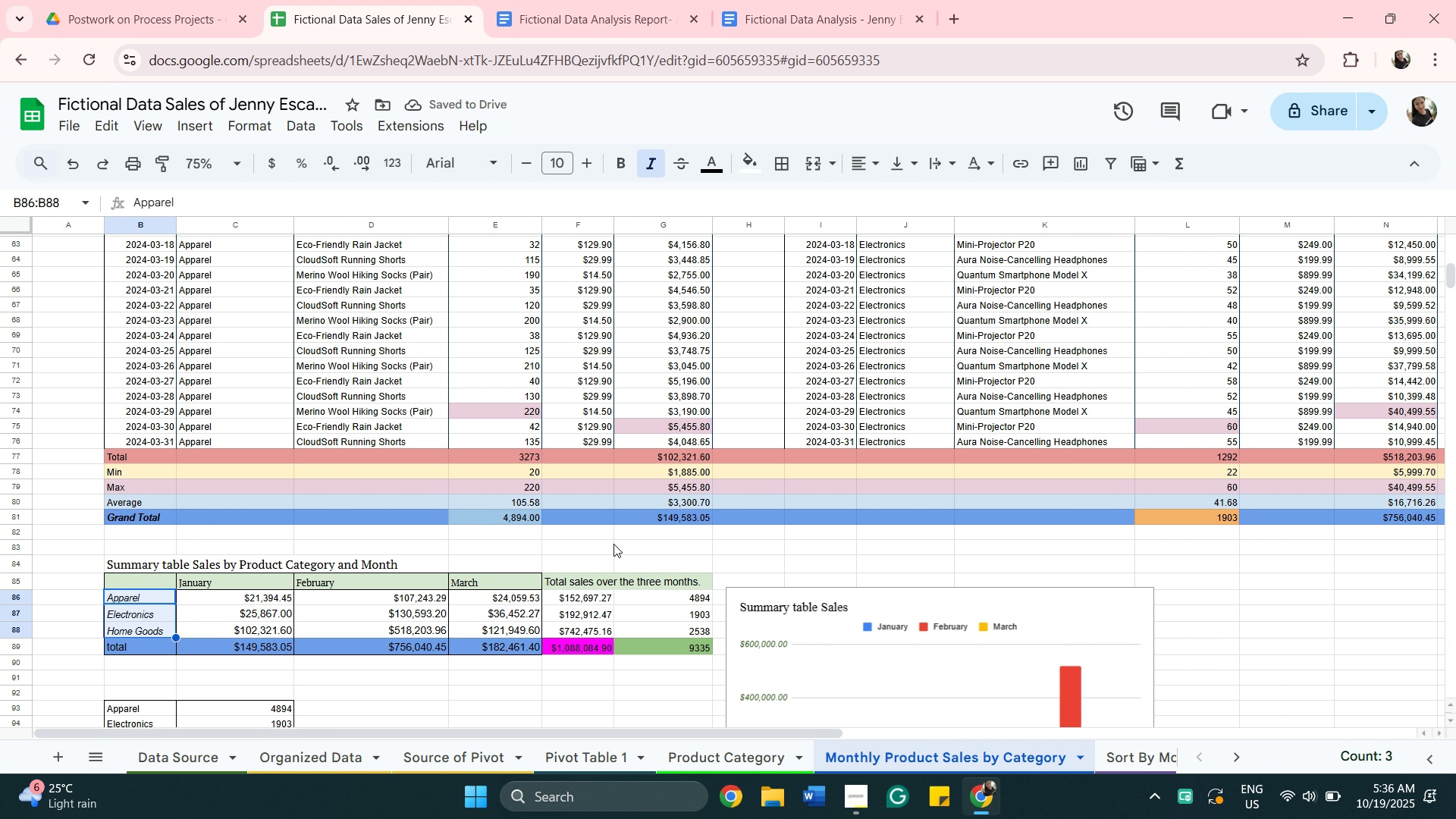 
scroll: coordinate [613, 544], scroll_direction: up, amount: 1.0
 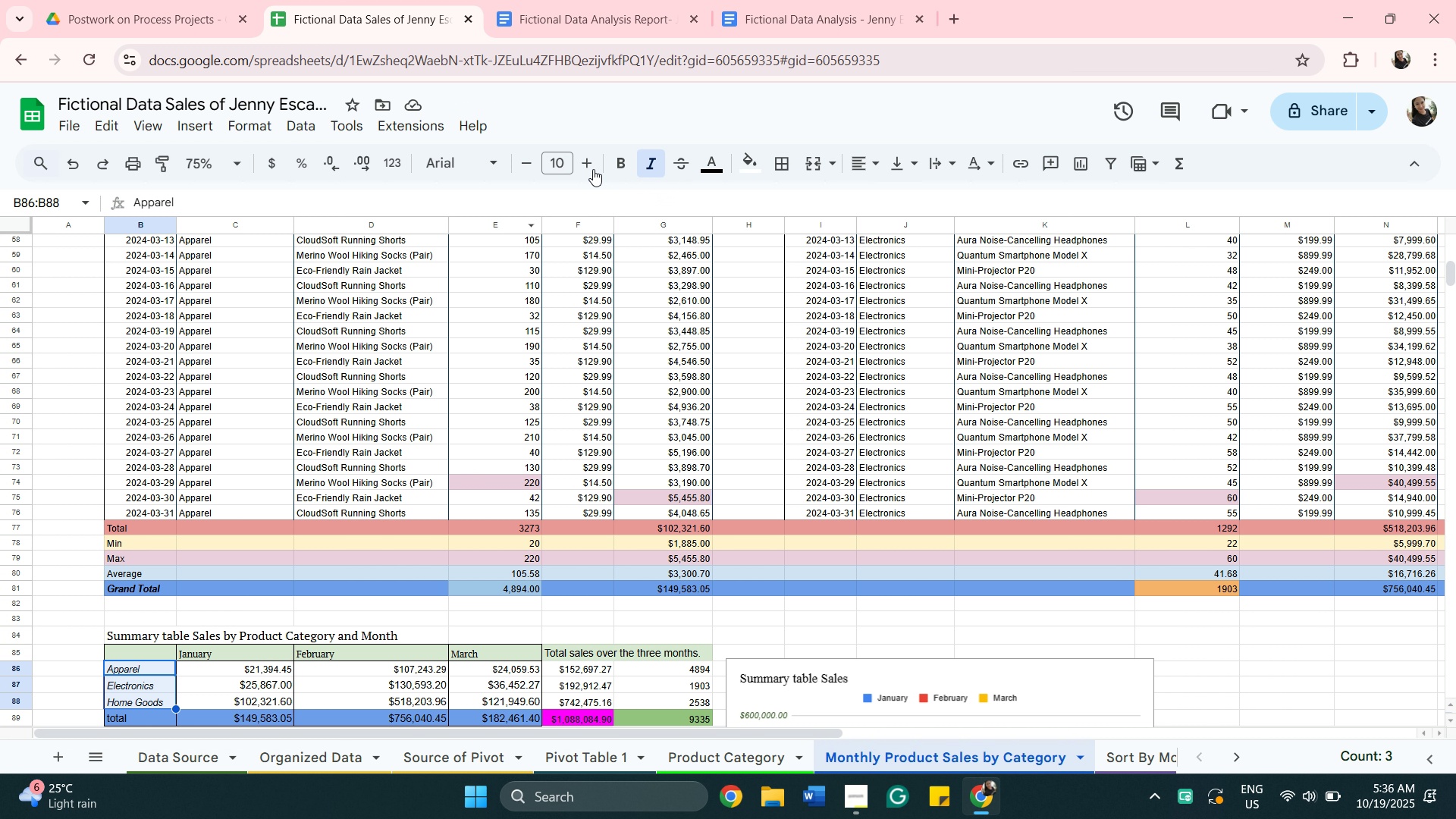 
wait(5.93)
 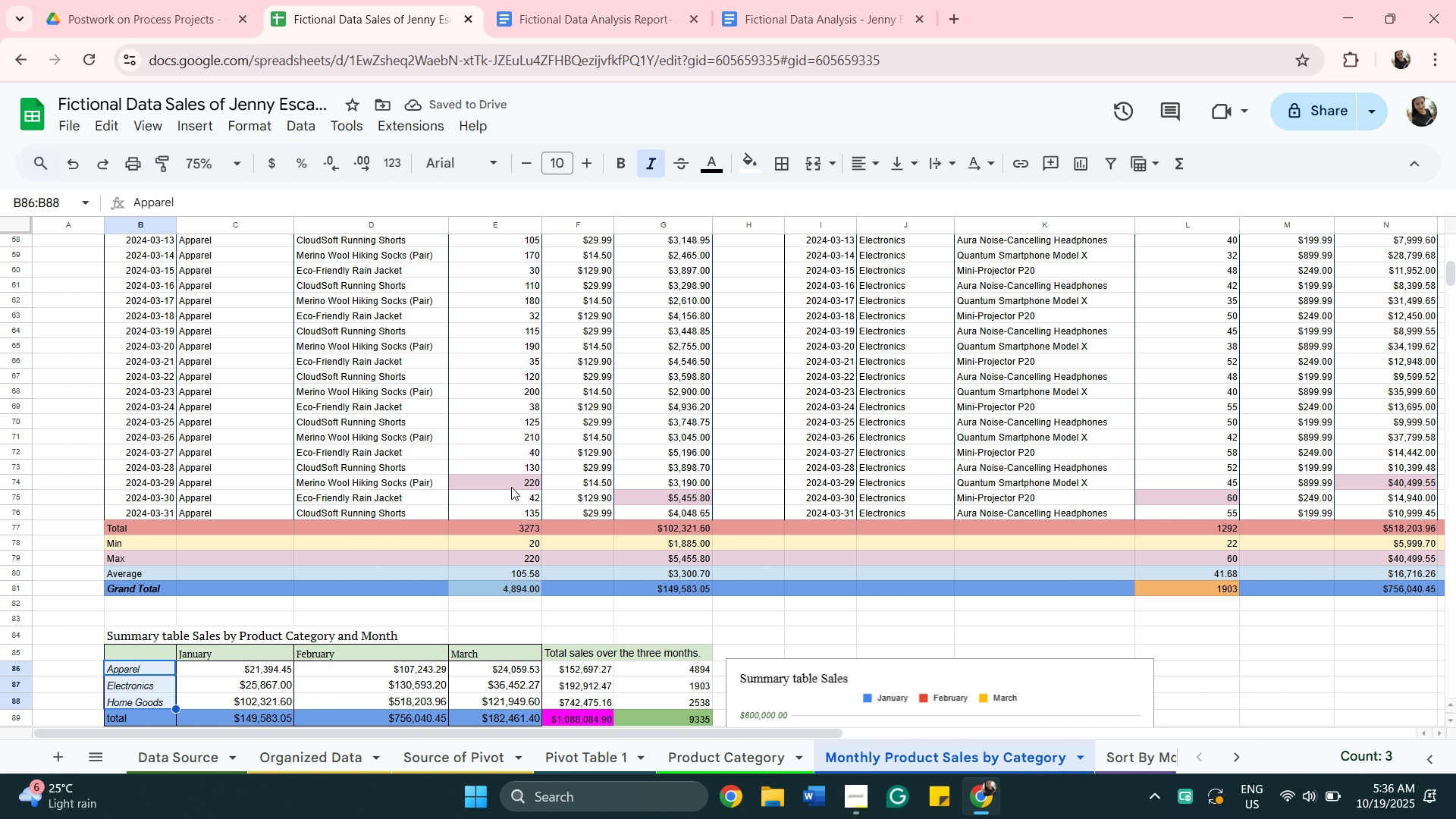 
left_click([659, 165])
 